 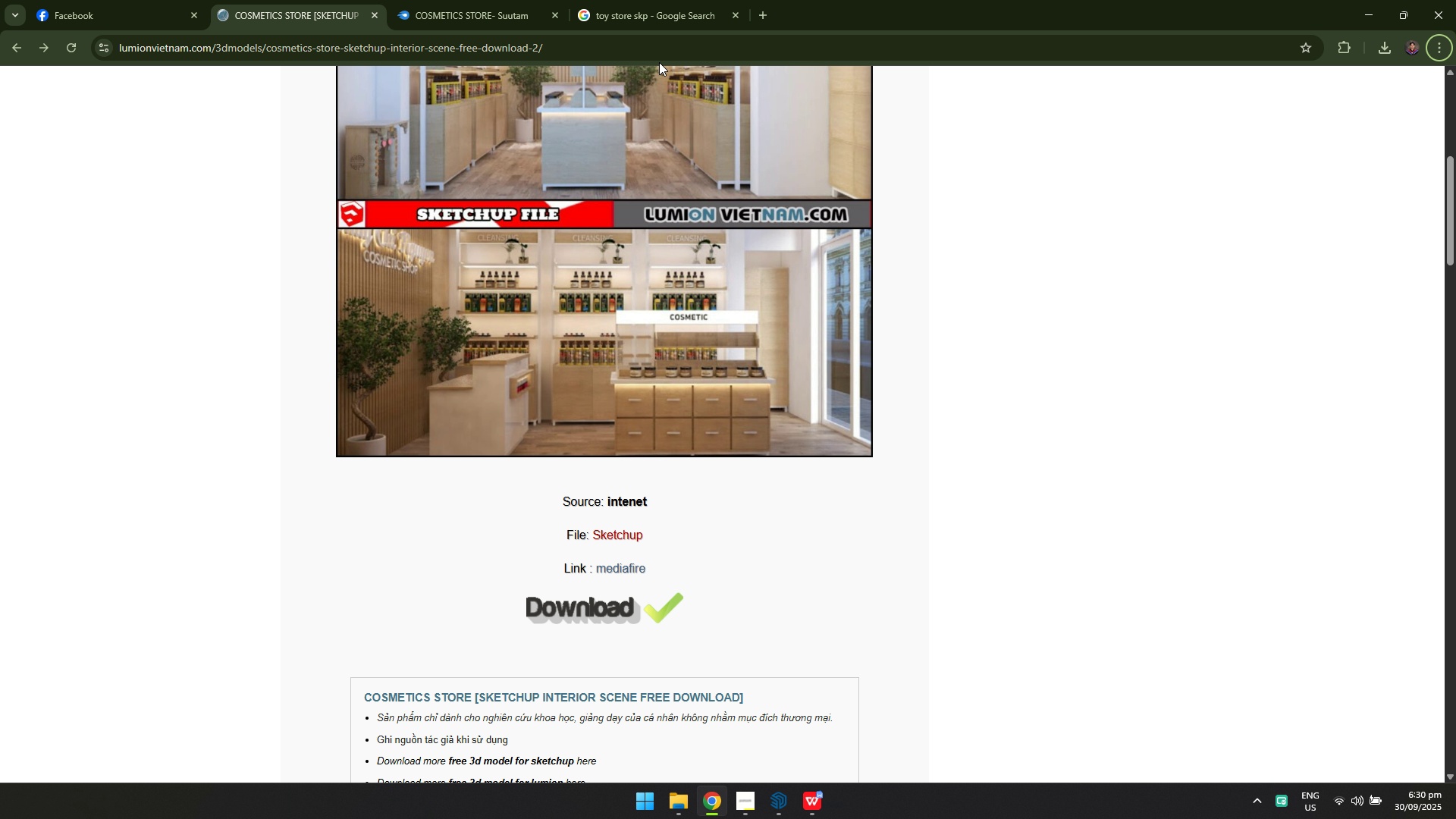 
left_click([766, 20])
 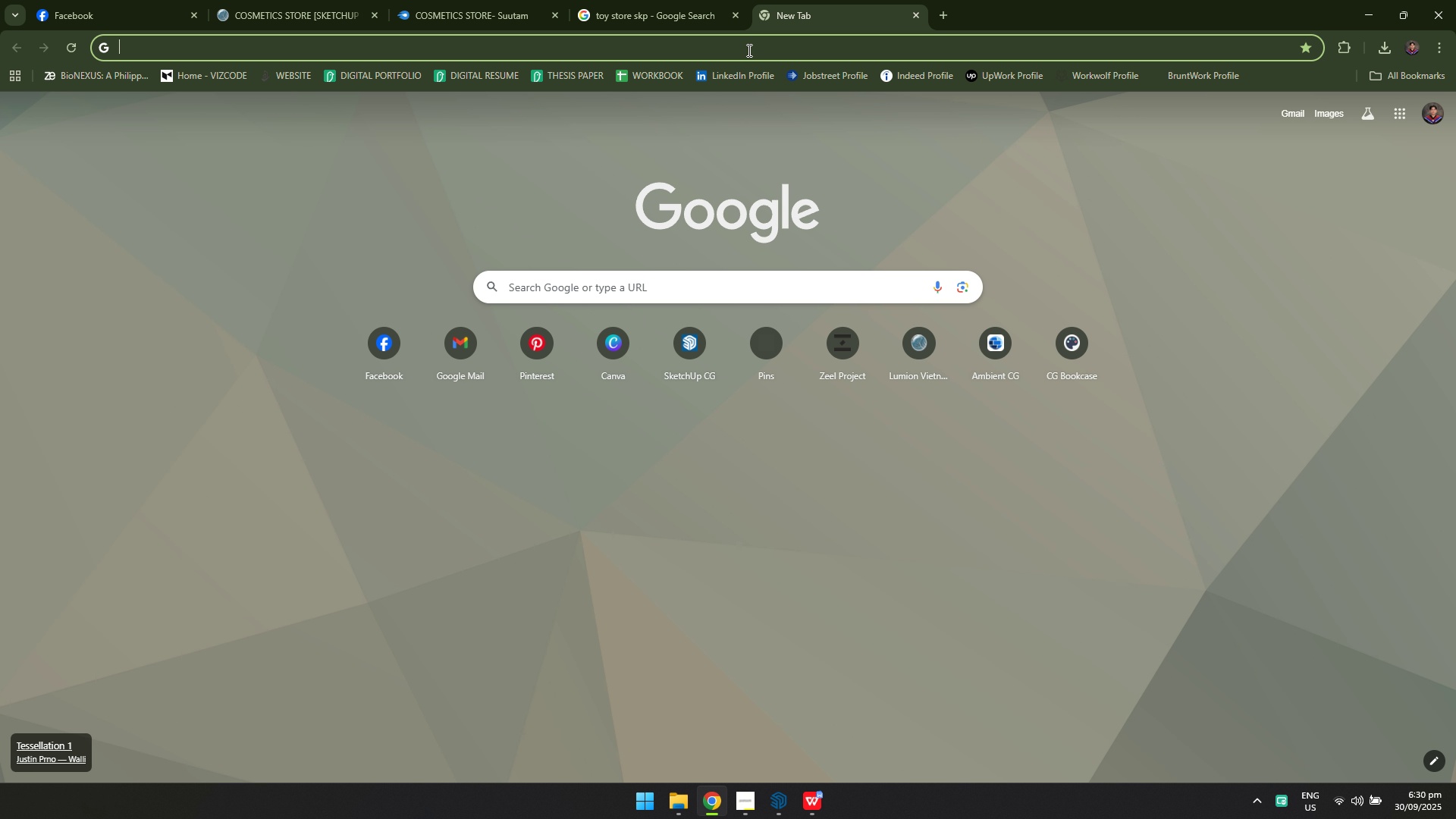 
type(chat)
 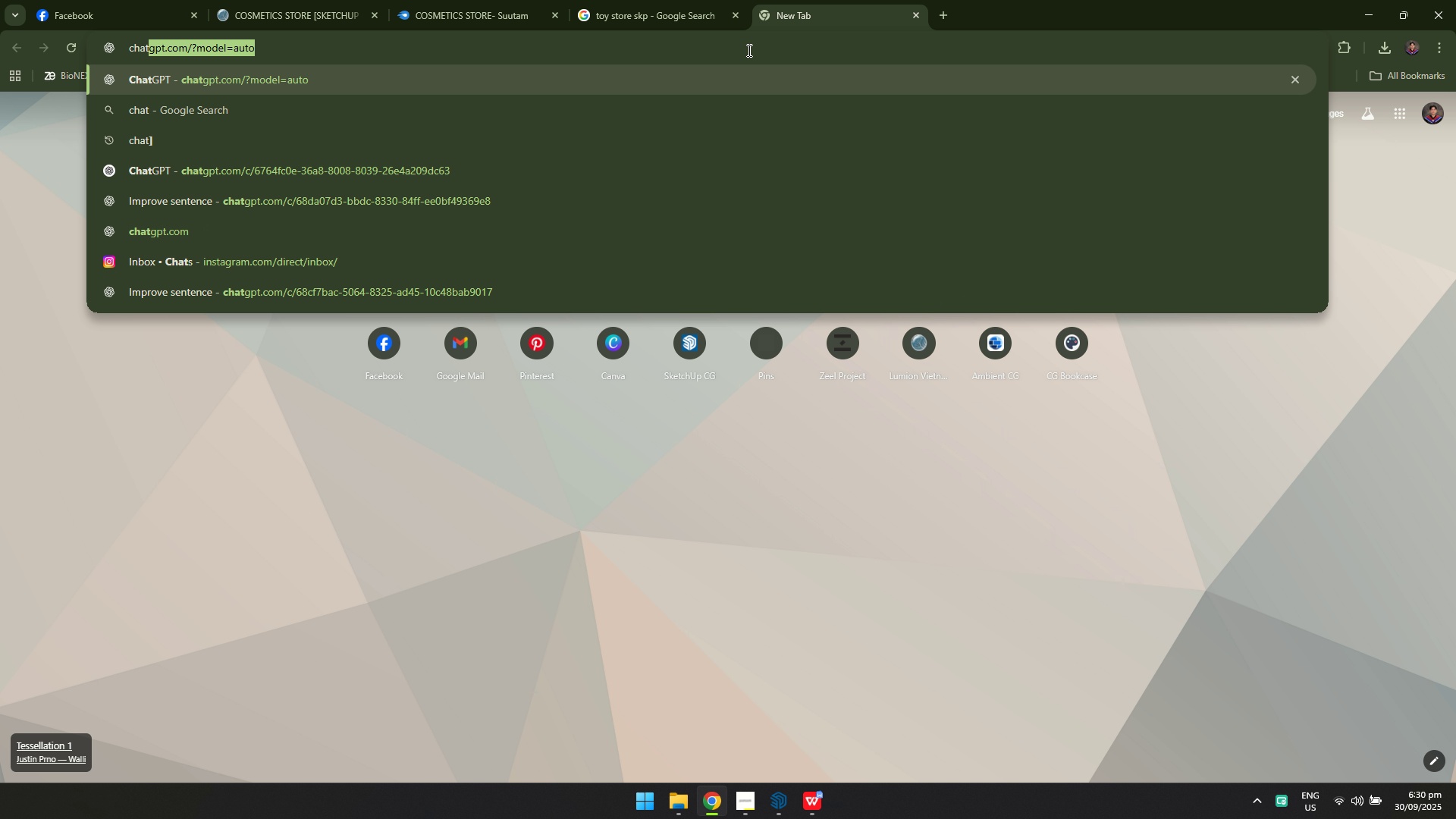 
key(Enter)
 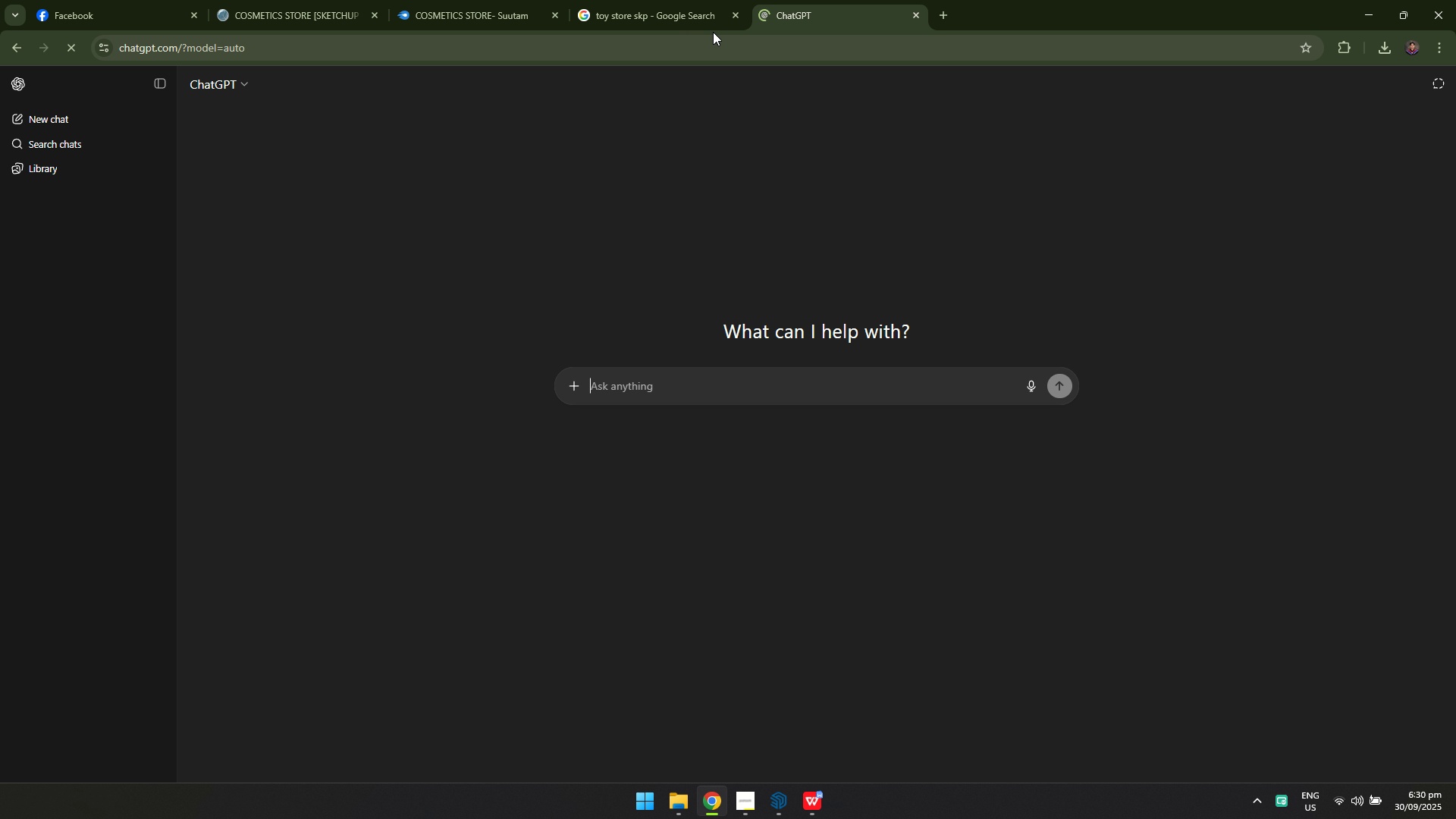 
left_click([693, 1])
 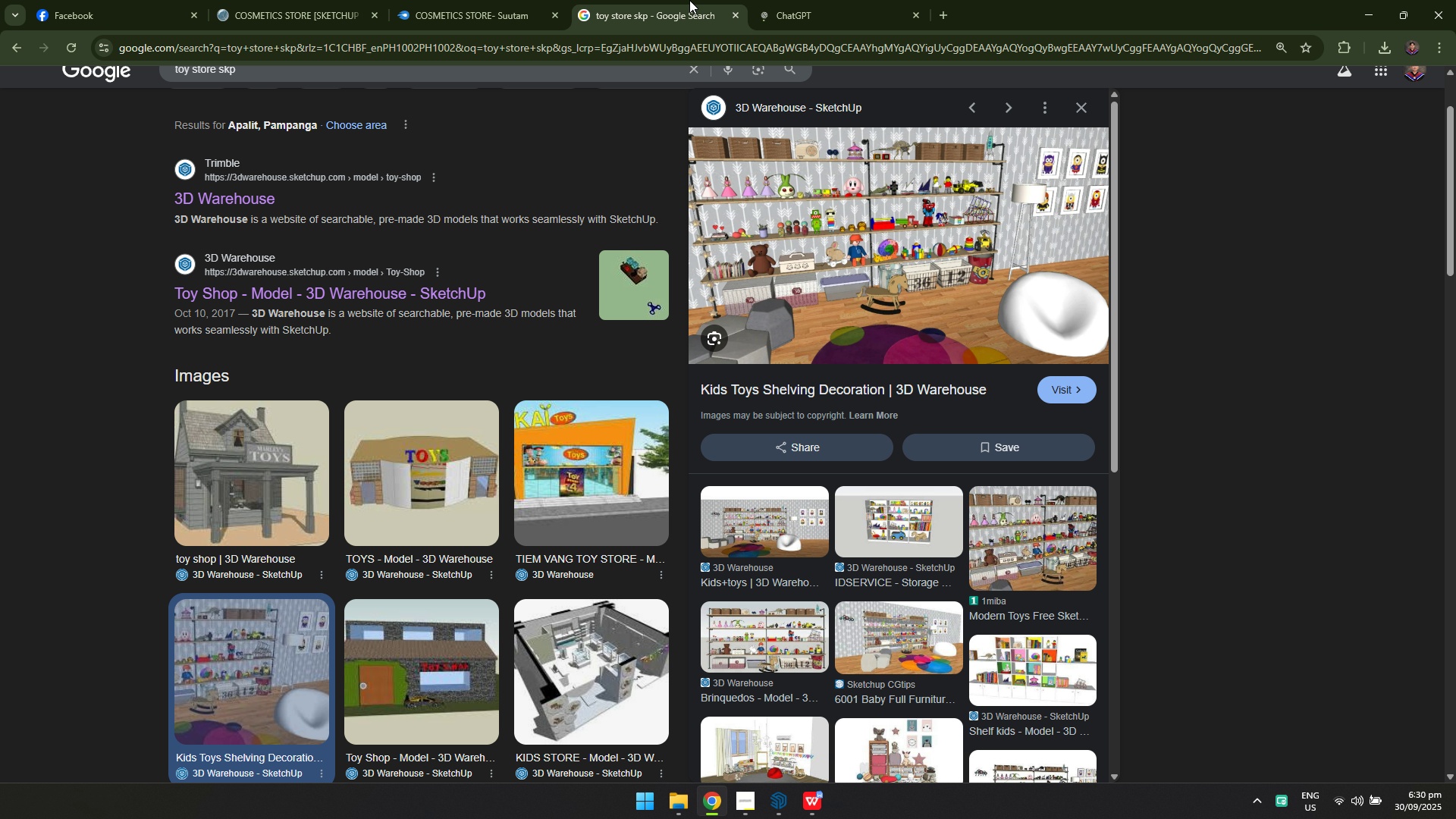 
key(Control+ControlLeft)
 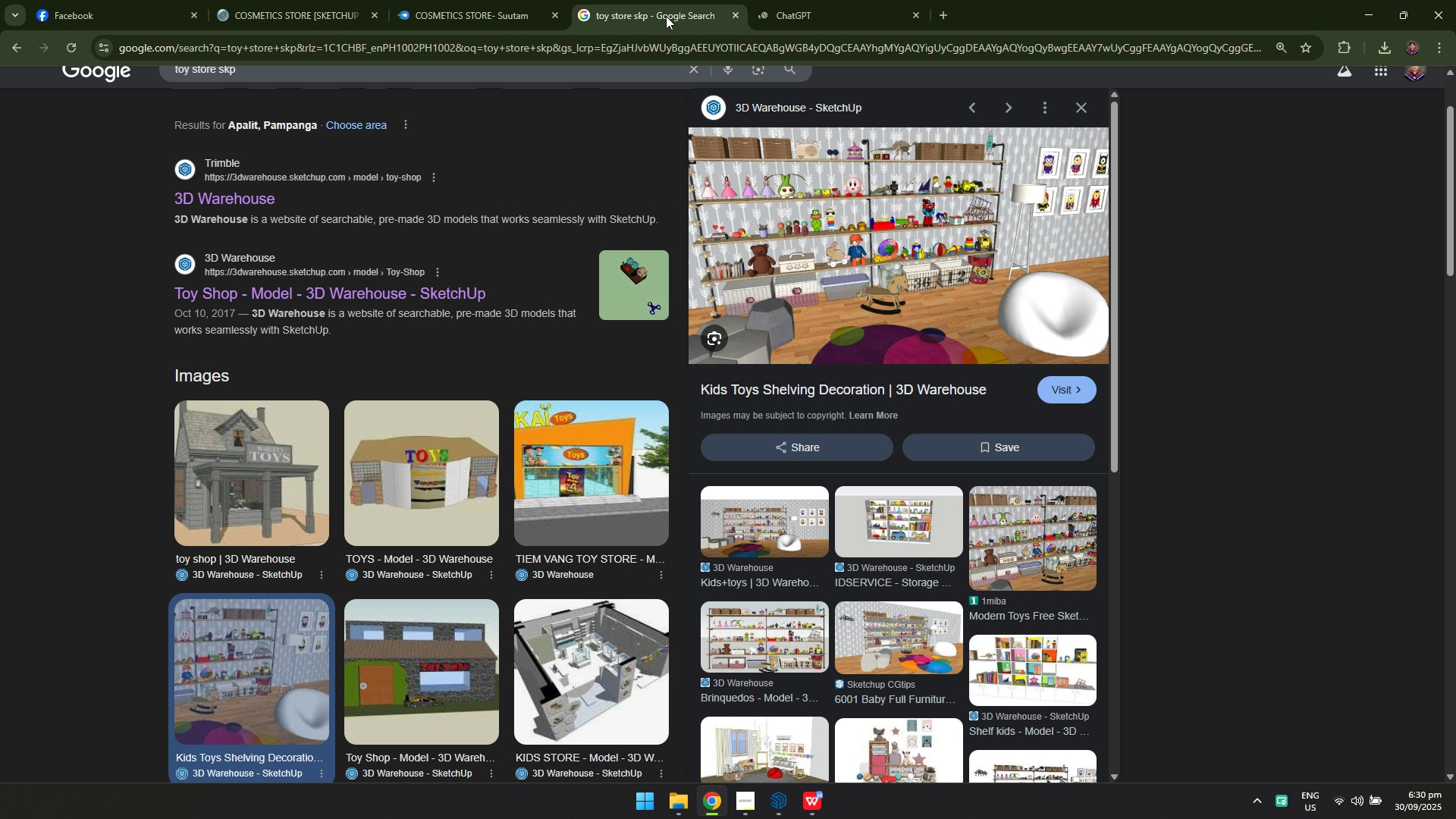 
key(Control+W)
 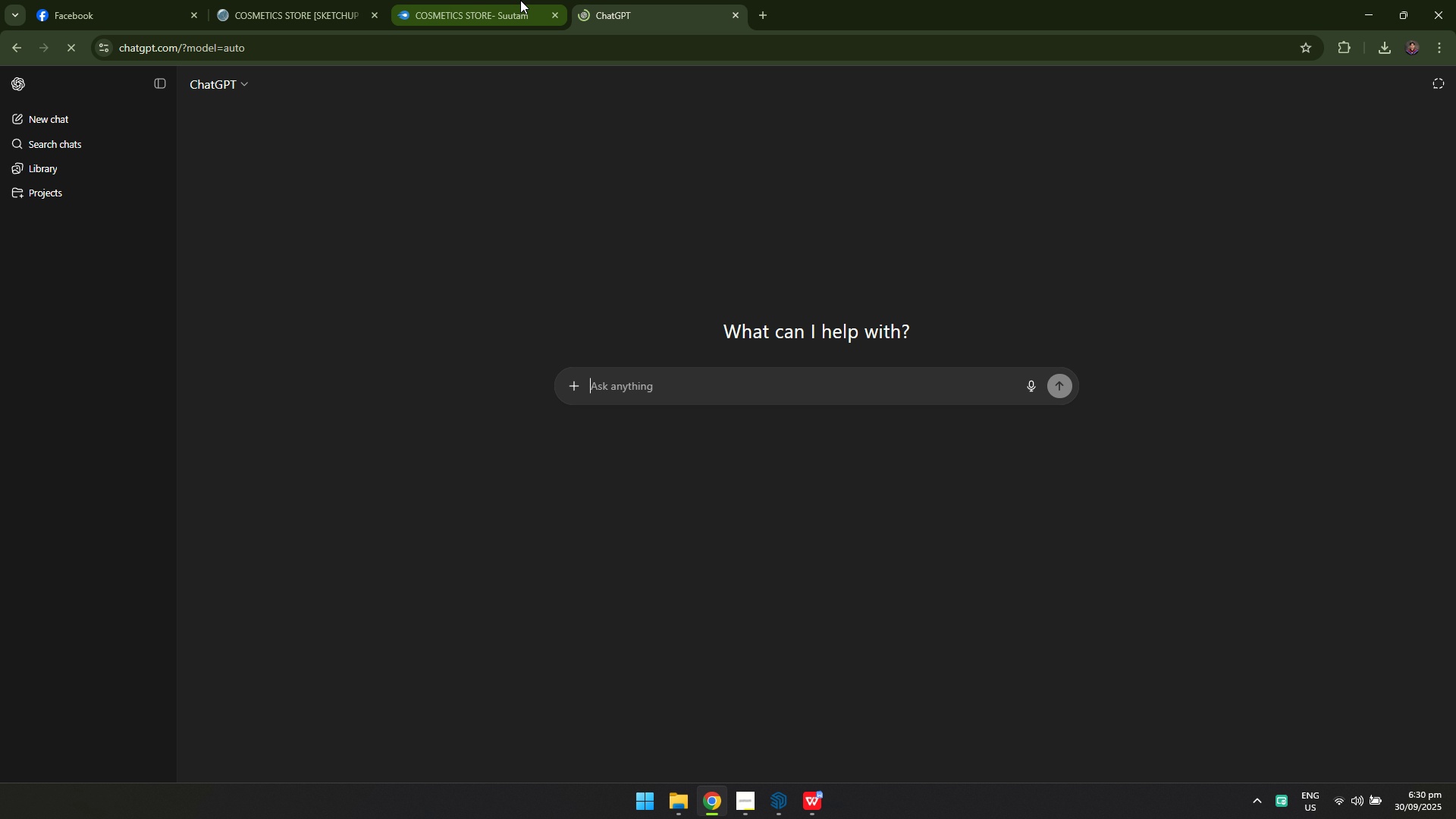 
left_click([497, 0])
 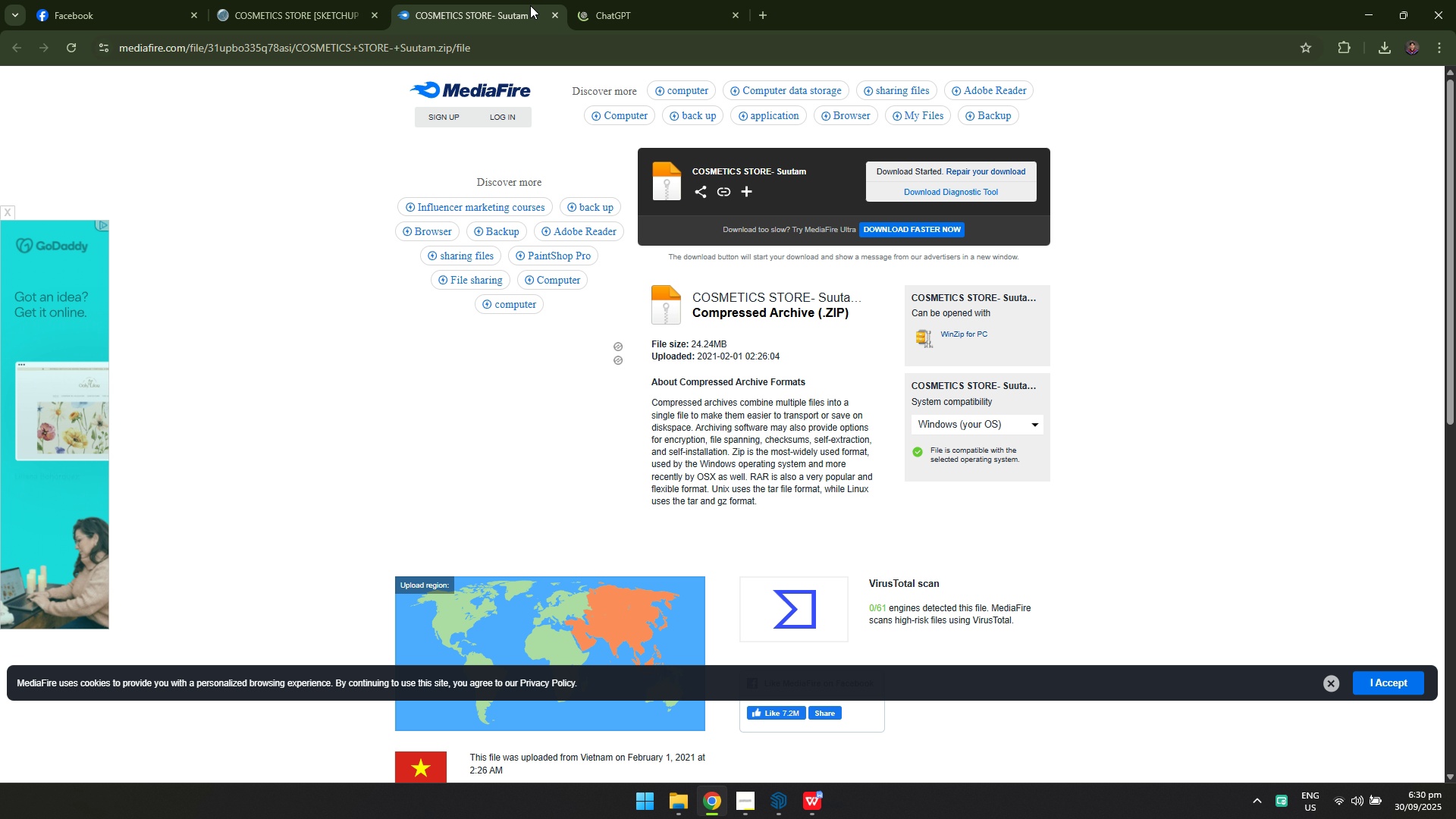 
key(Control+ControlLeft)
 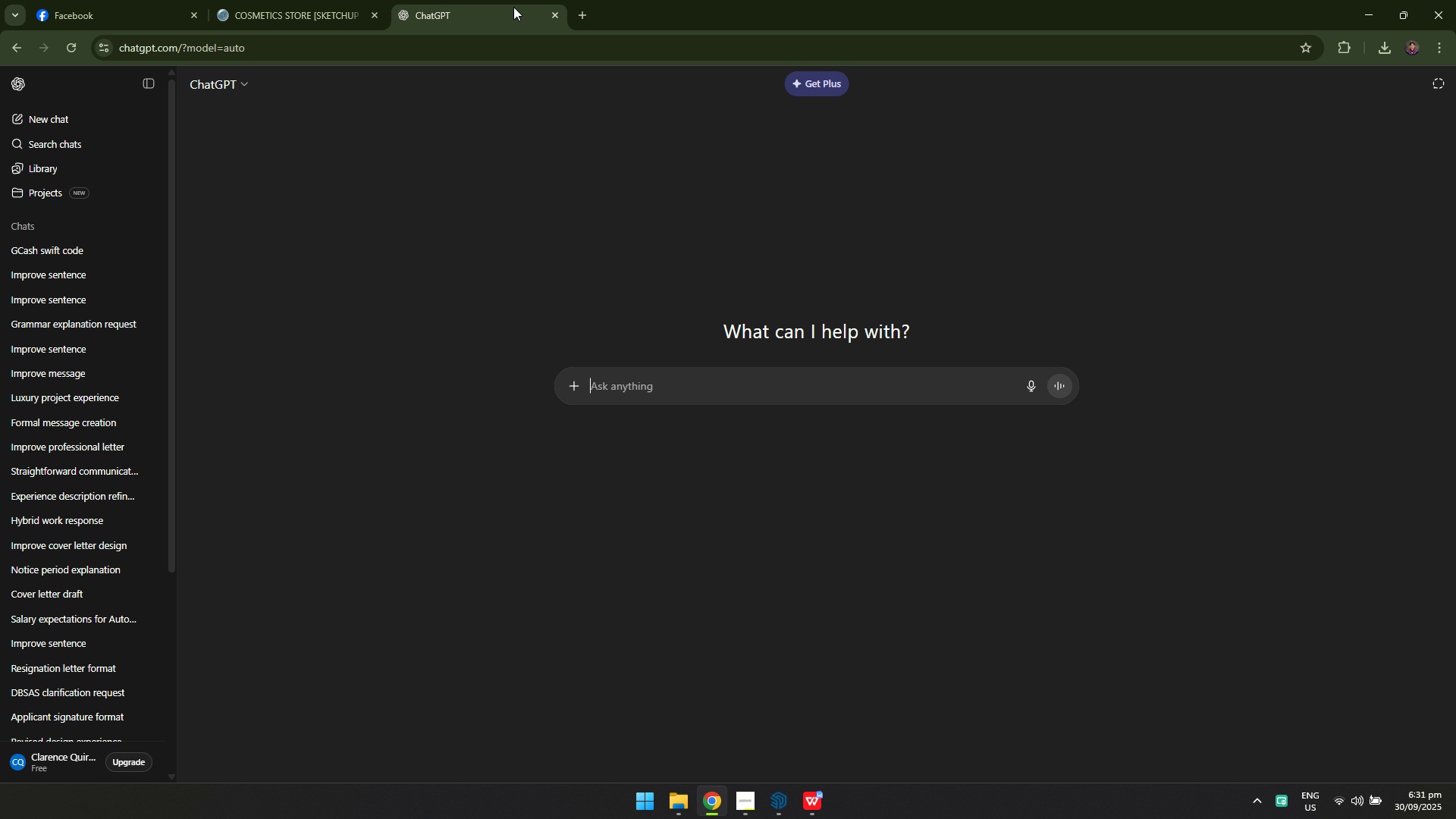 
left_click([460, 0])
 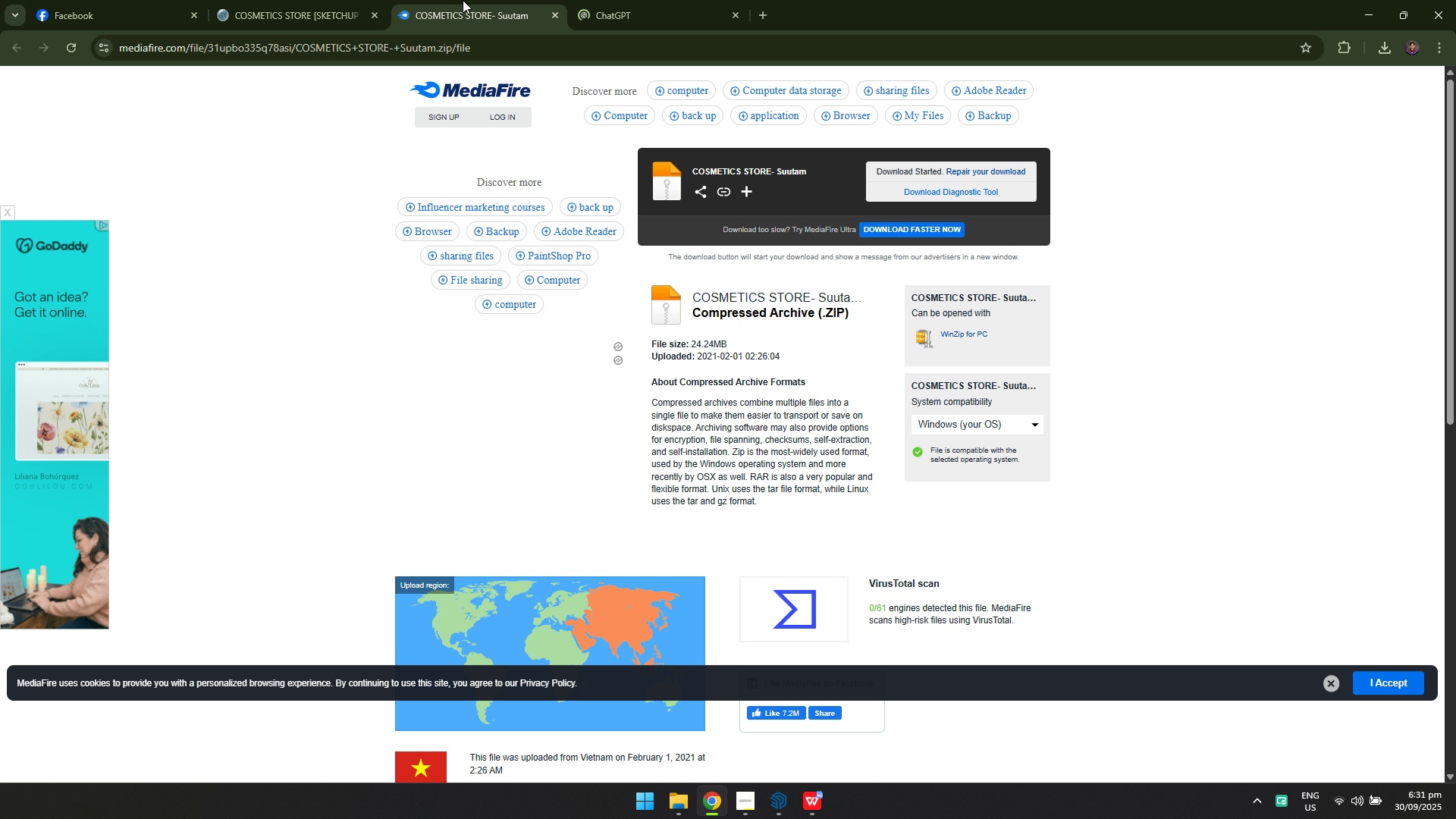 
key(Control+W)
 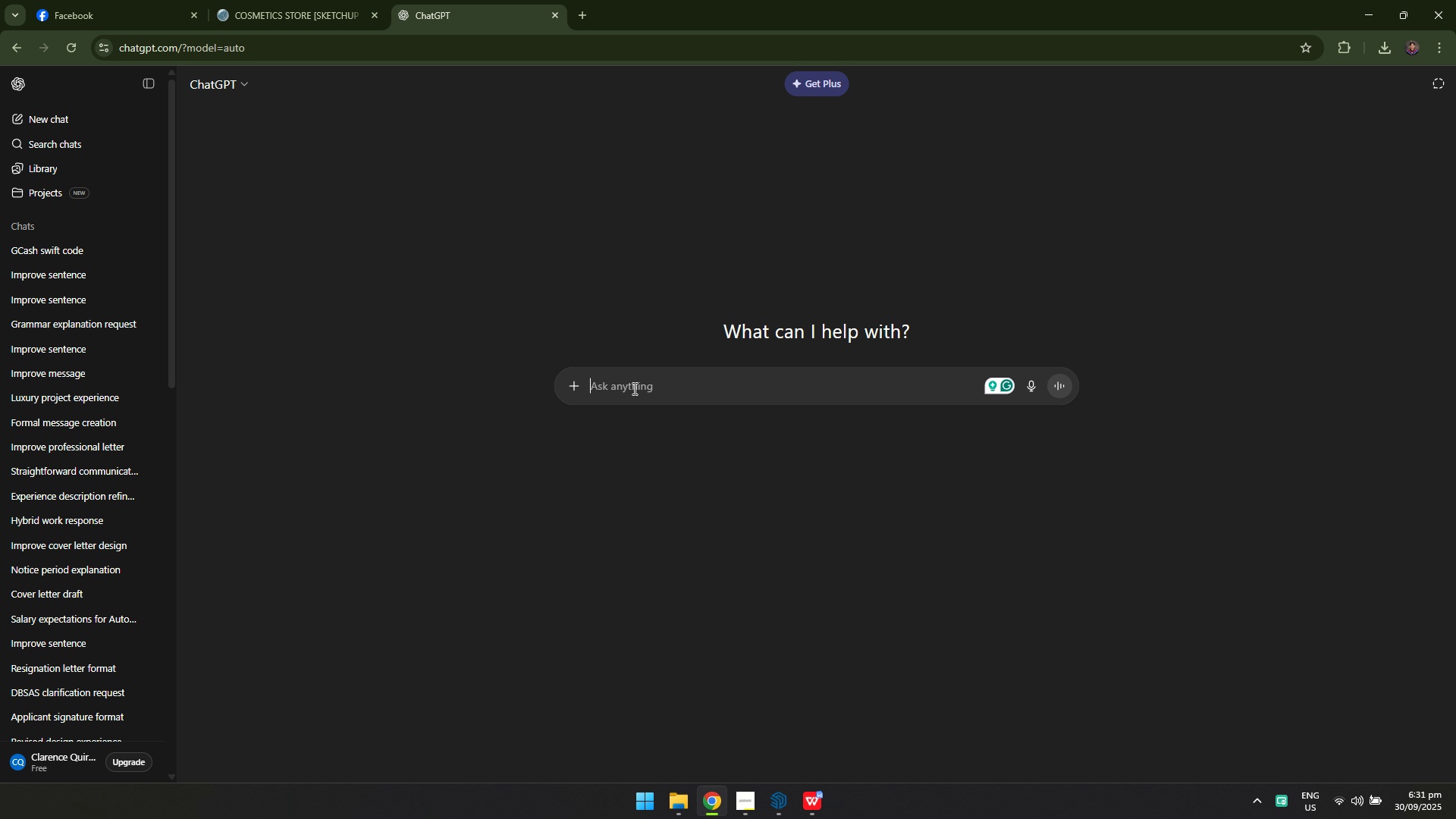 
type(ellaborate this arc)
key(Backspace)
key(Backspace)
key(Backspace)
type(through architectural appraoch)
 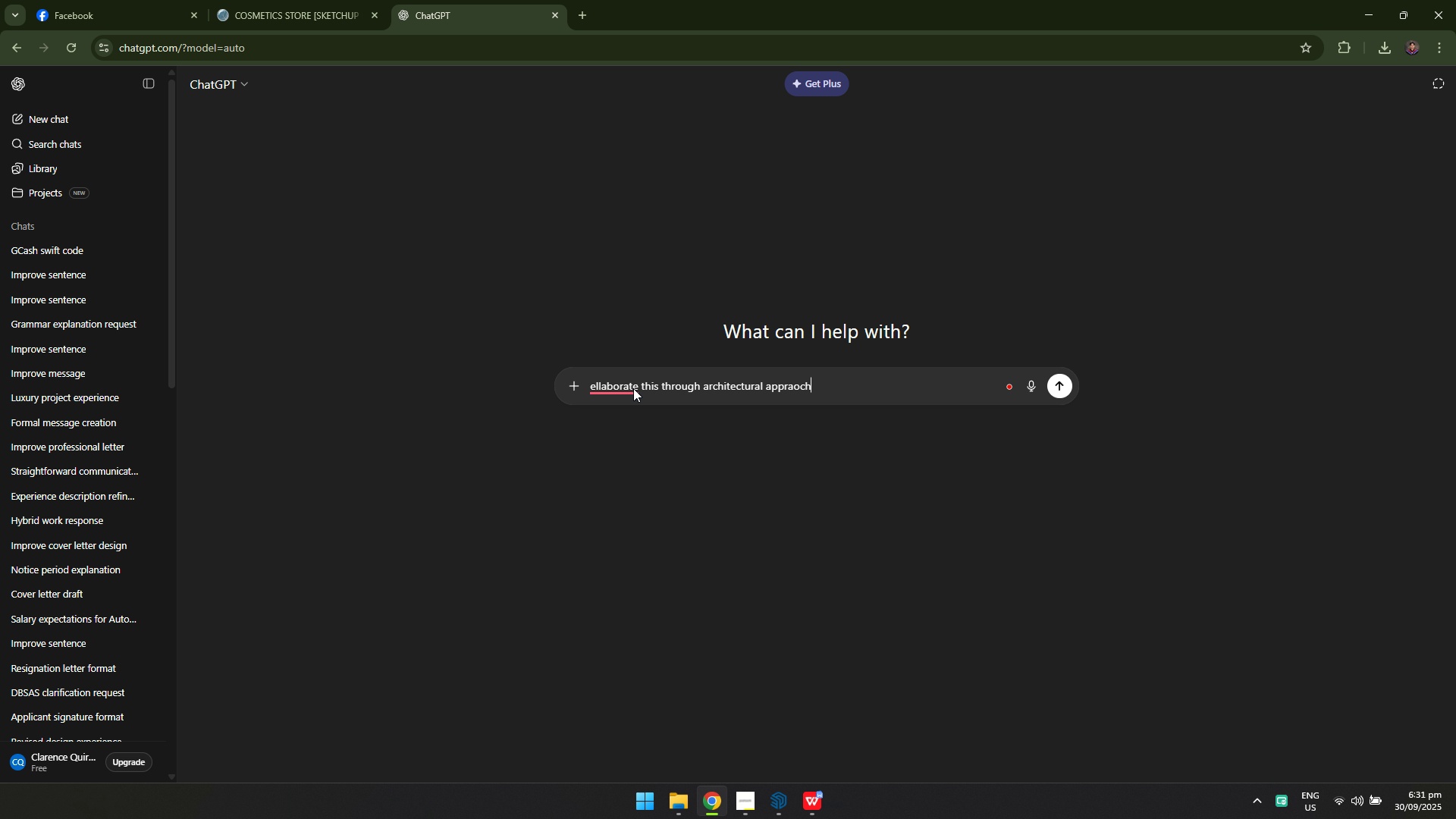 
key(Enter)
 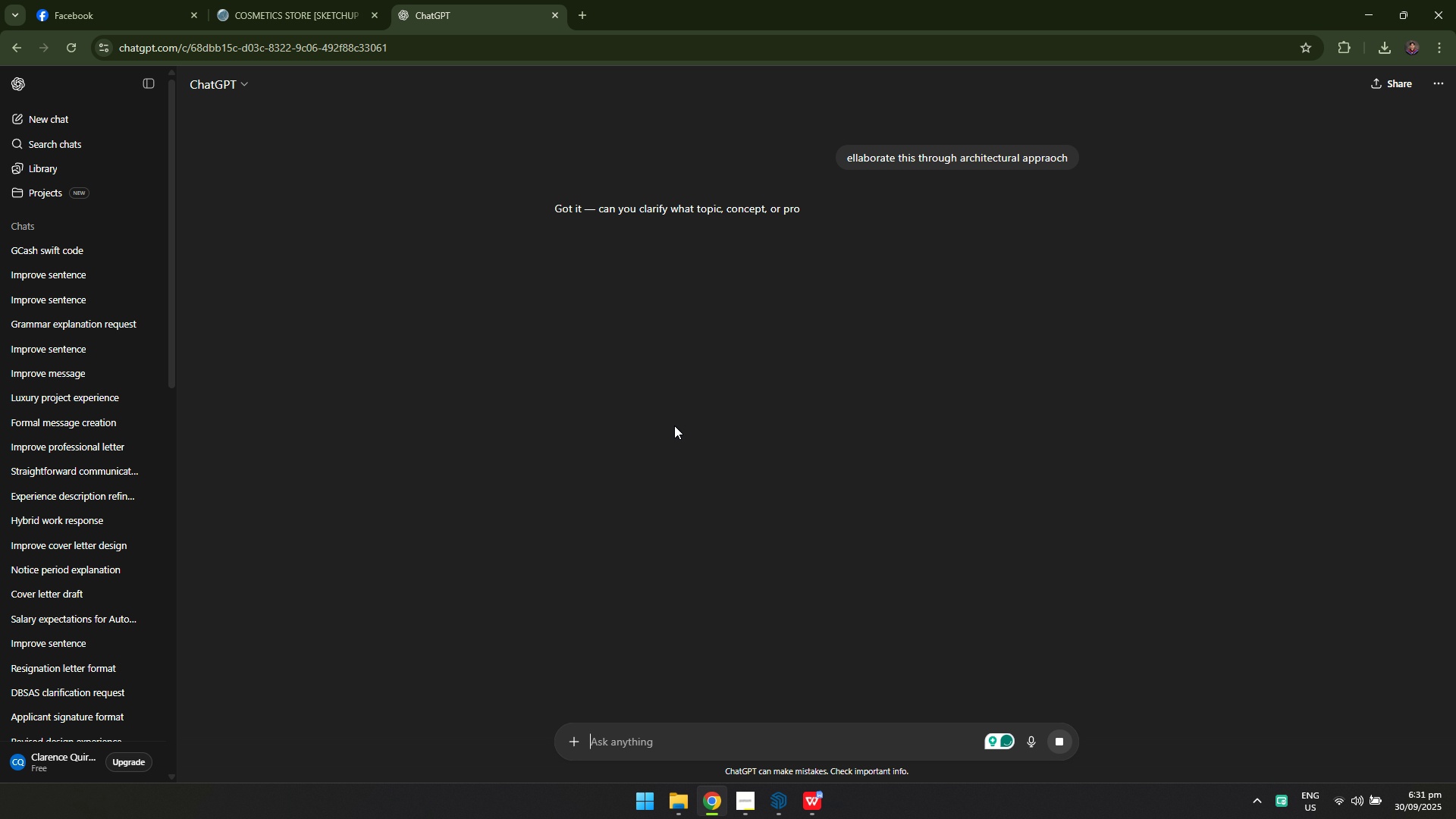 
key(Control+V)
 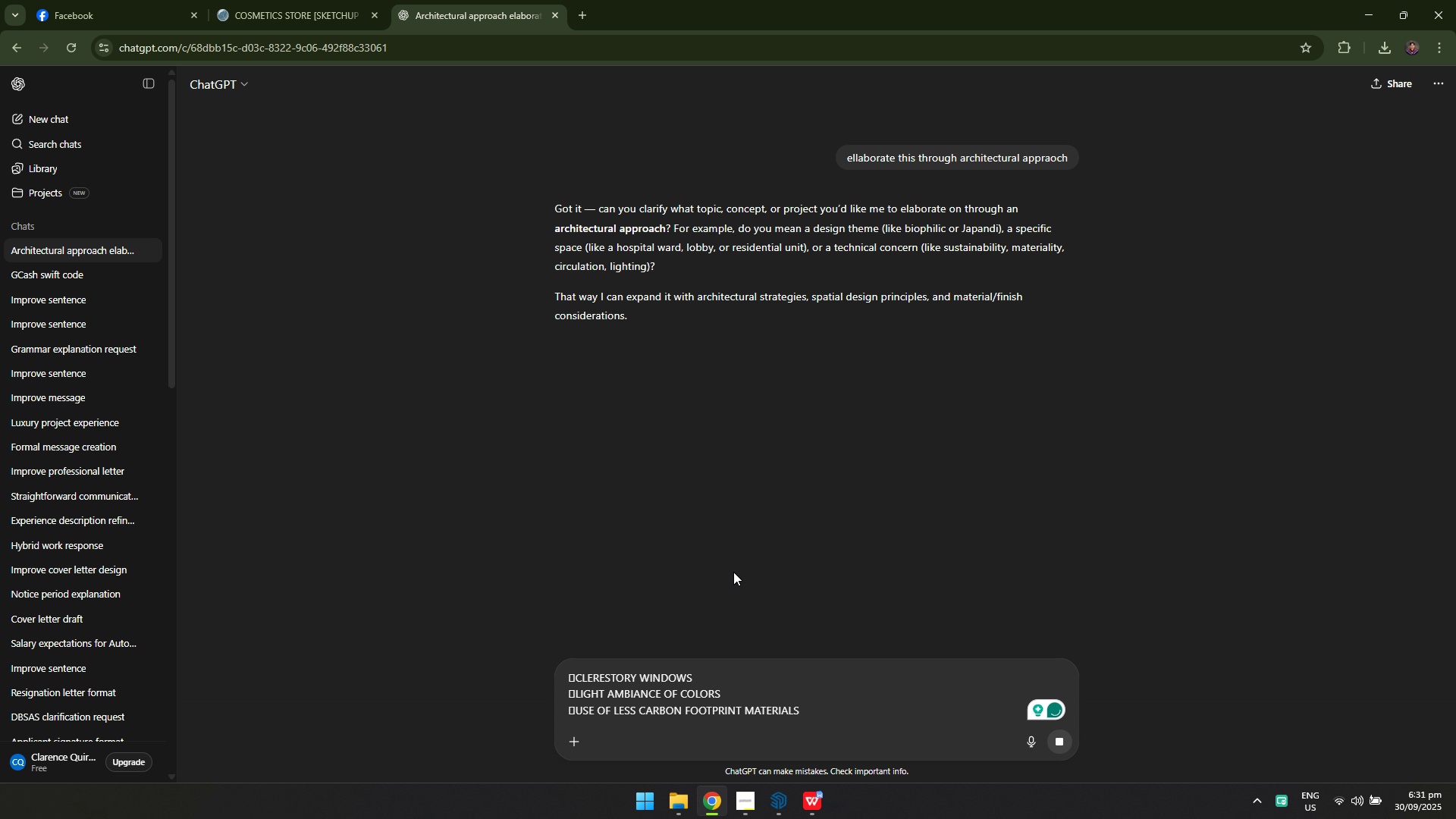 
key(Enter)
 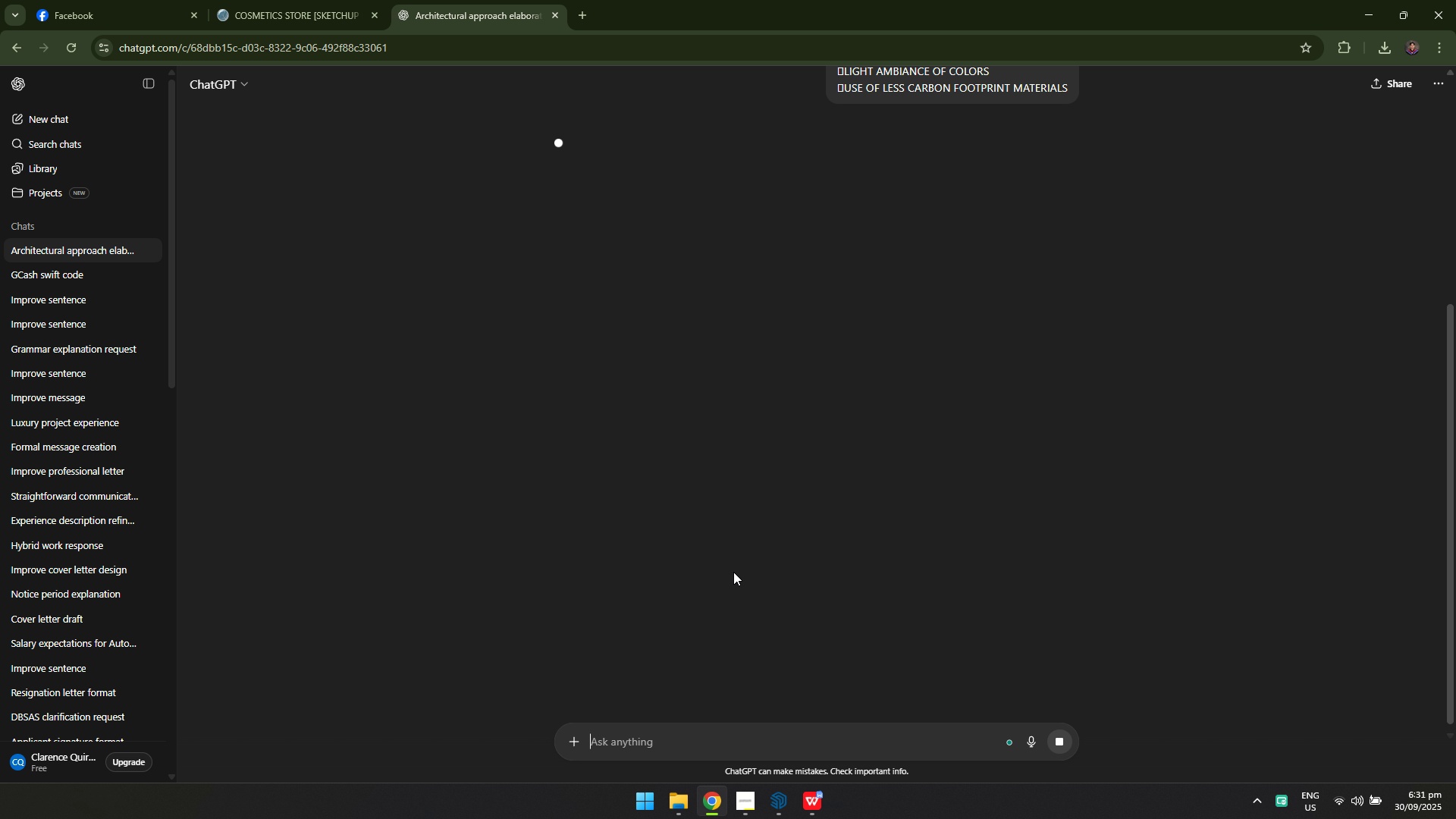 
right_click([733, 572])
 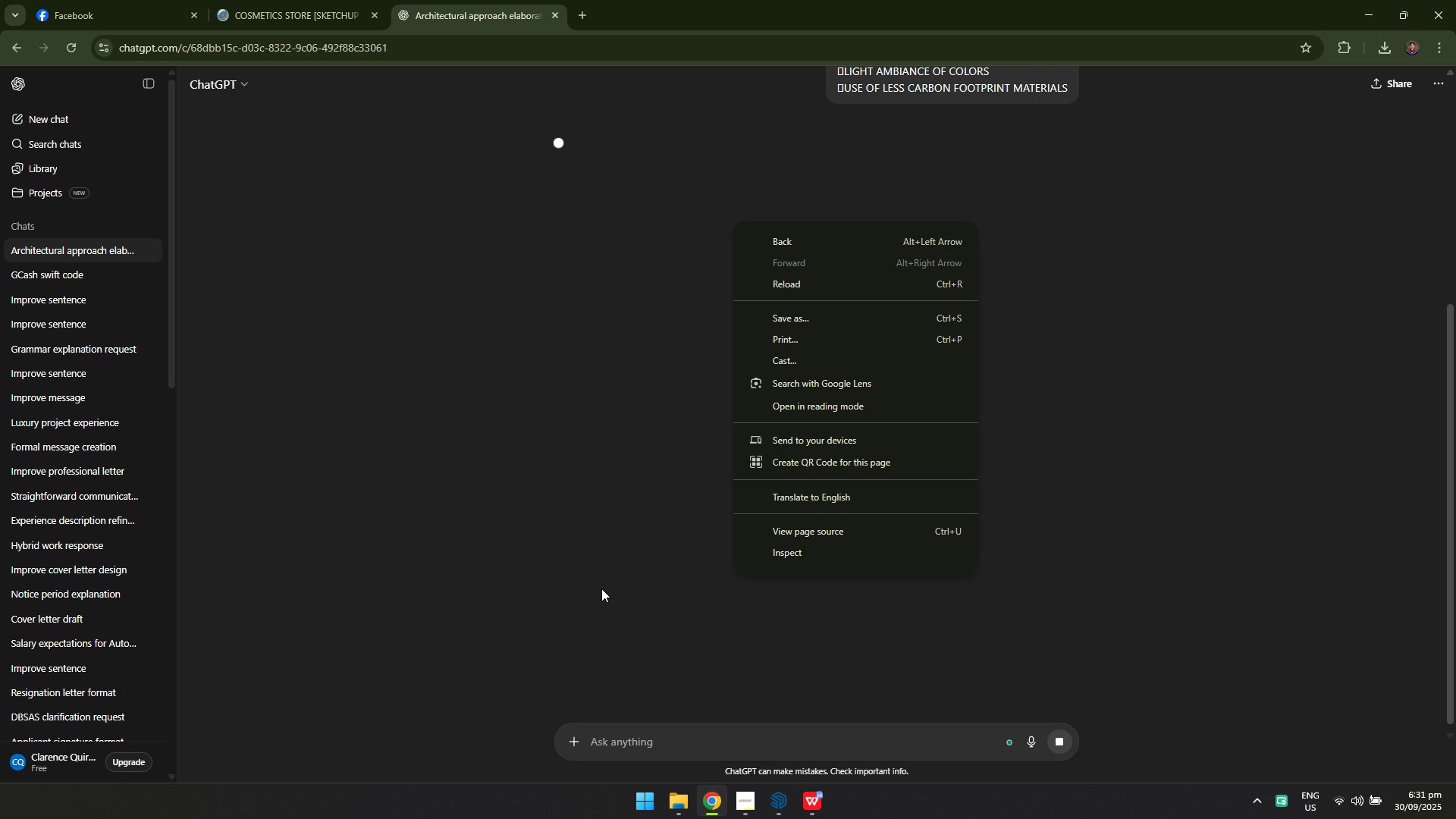 
left_click([497, 581])
 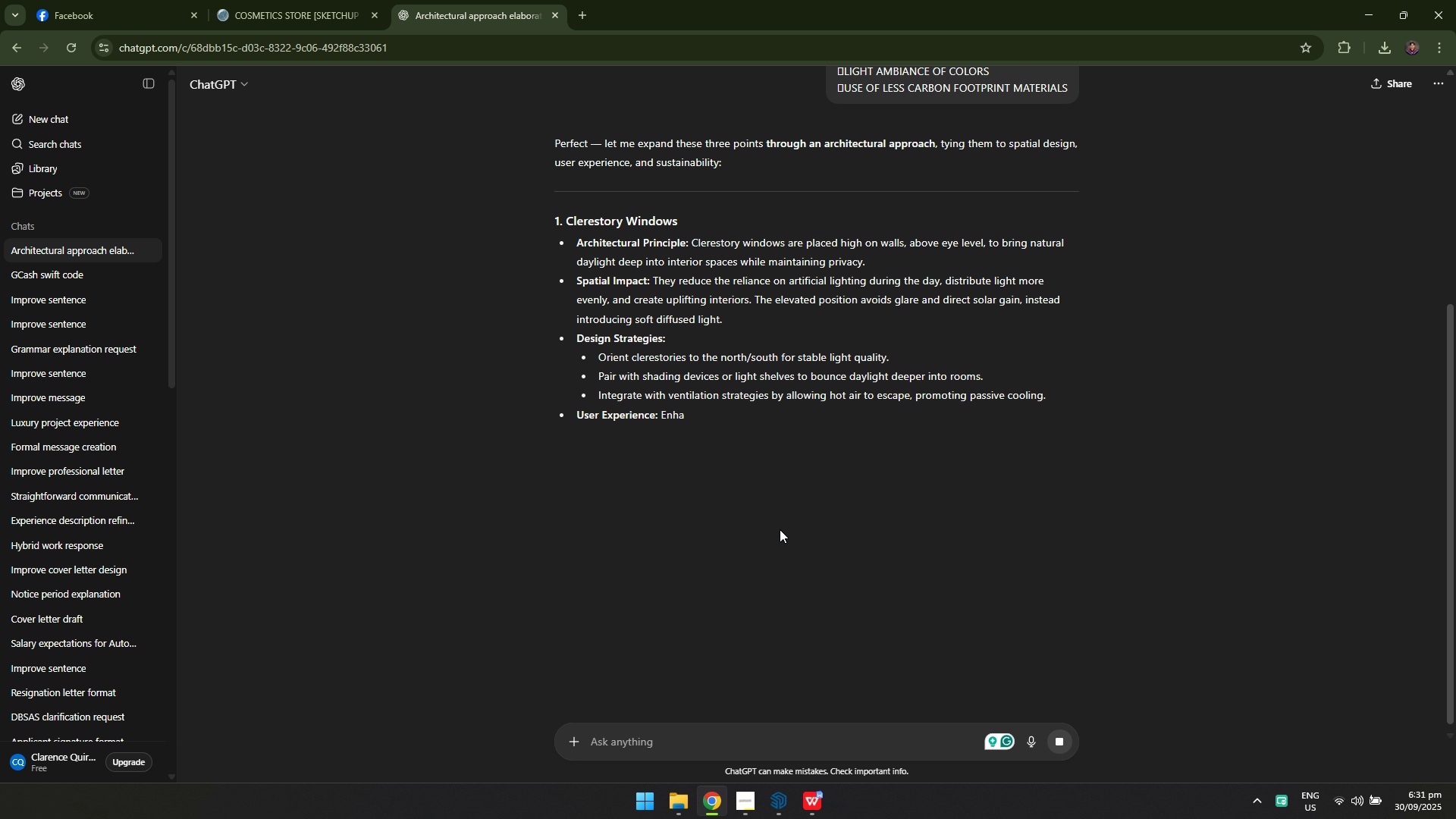 
wait(10.42)
 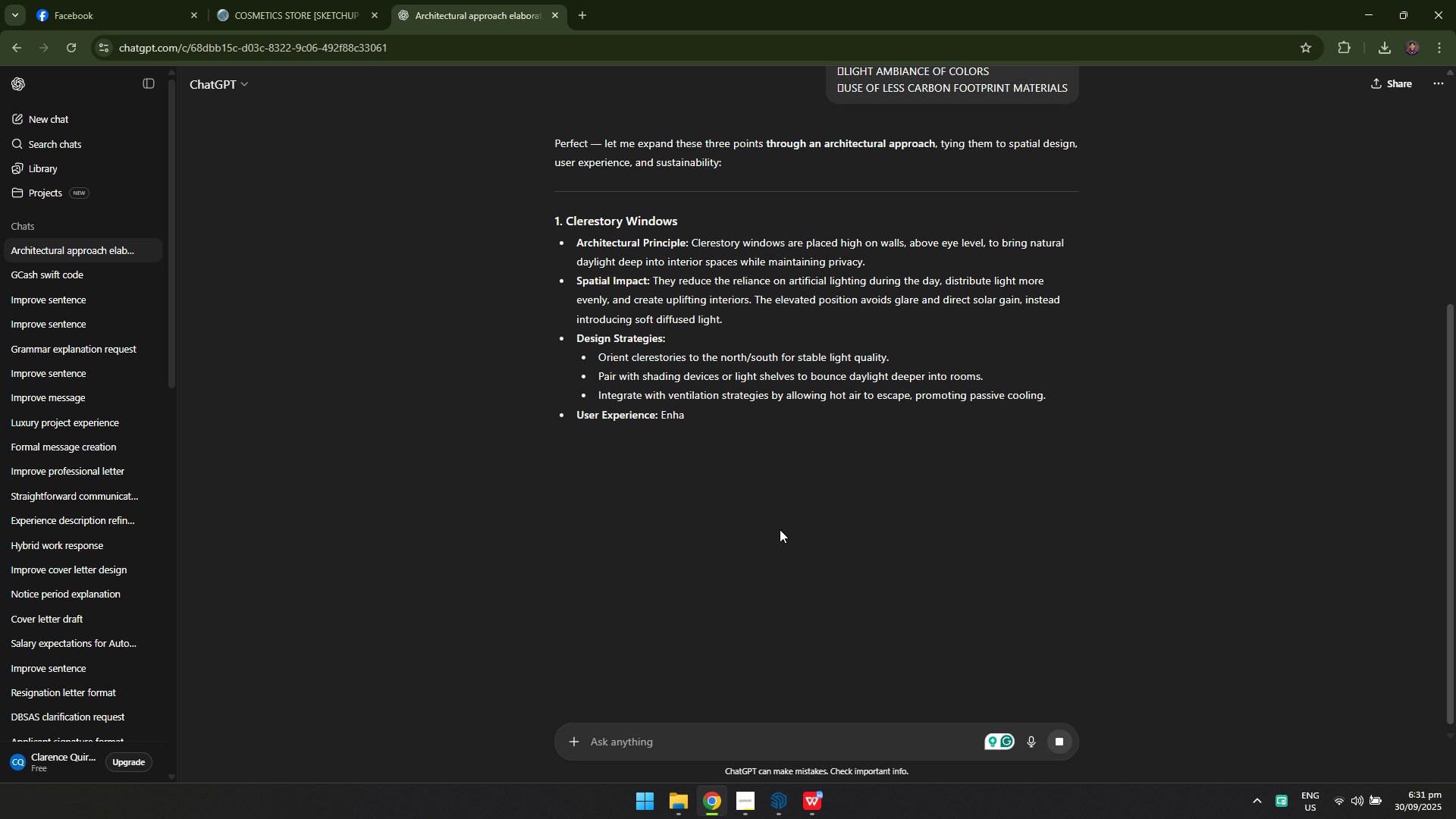 
scroll: coordinate [778, 535], scroll_direction: down, amount: 2.0
 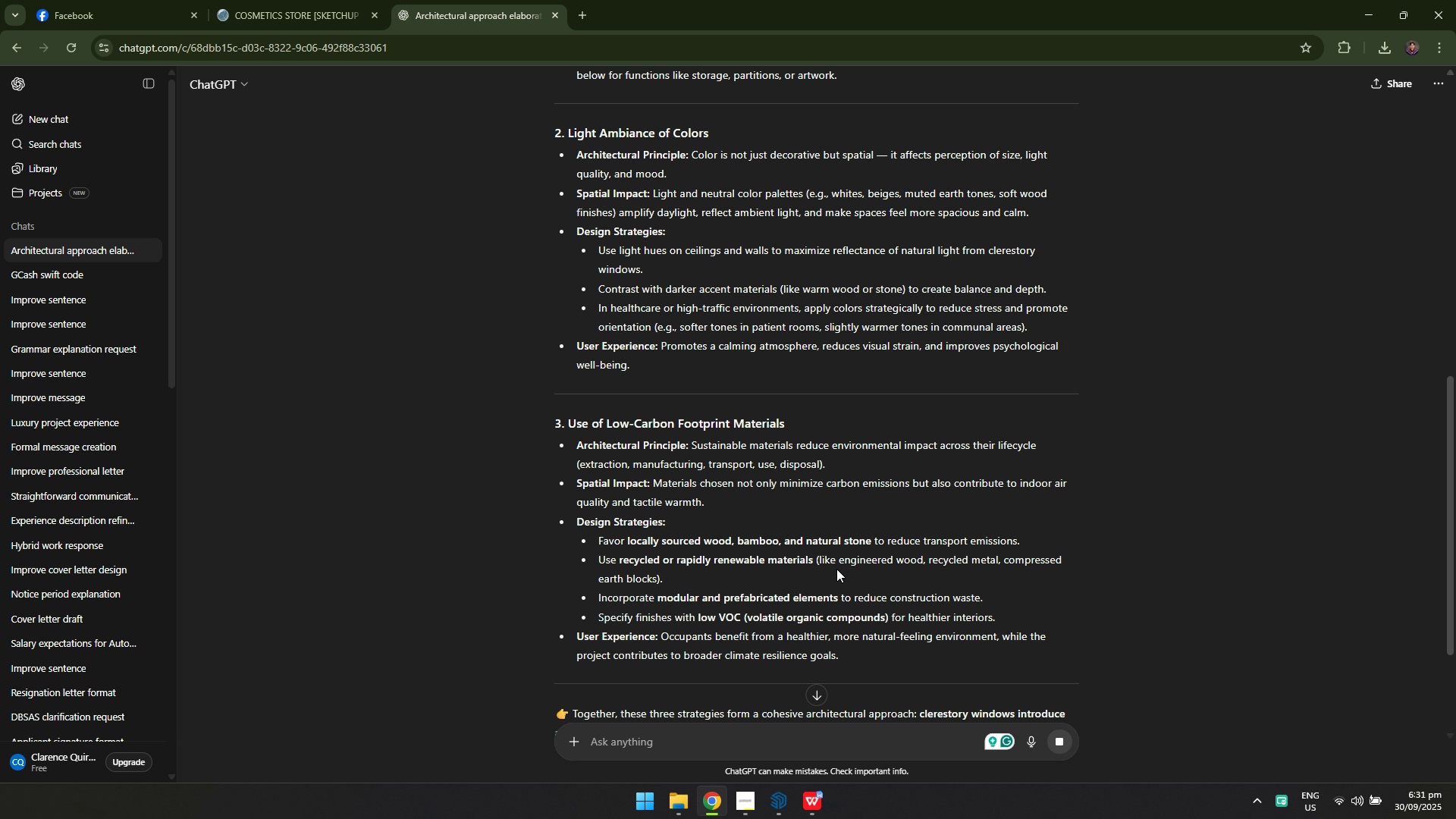 
left_click_drag(start_coordinate=[857, 657], to_coordinate=[548, 359])
 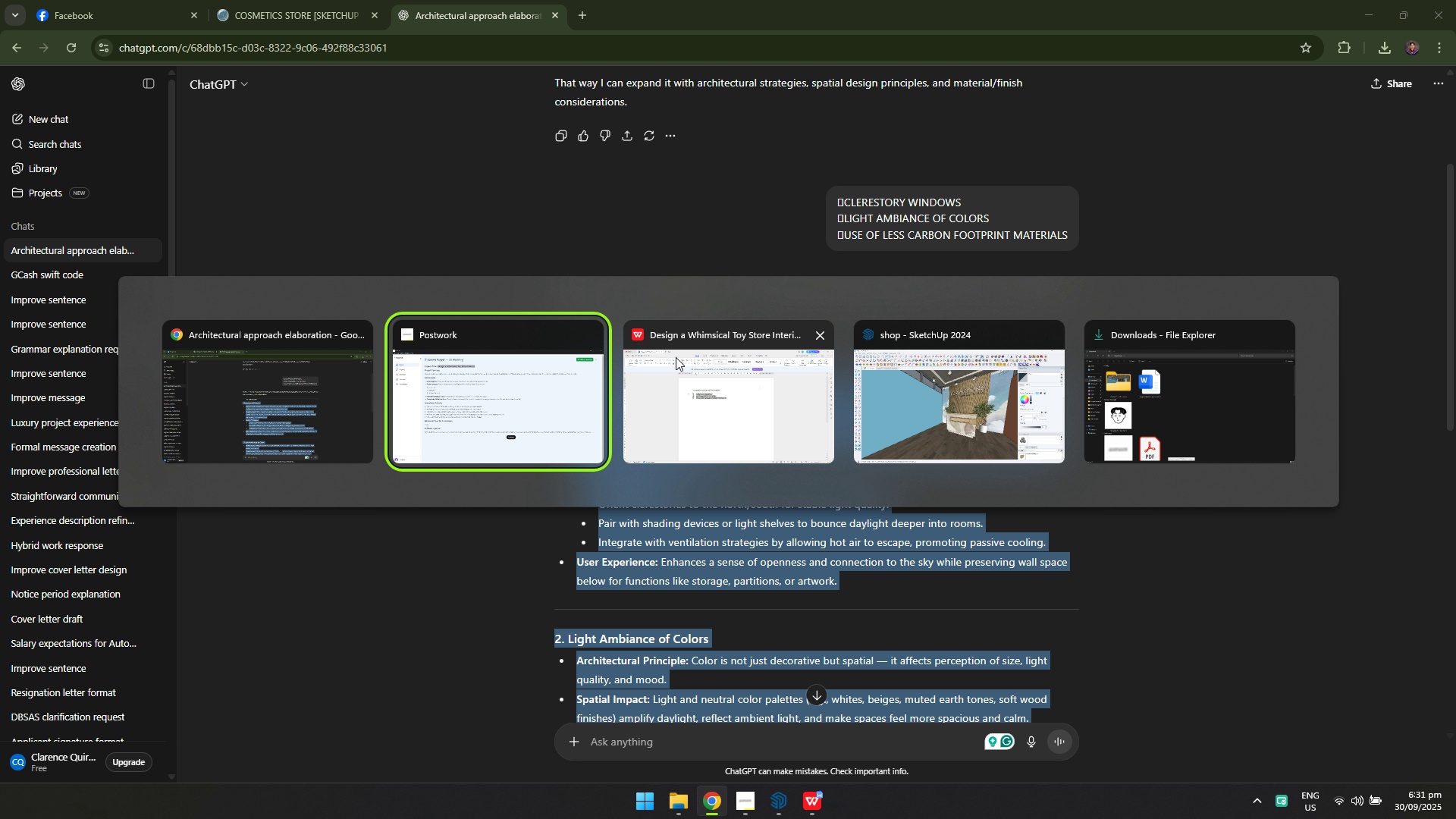 
scroll: coordinate [579, 290], scroll_direction: up, amount: 2.0
 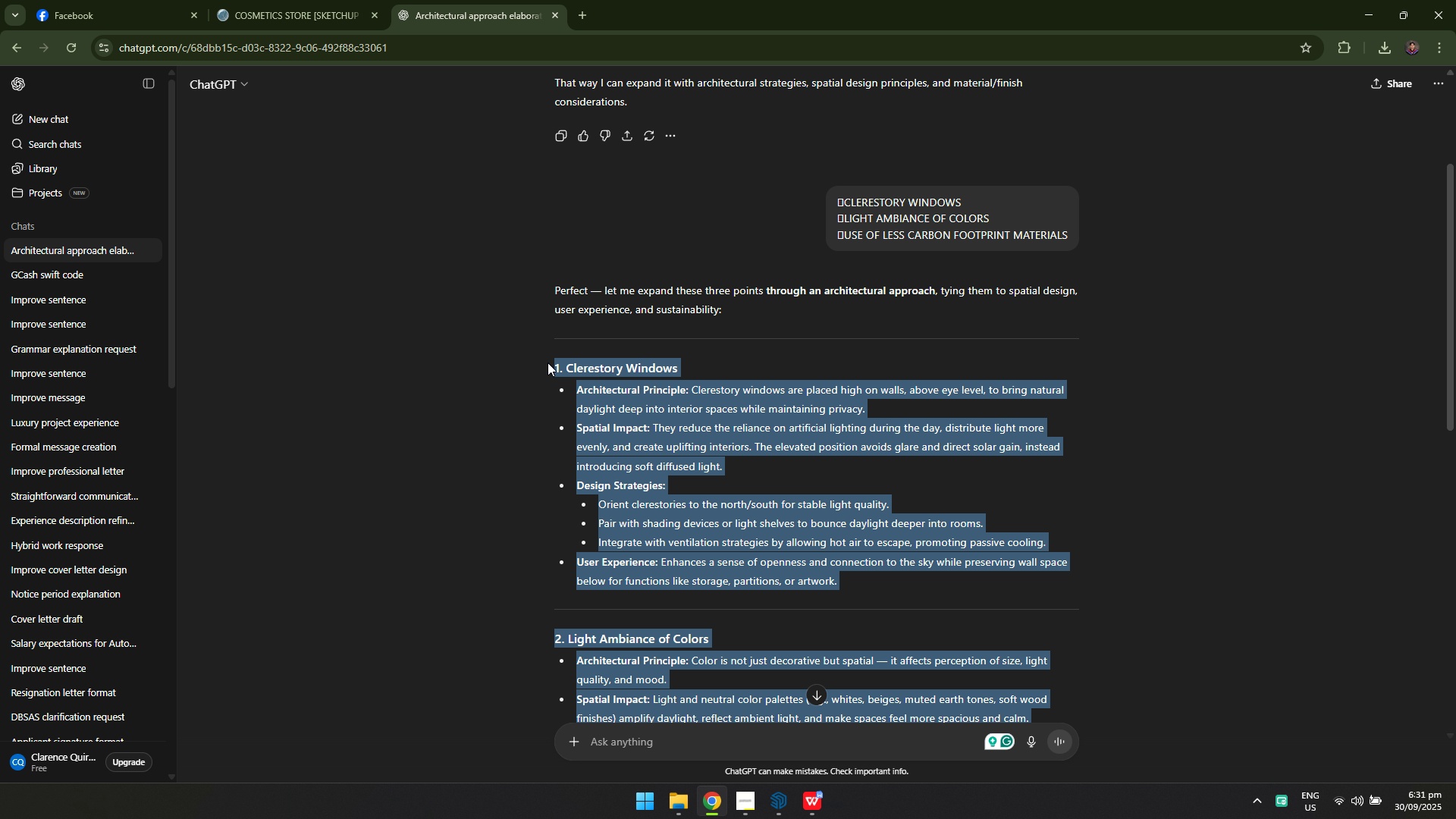 
key(Control+ControlLeft)
 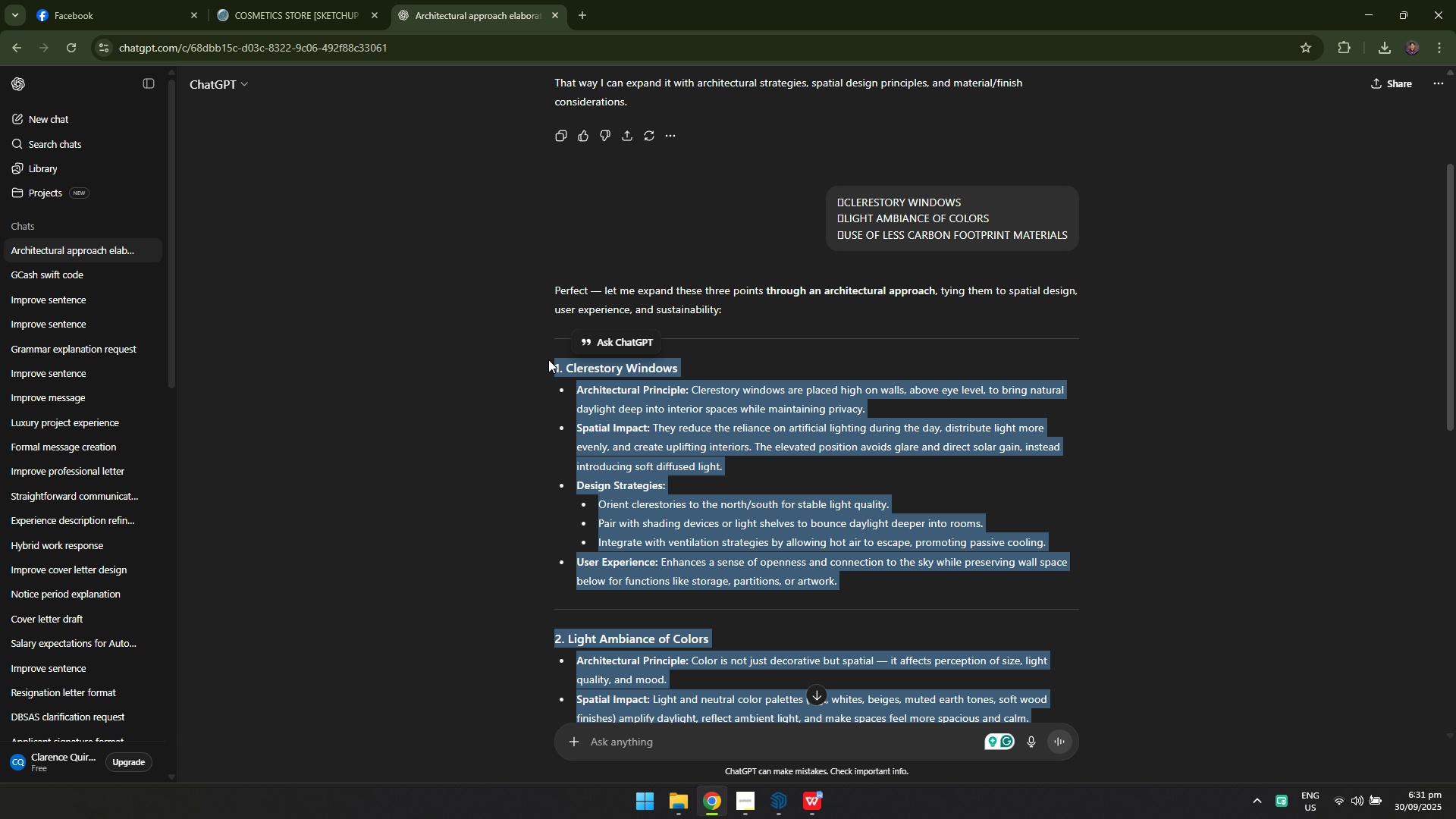 
key(Control+C)
 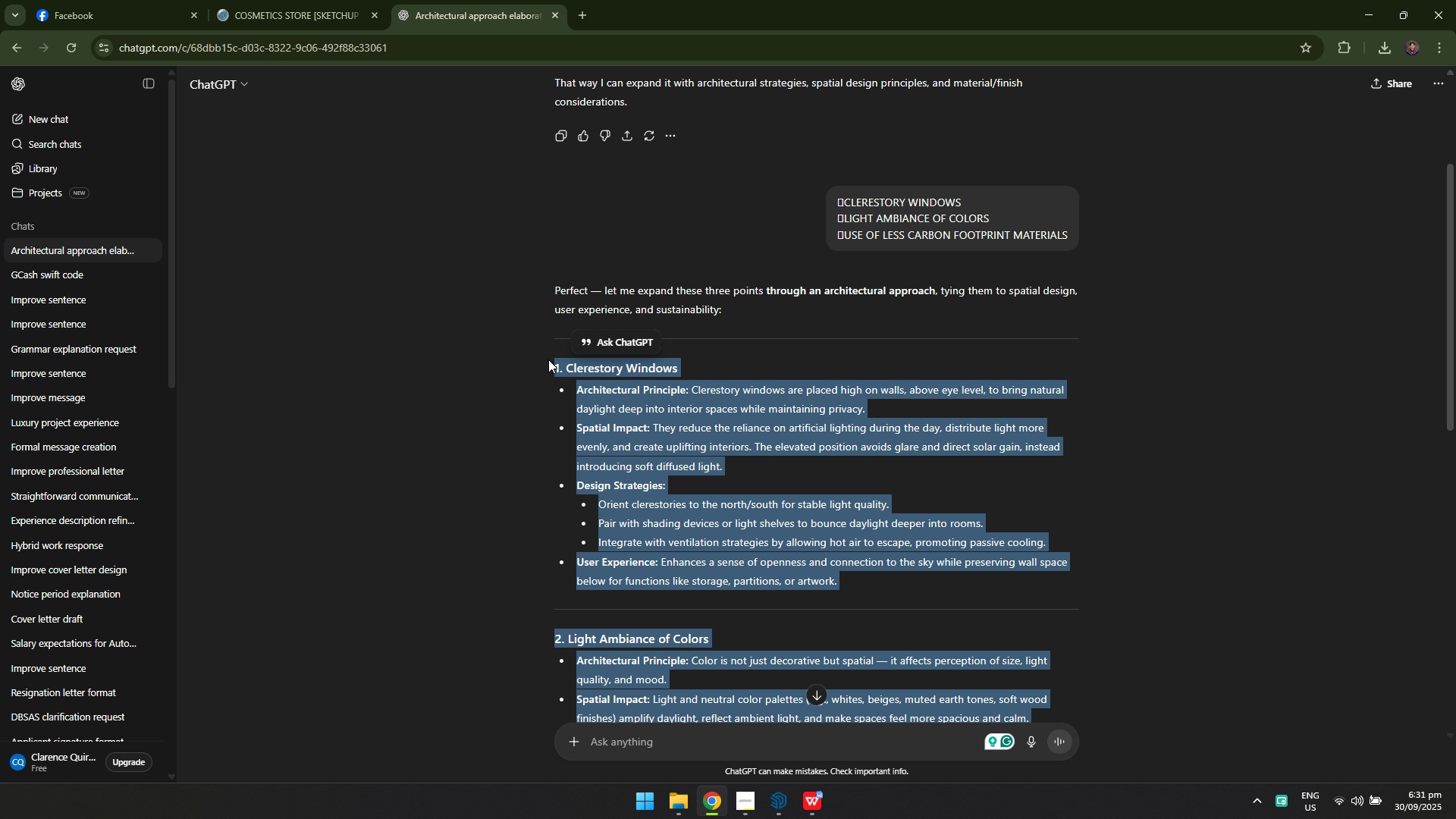 
key(Alt+Tab)
 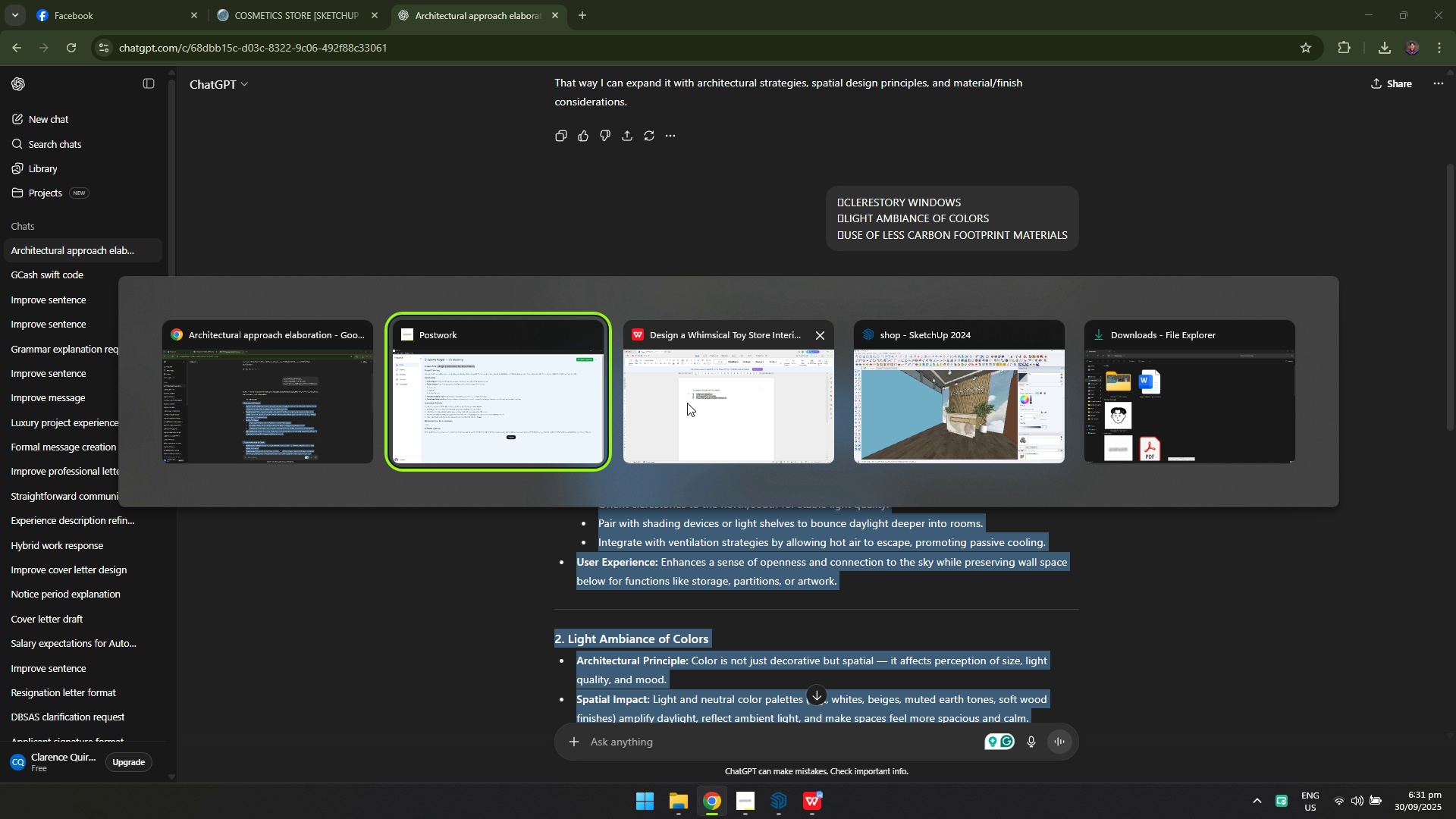 
left_click([703, 403])
 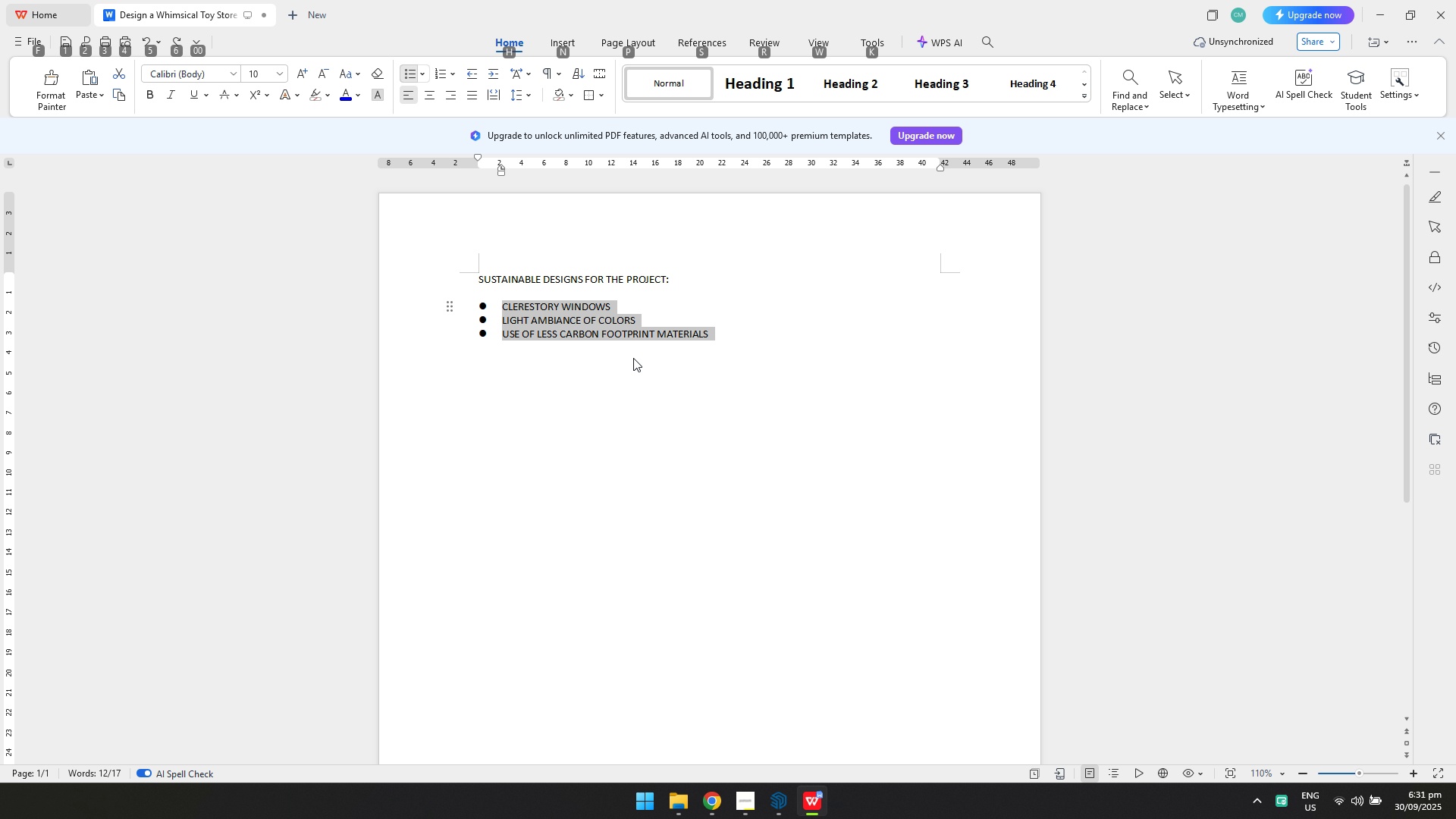 
key(Control+ControlLeft)
 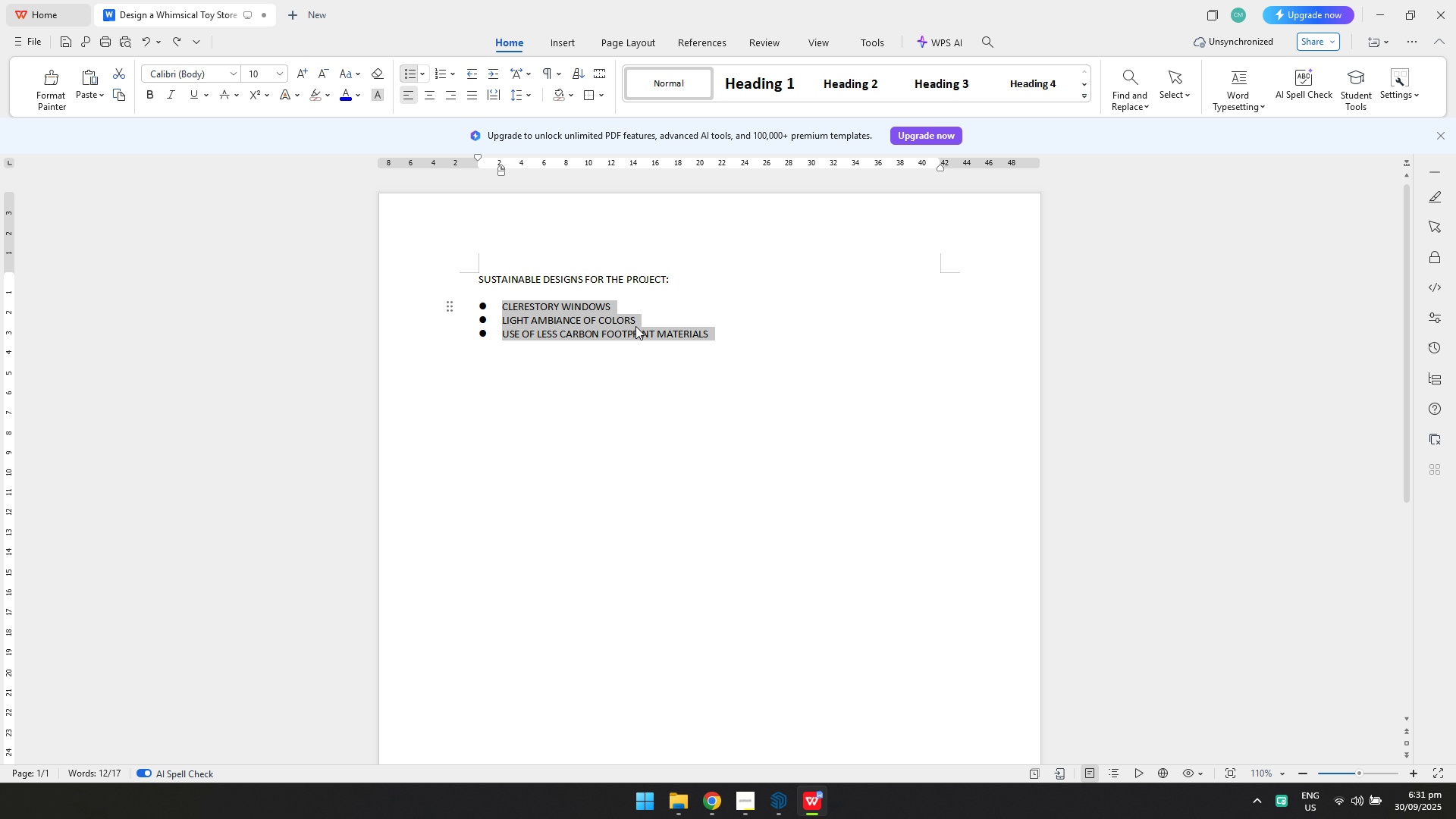 
left_click([635, 326])
 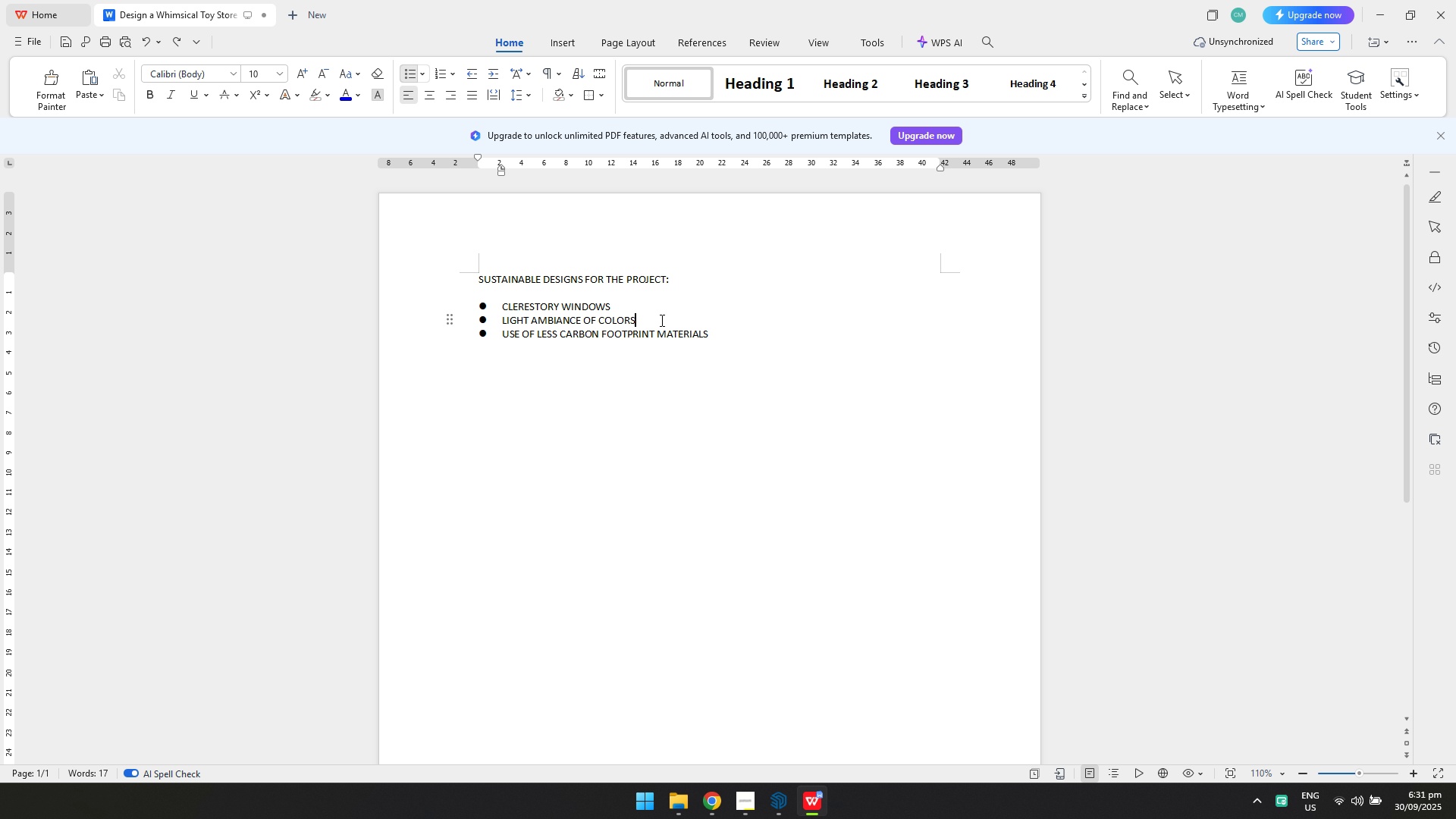 
key(Control+A)
 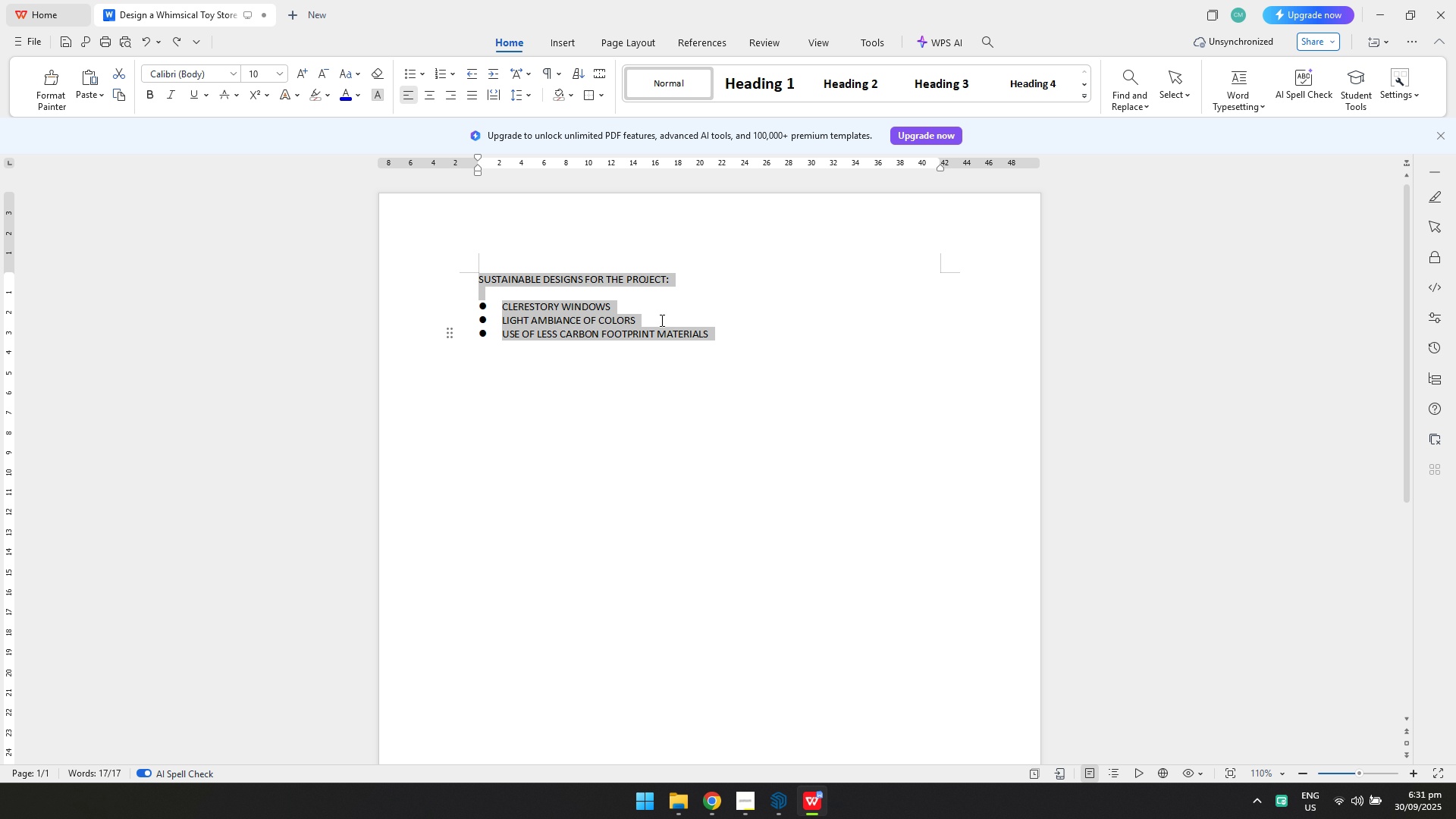 
key(Control+V)
 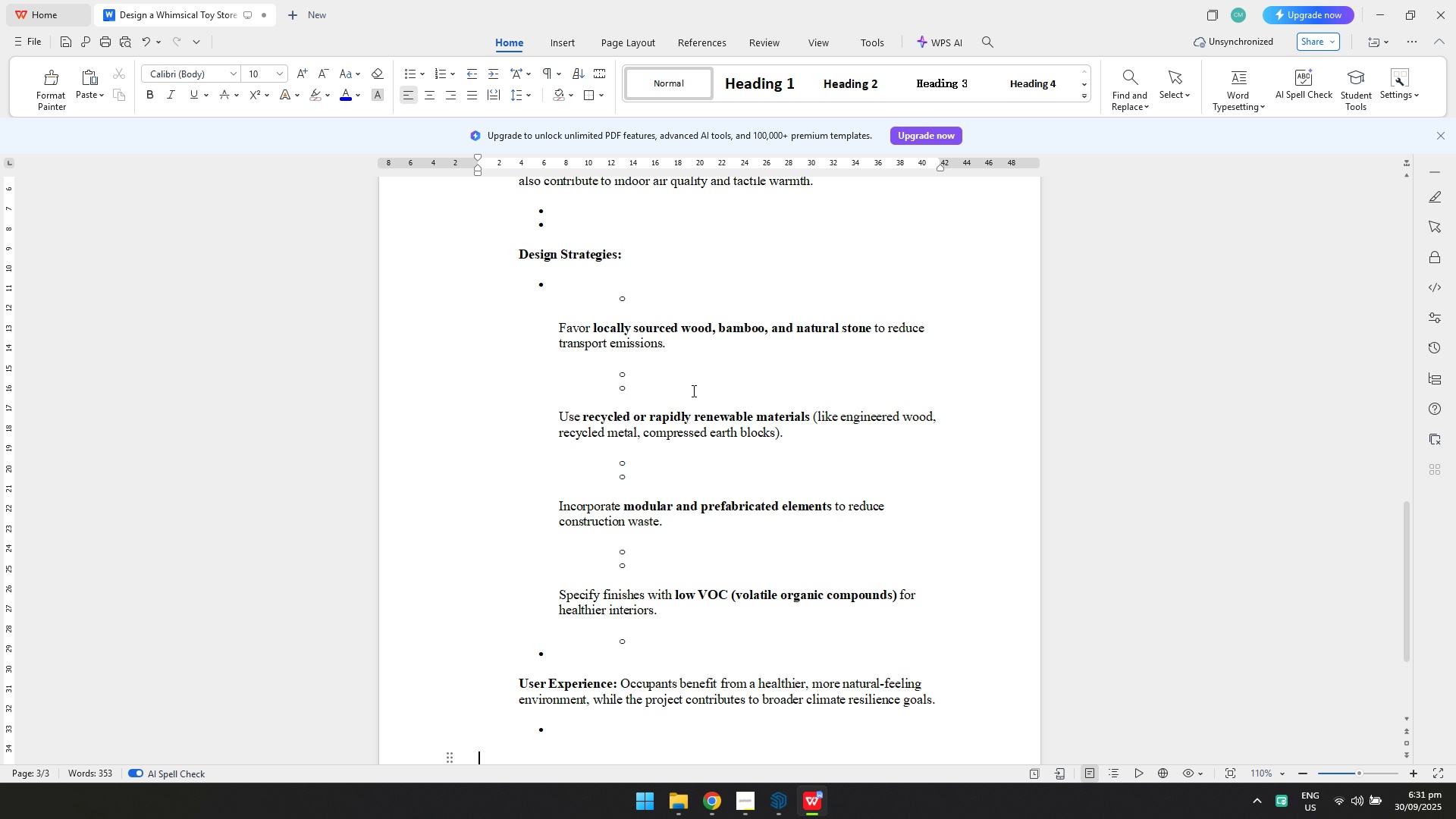 
key(Control+A)
 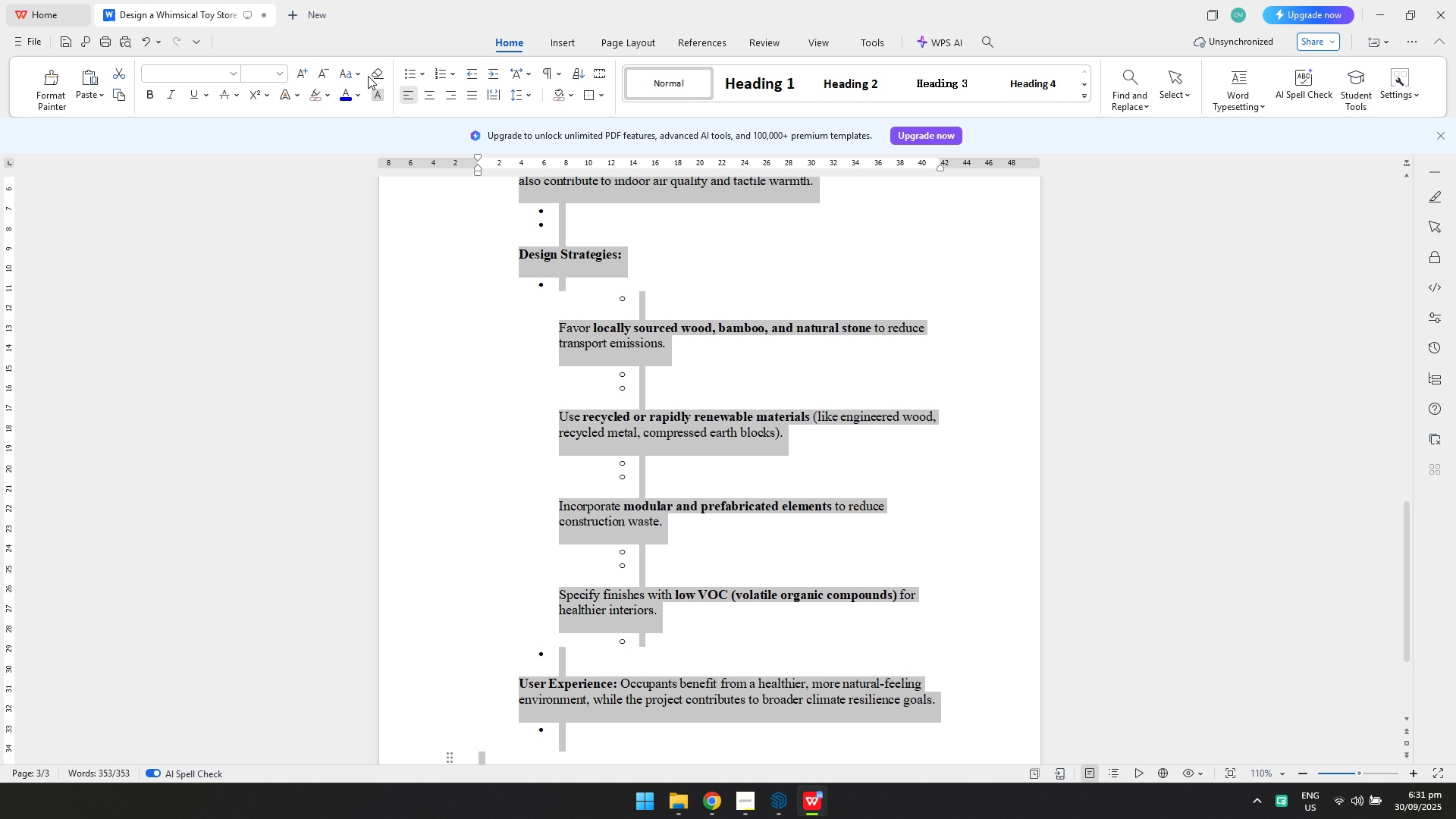 
left_click([372, 74])
 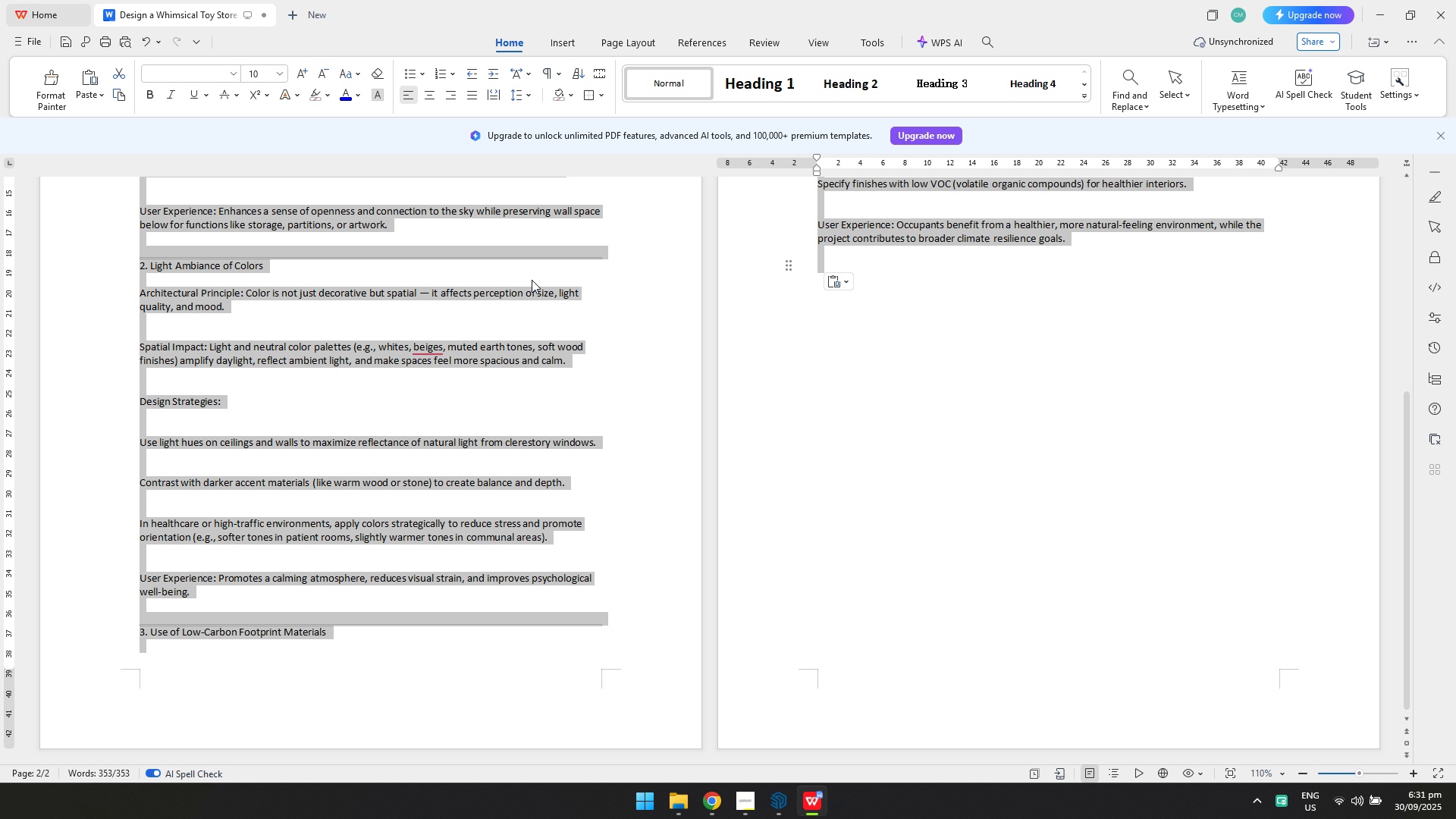 
scroll: coordinate [484, 387], scroll_direction: up, amount: 10.0
 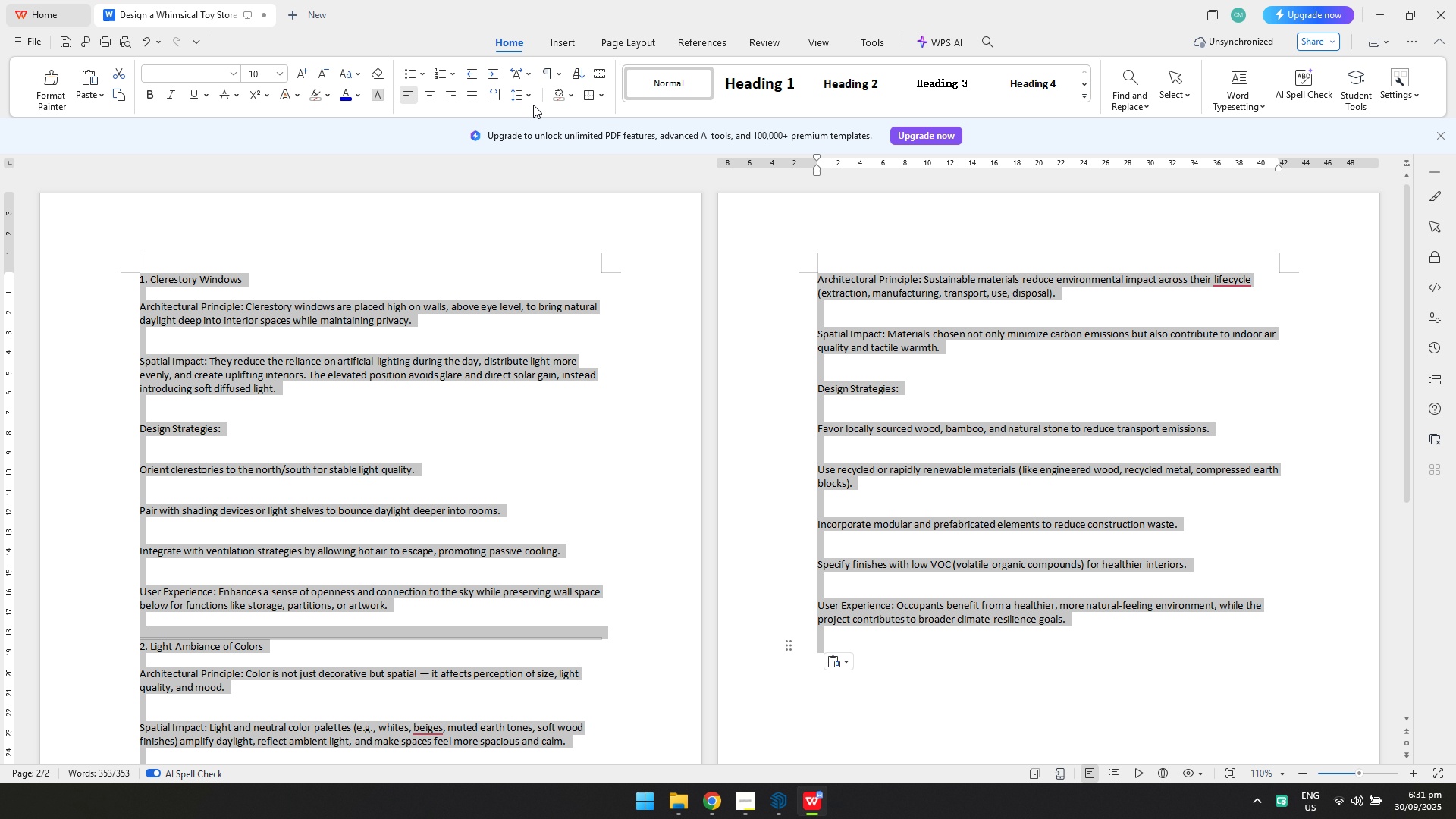 
left_click([529, 98])
 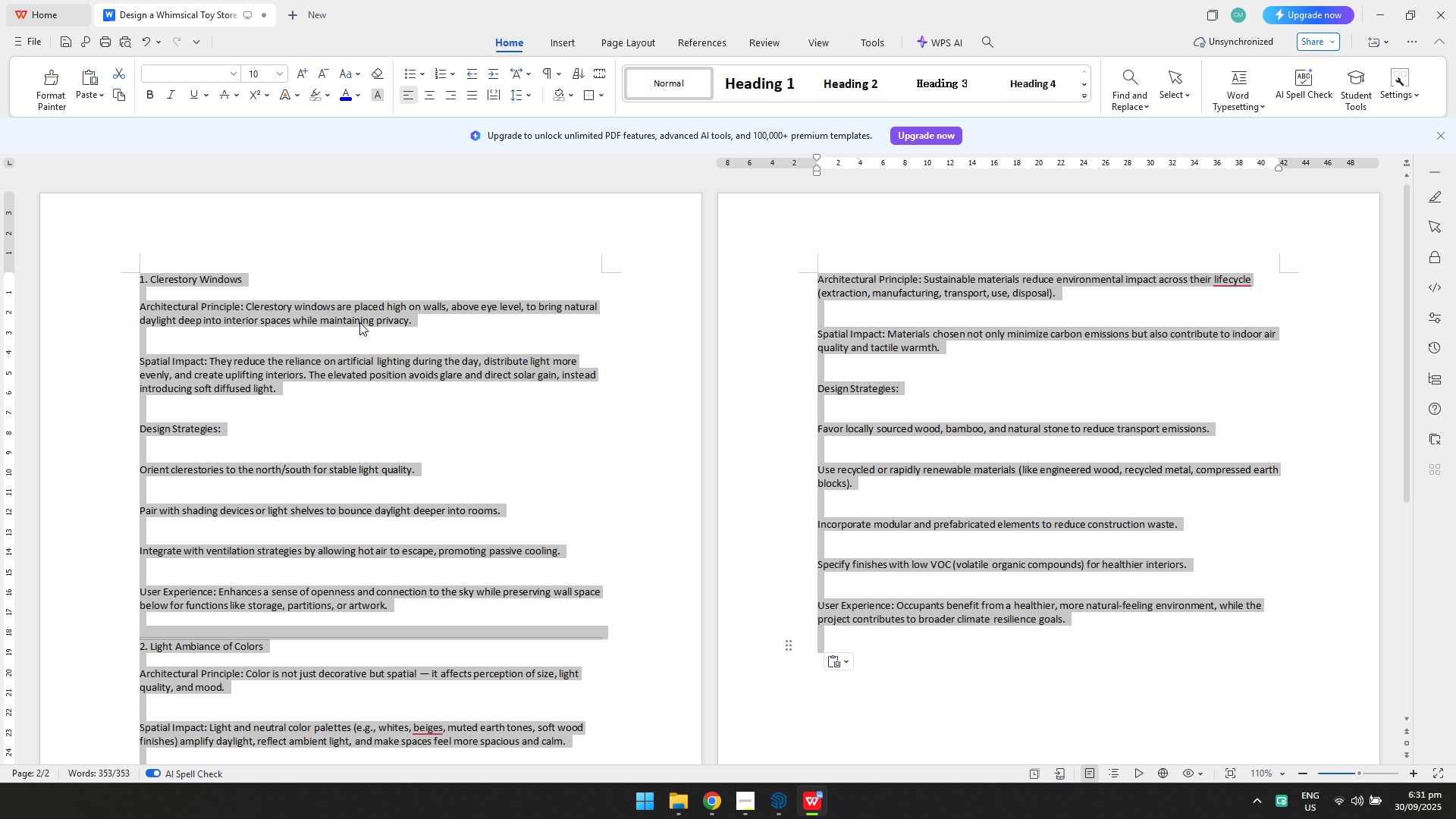 
double_click([300, 350])
 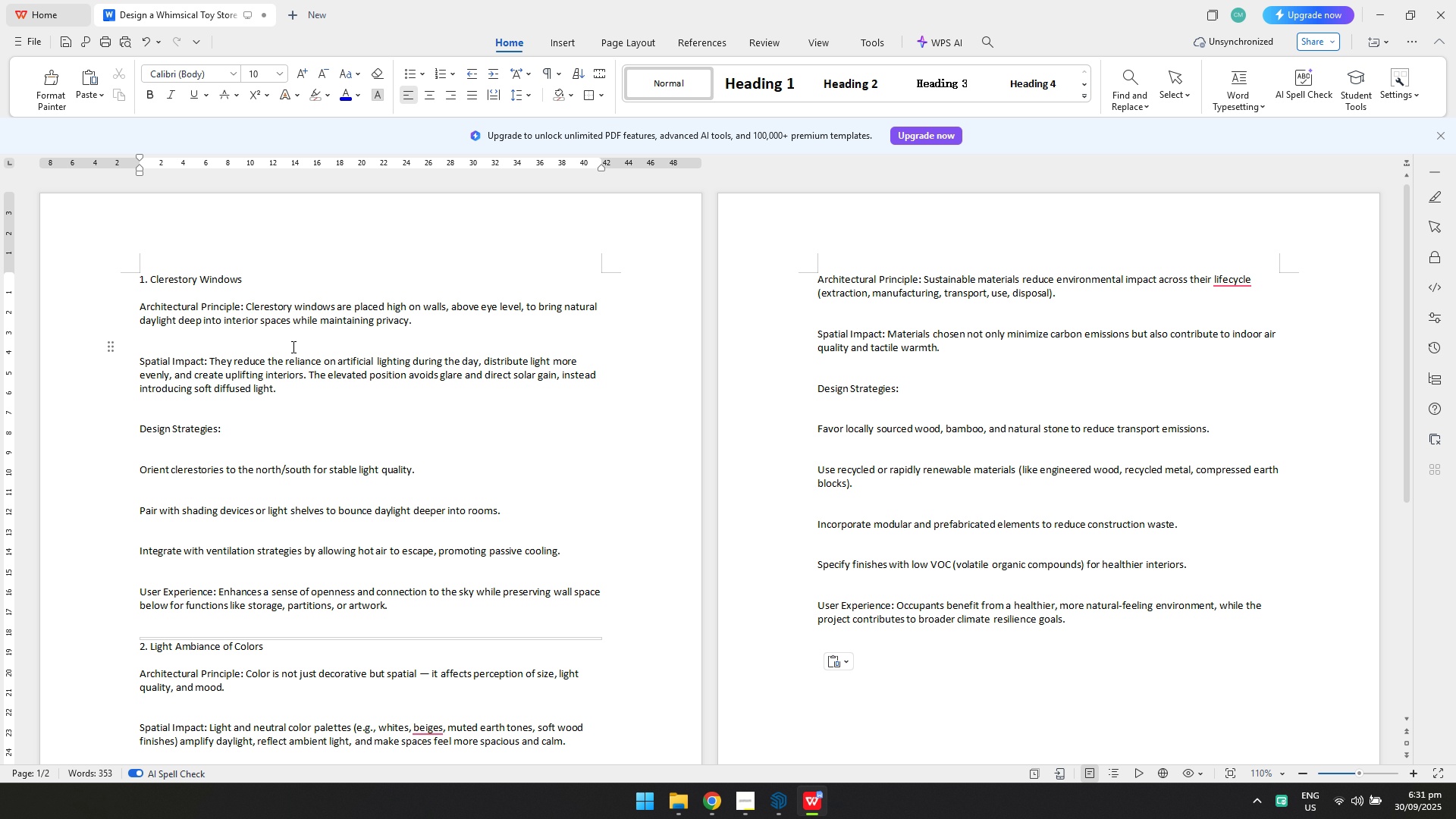 
key(Backspace)
 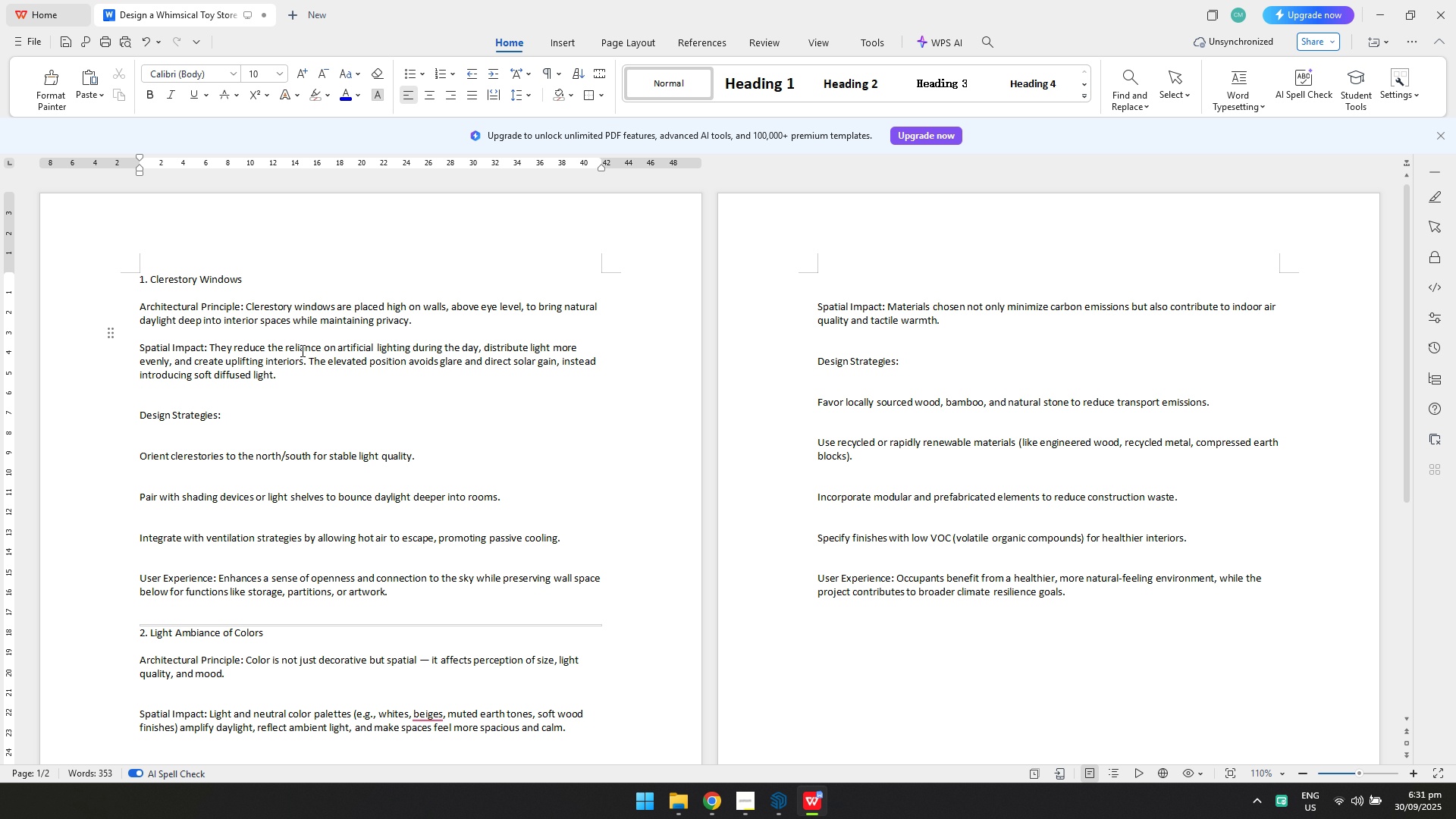 
key(Backspace)
 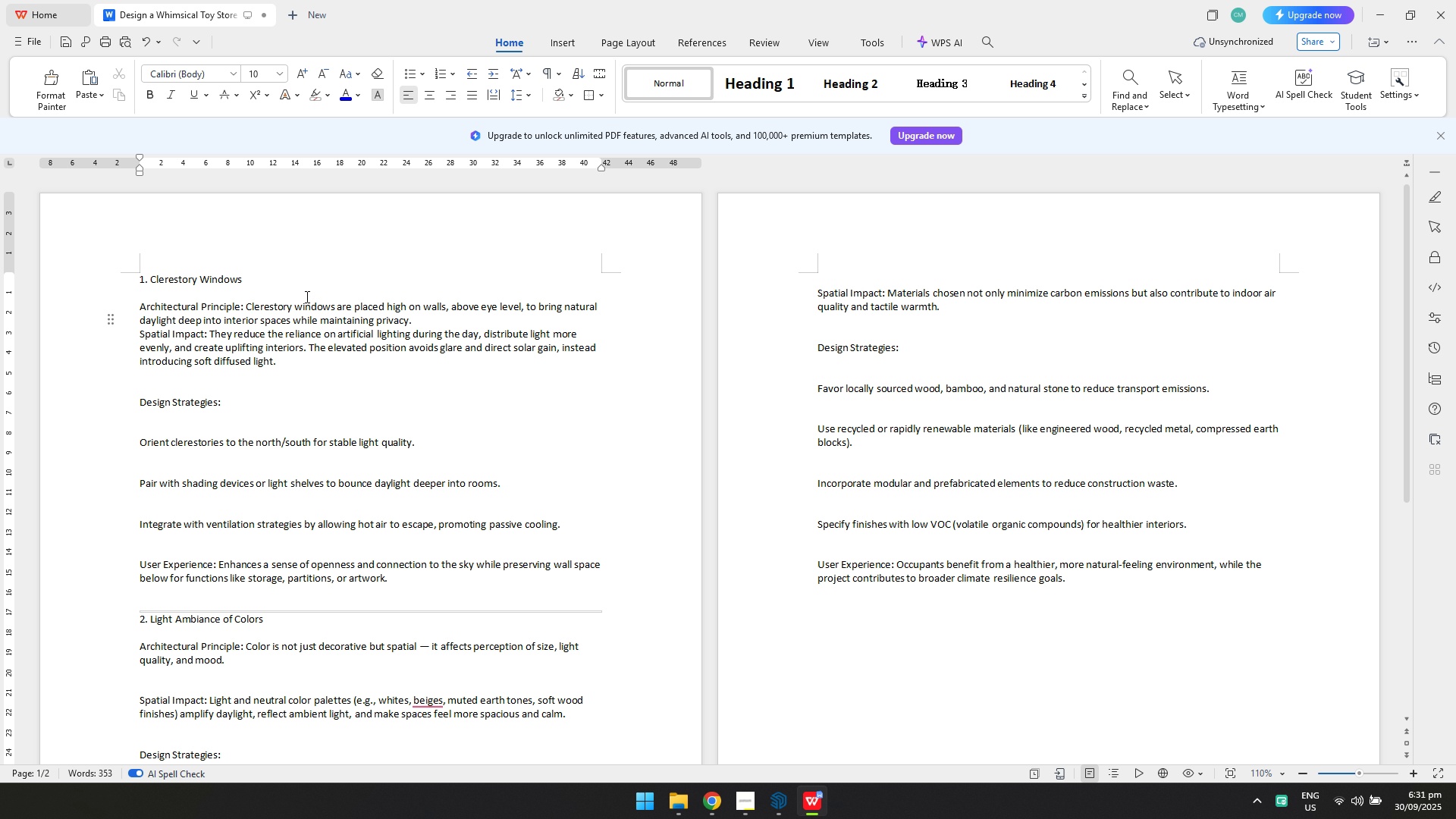 
left_click([306, 297])
 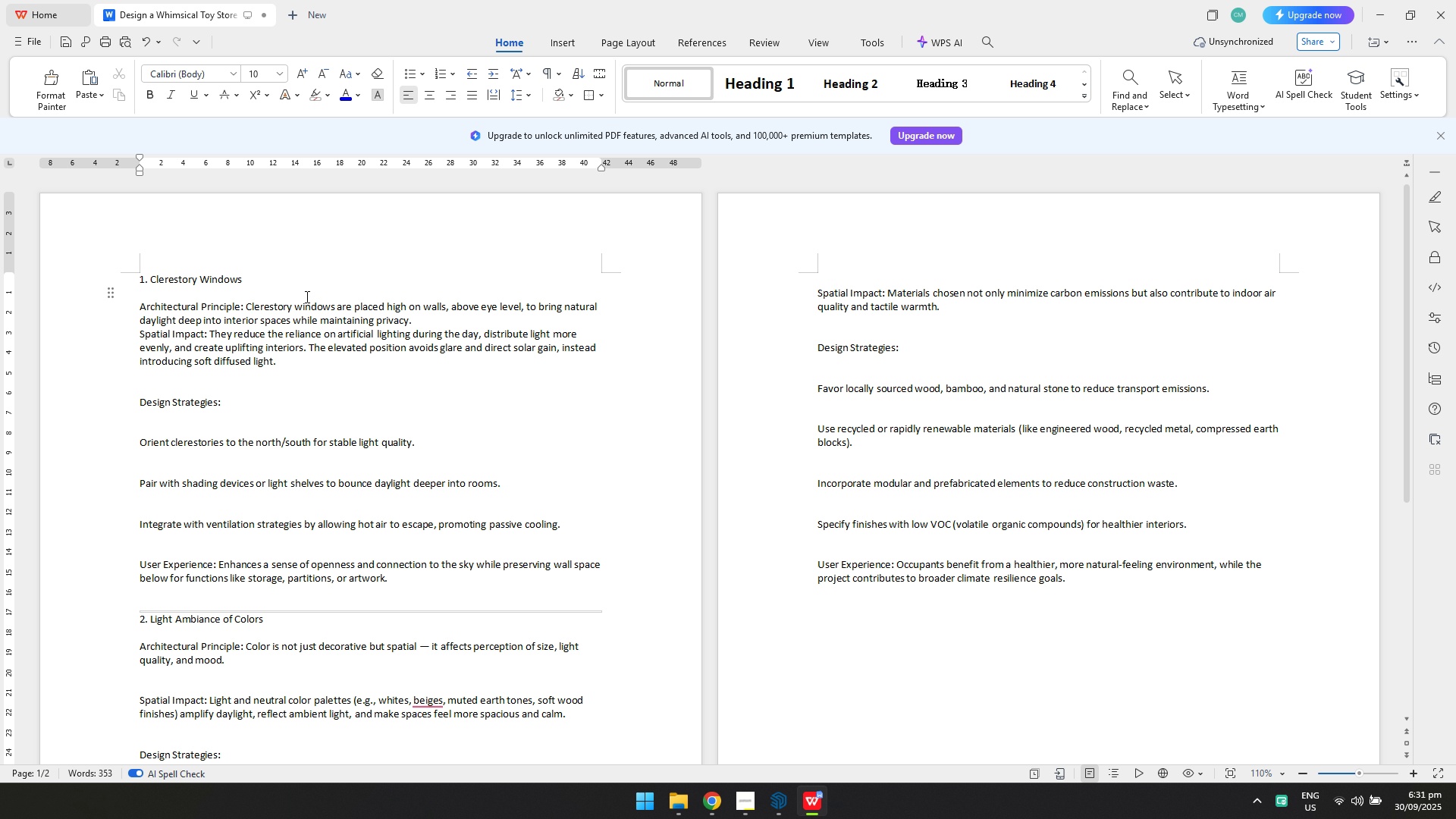 
key(Backspace)
 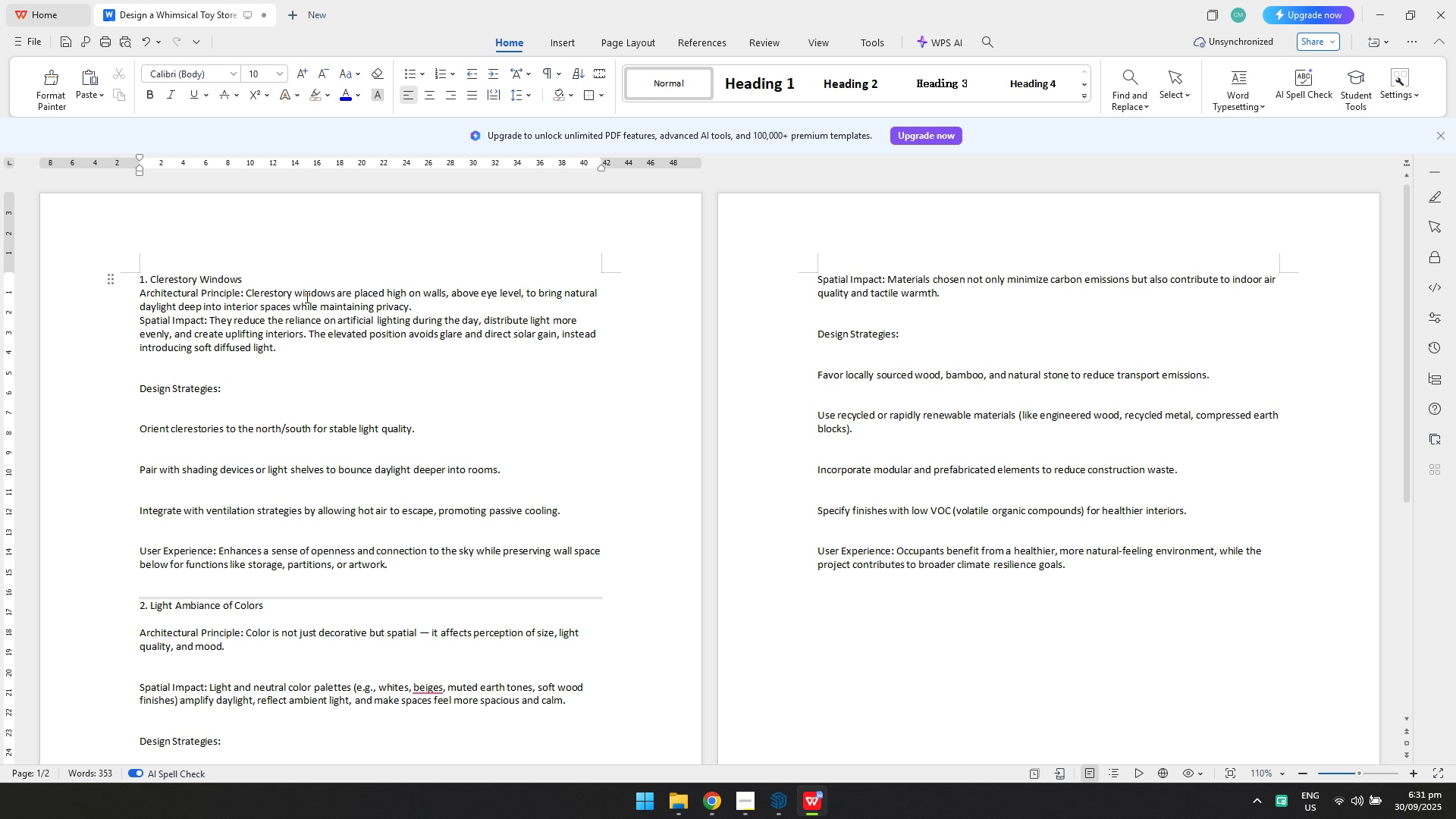 
key(Enter)
 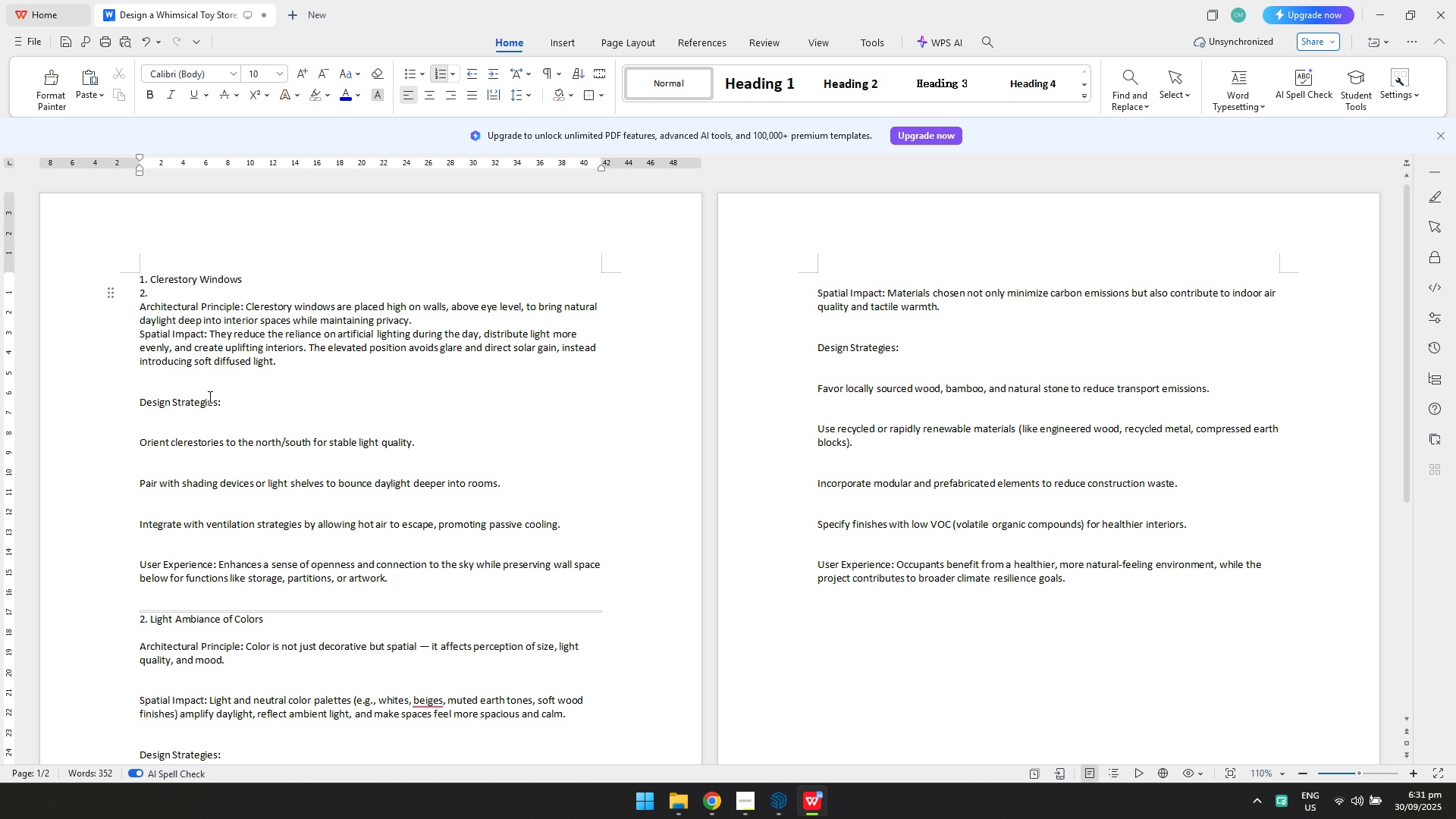 
left_click([210, 391])
 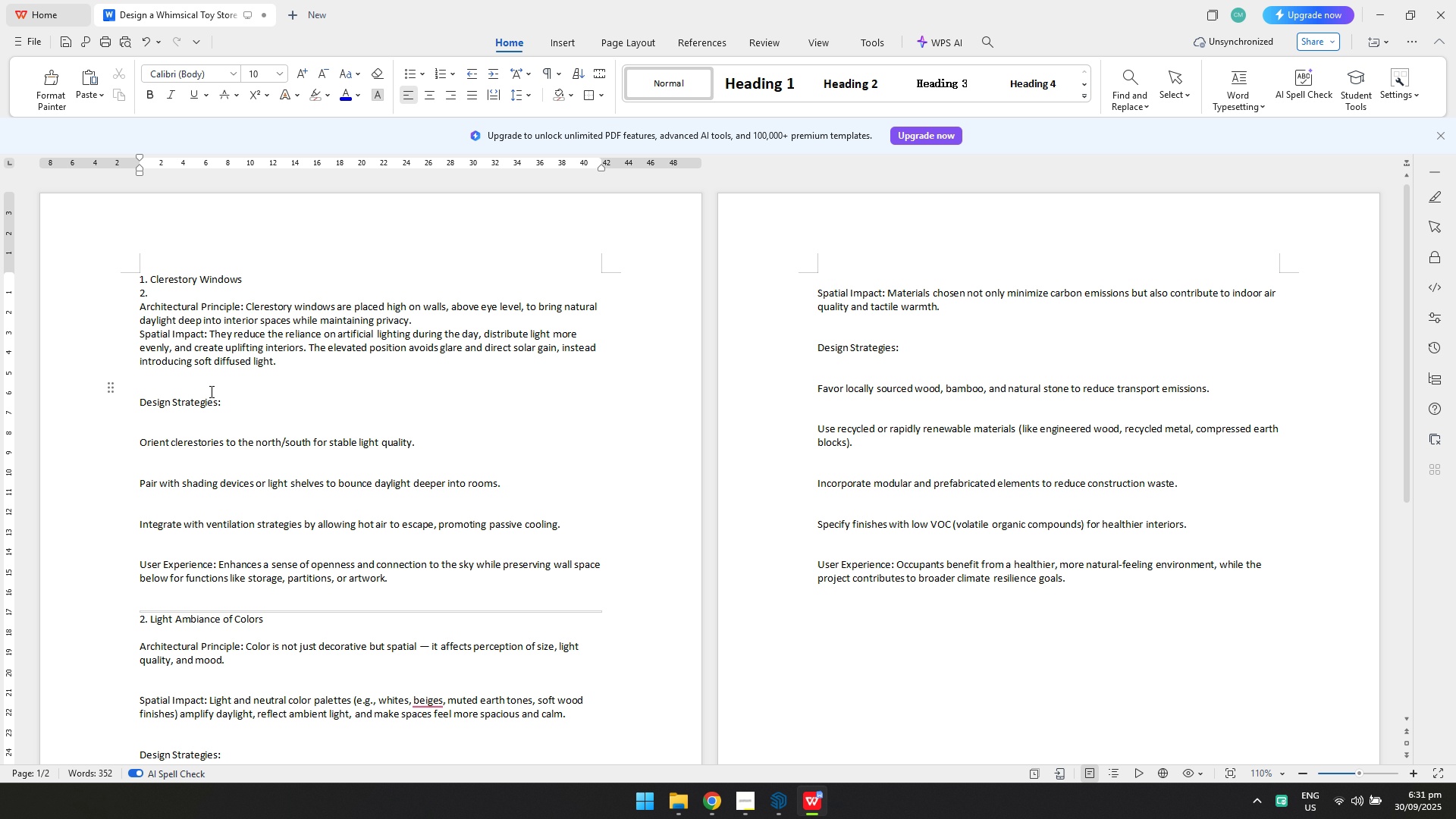 
key(Backspace)
 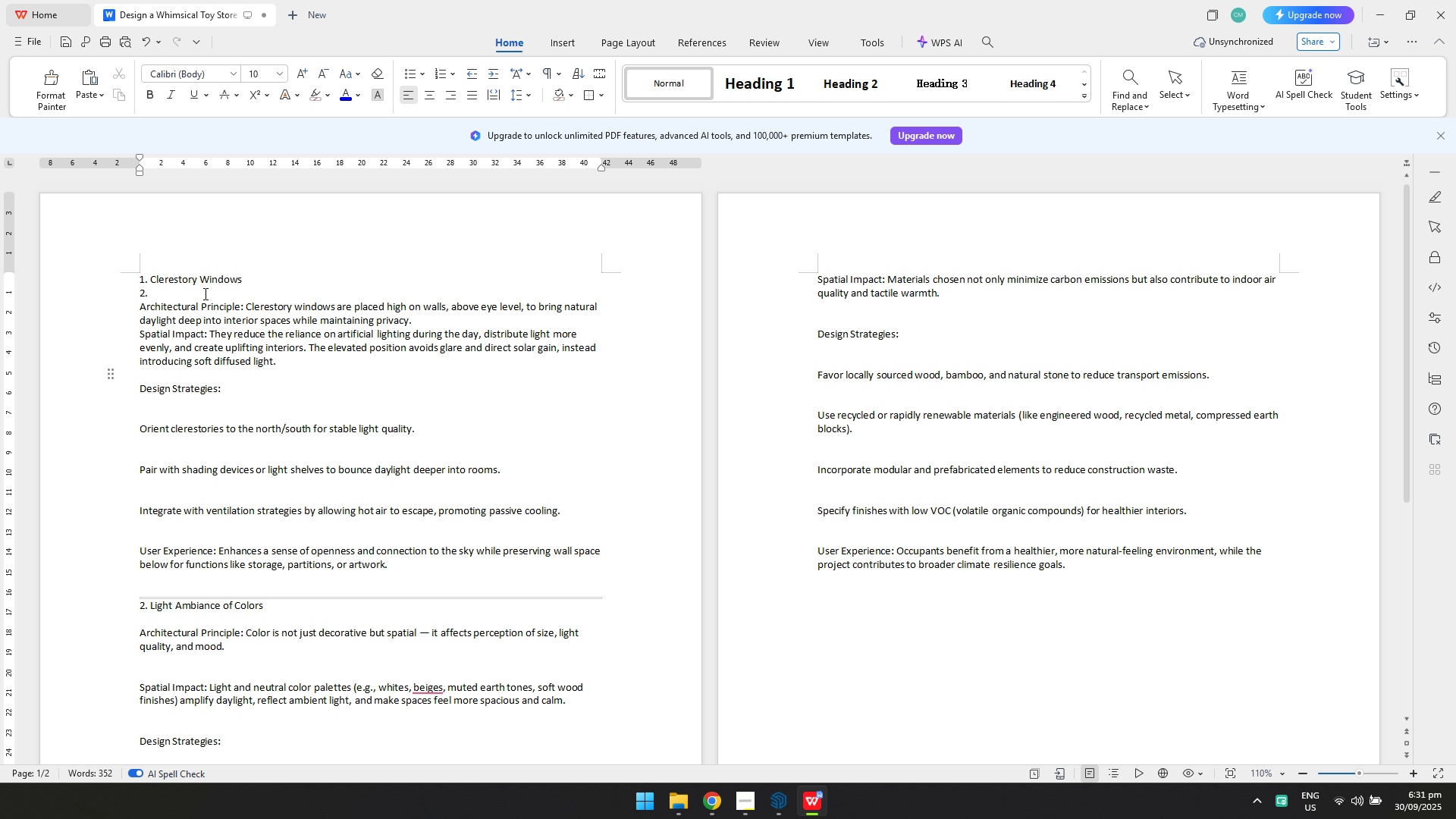 
left_click([204, 291])
 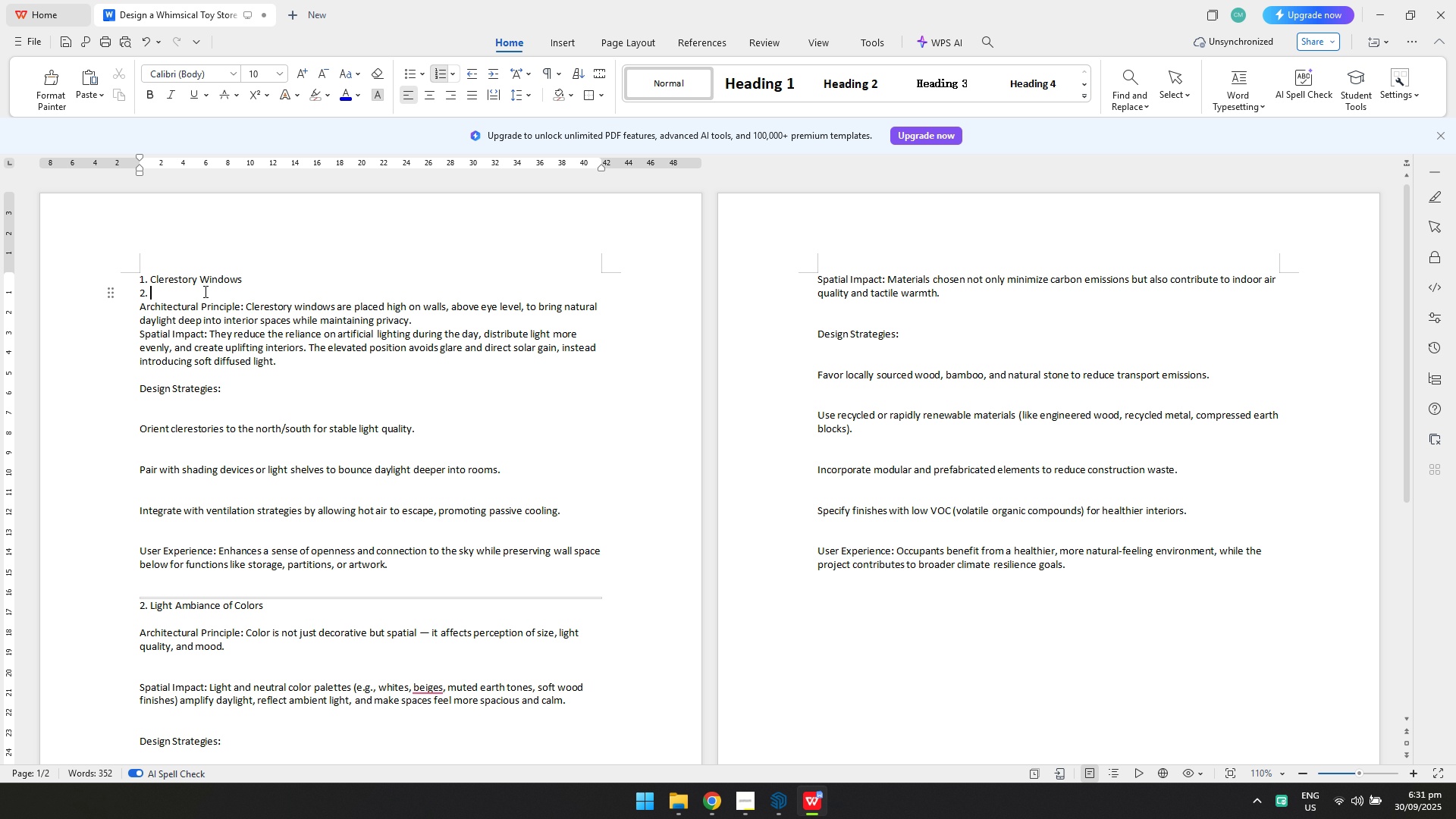 
key(Backspace)
 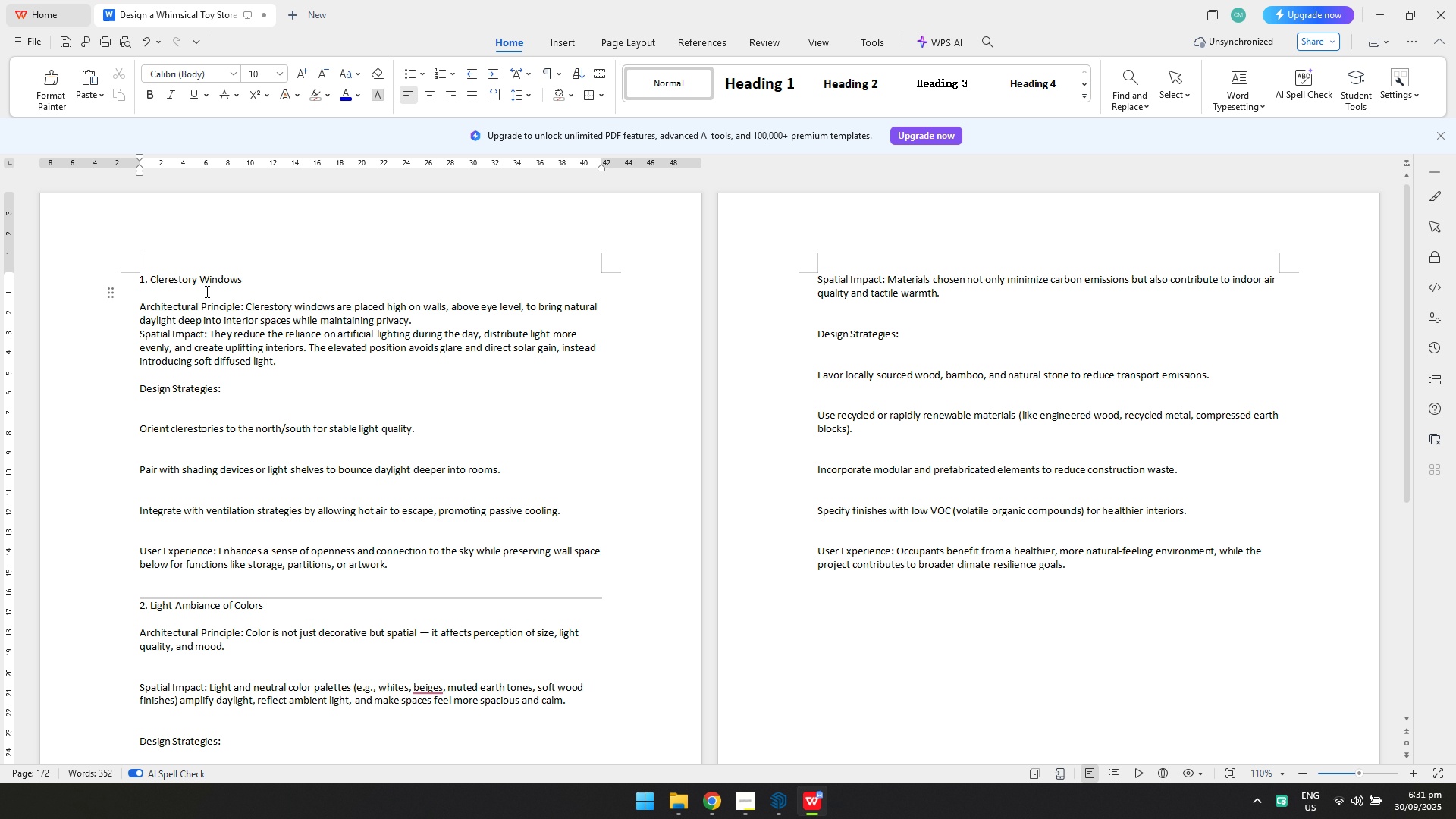 
key(Backspace)
 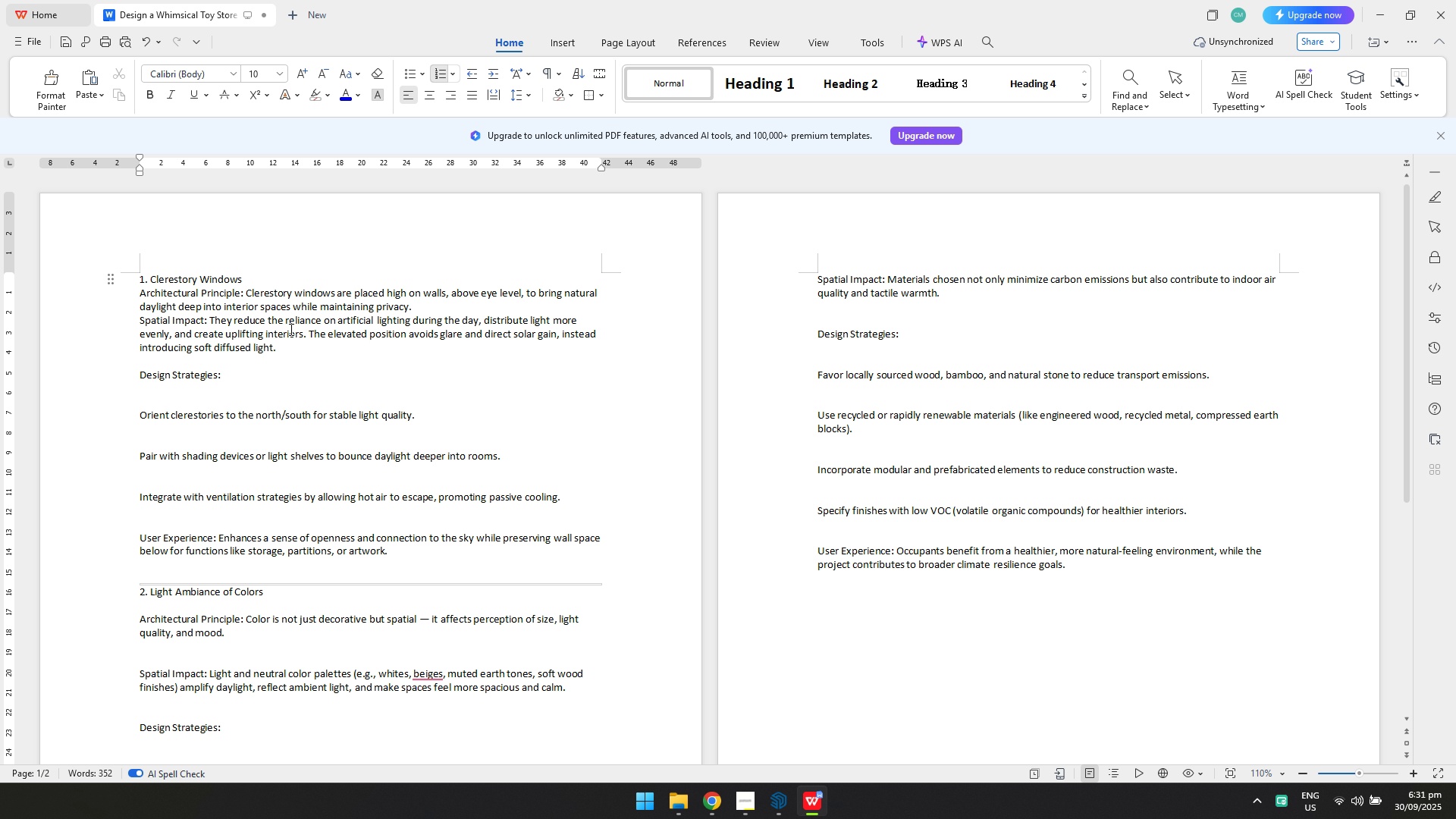 
key(Enter)
 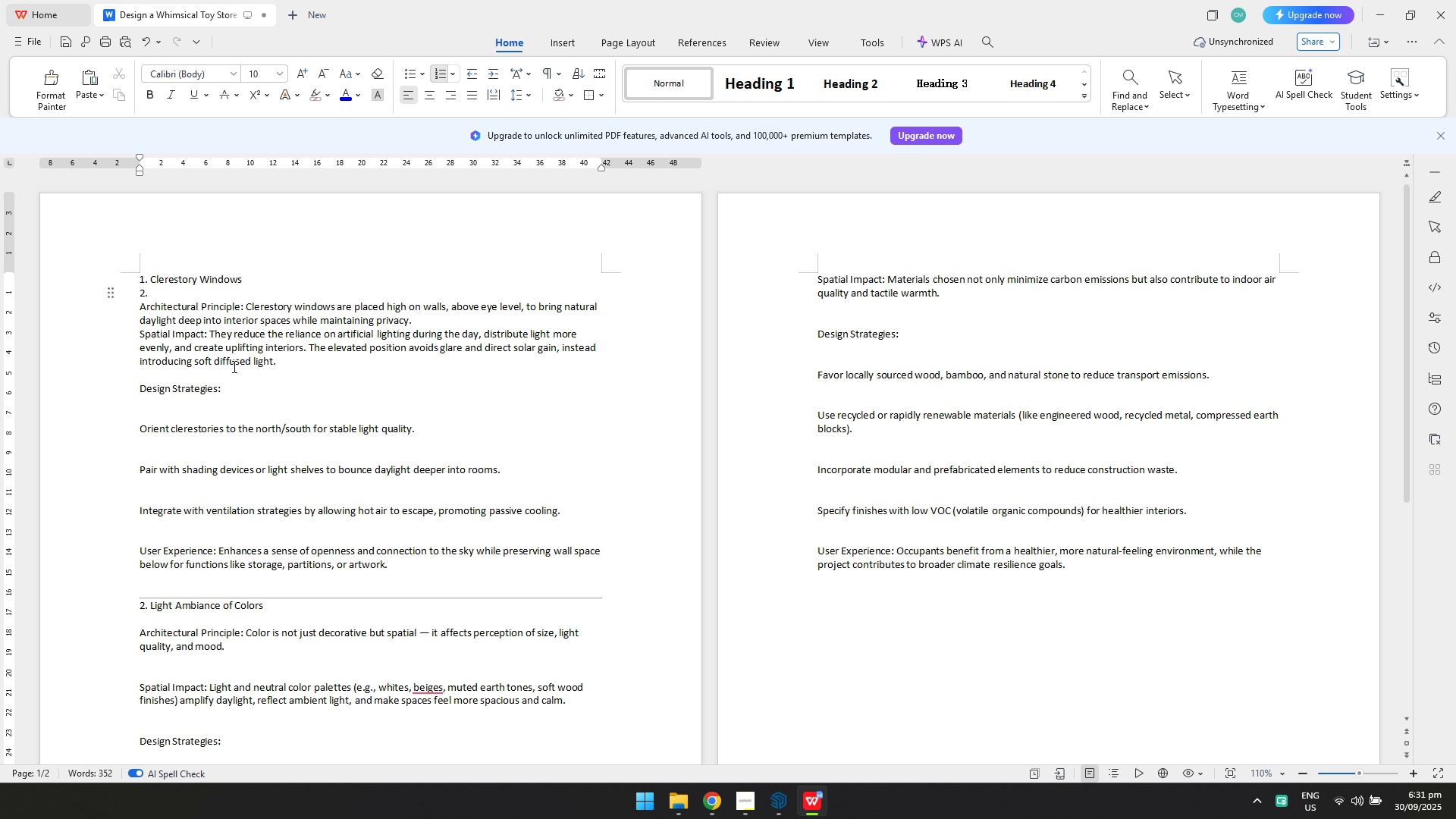 
key(Backspace)
 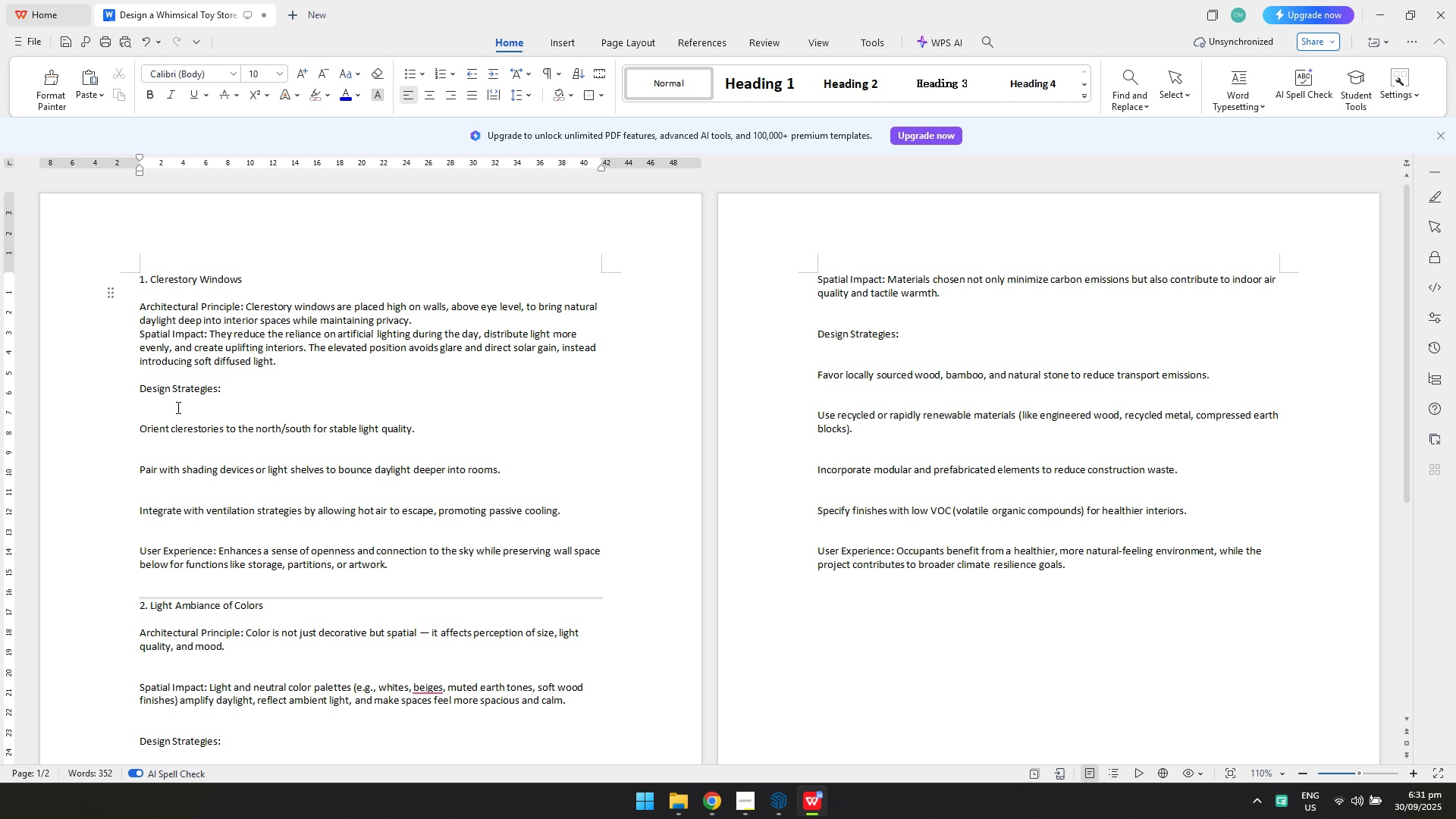 
left_click([177, 407])
 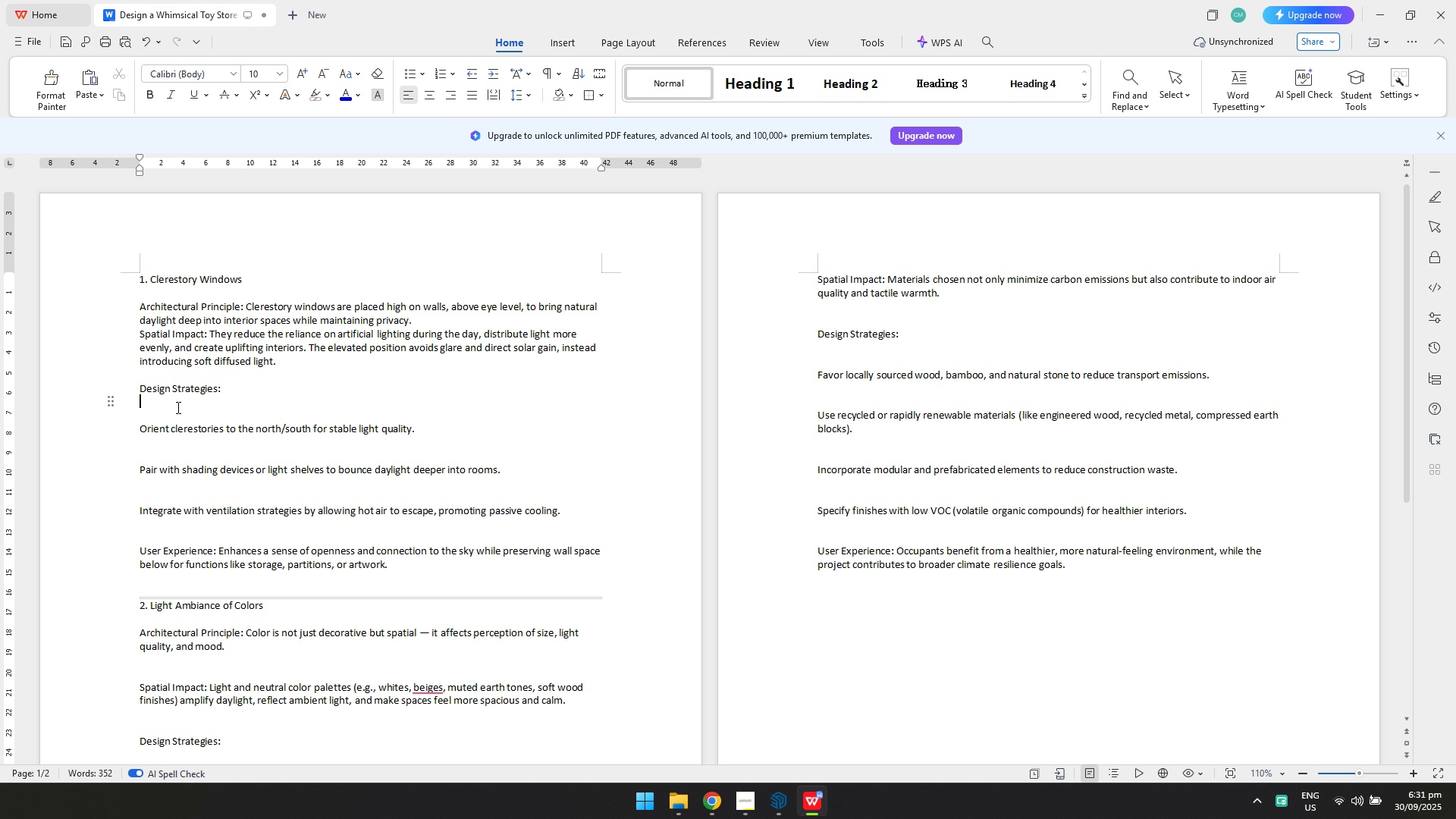 
key(Backspace)
 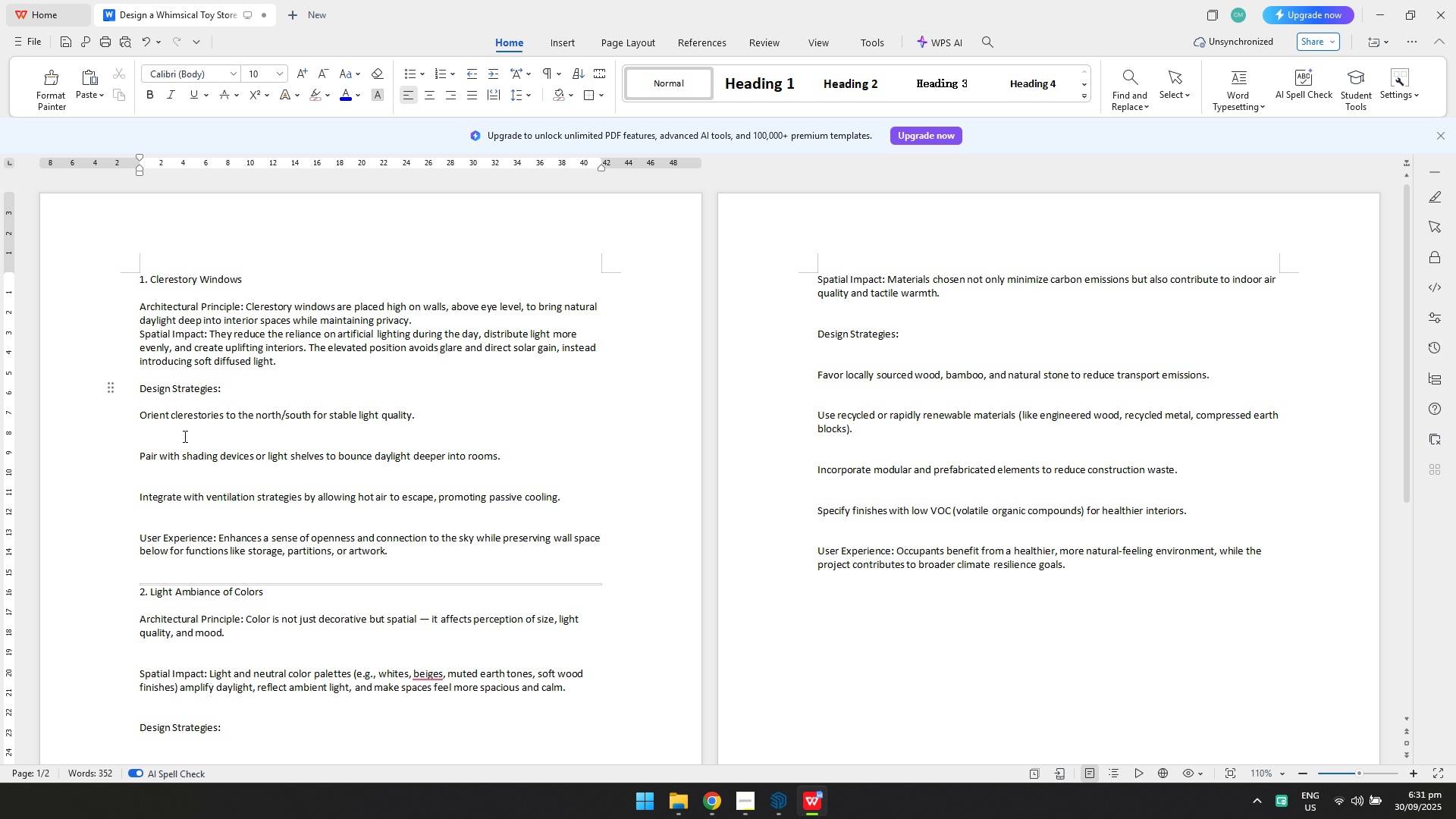 
left_click([184, 436])
 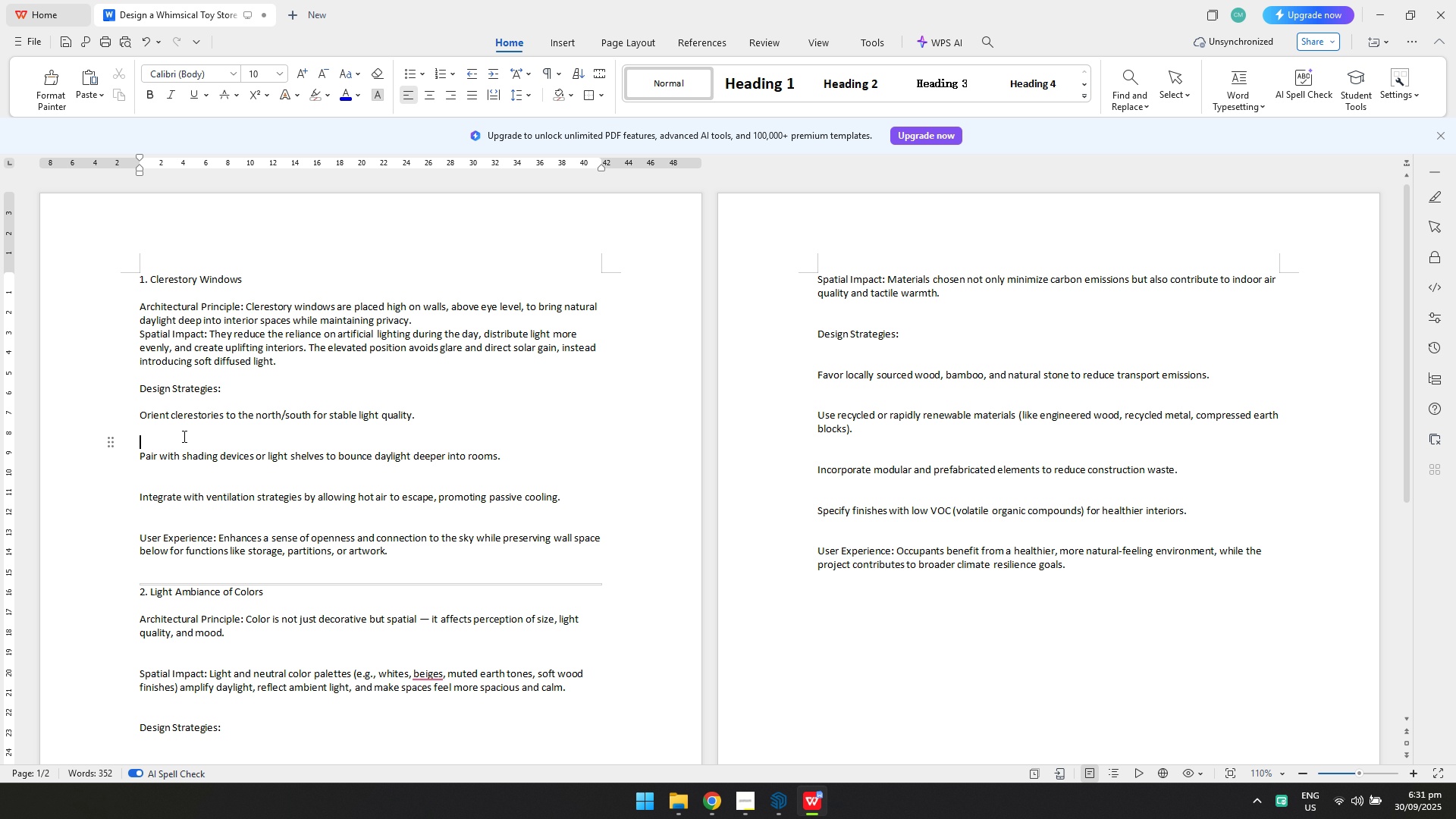 
key(Backspace)
 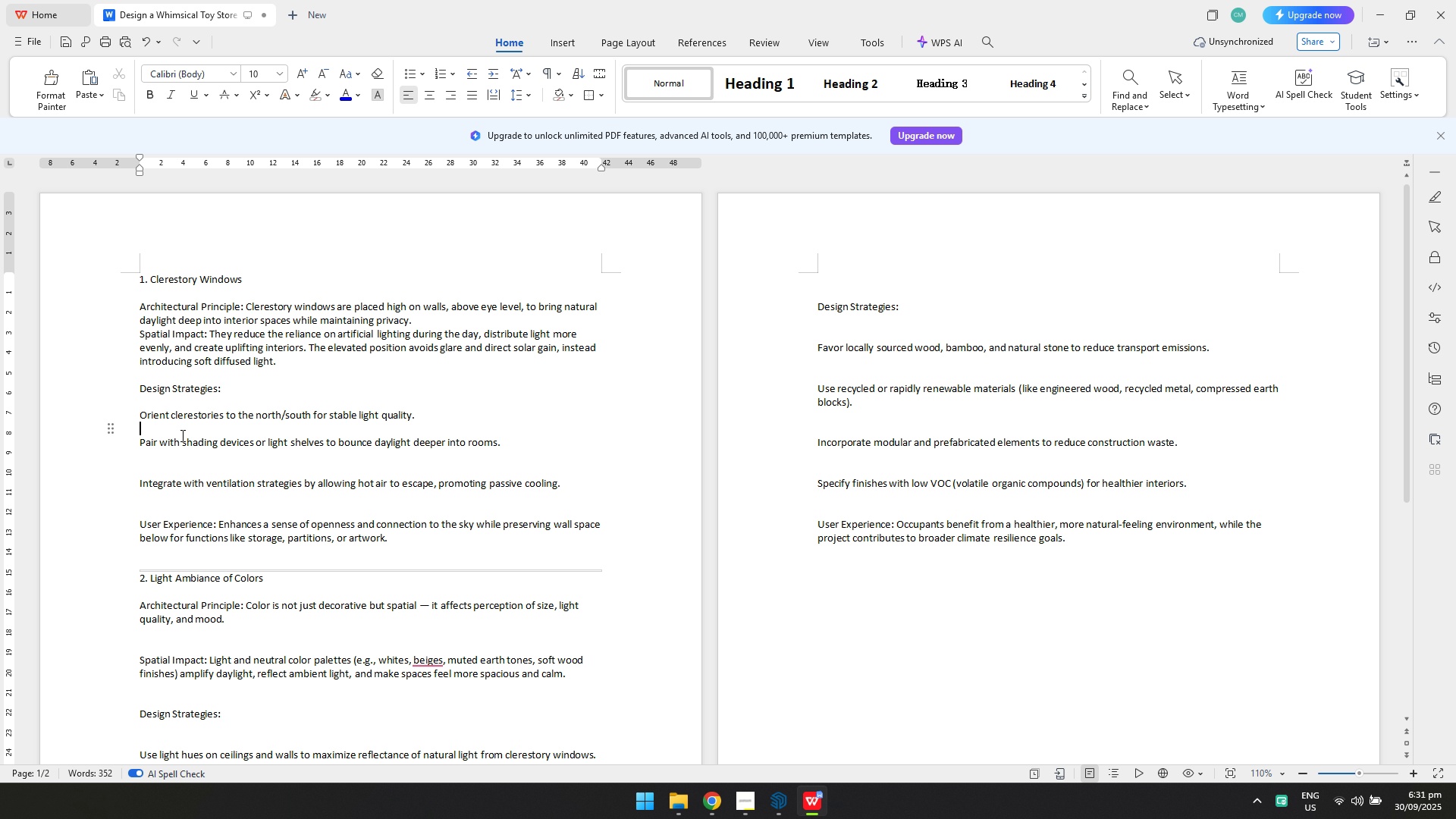 
key(Backspace)
 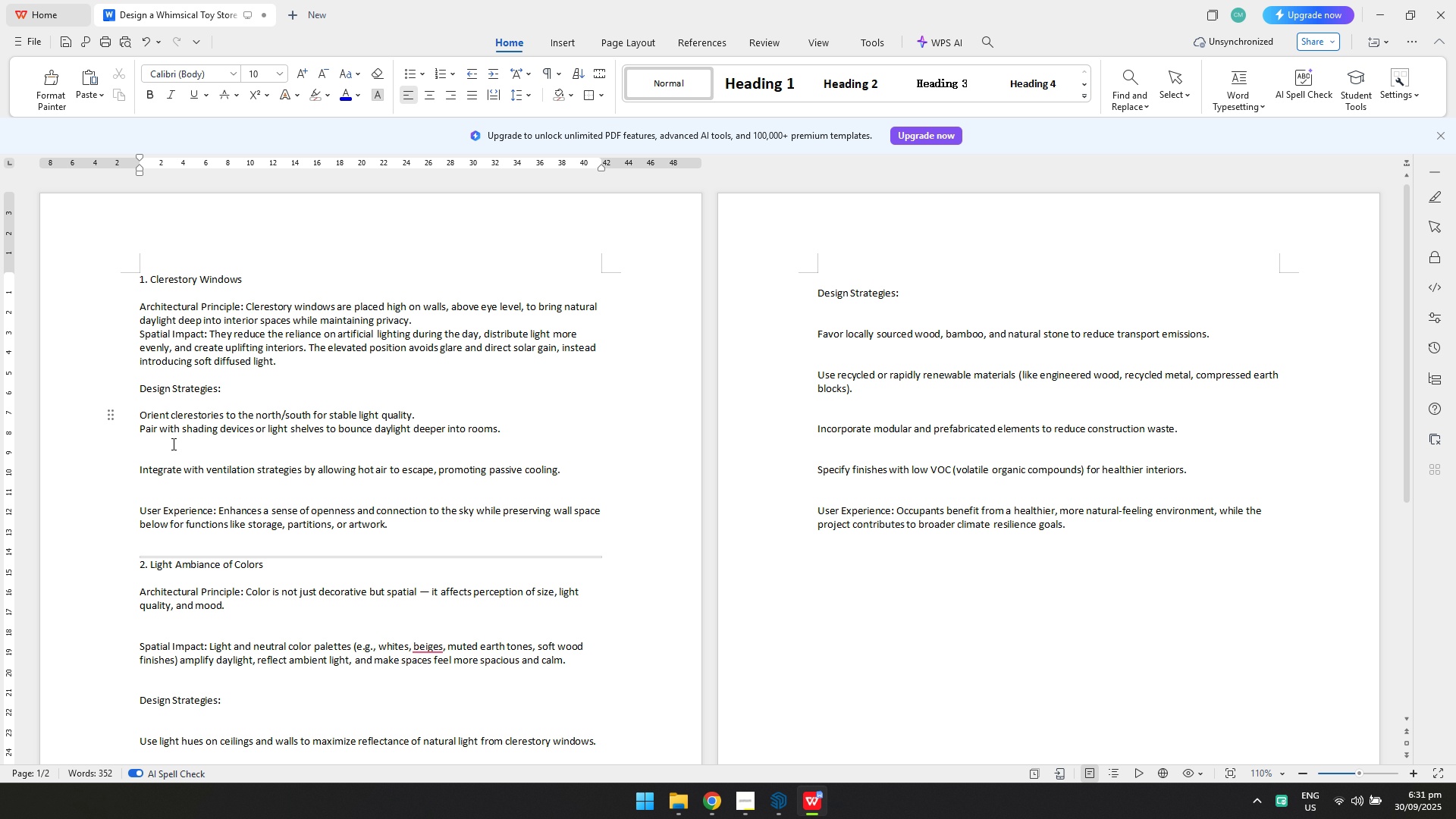 
left_click([172, 444])
 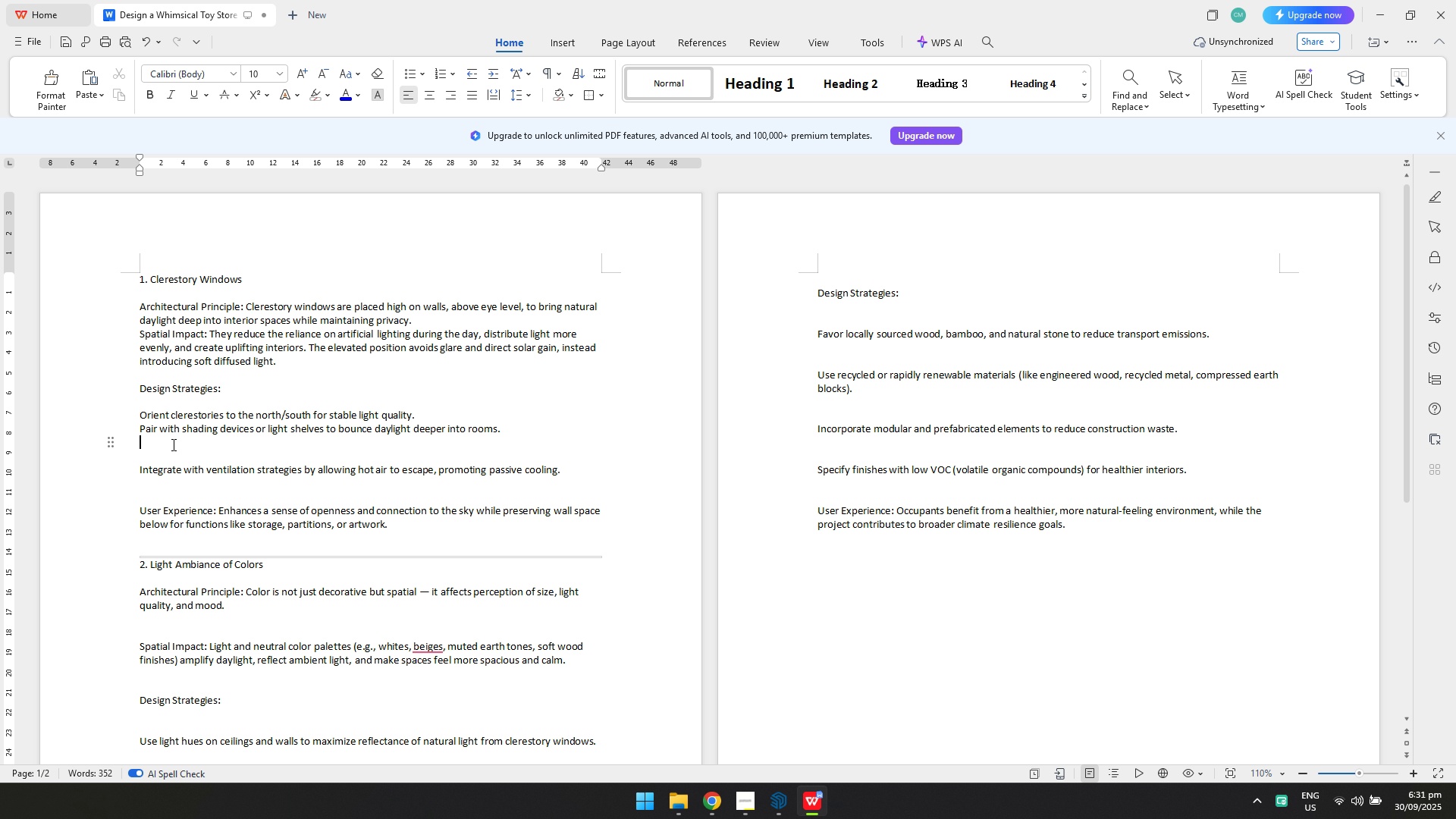 
key(Backspace)
 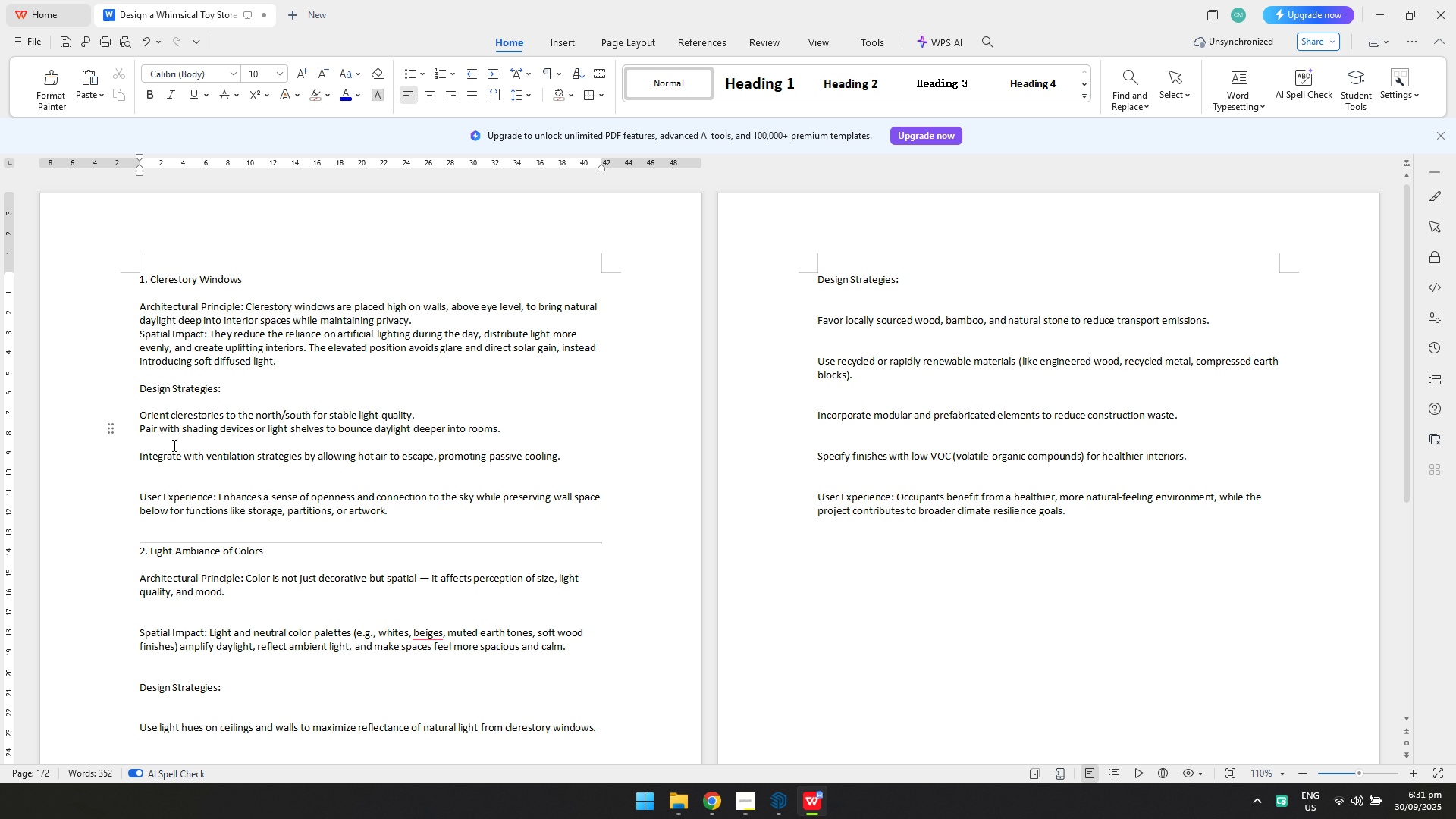 
left_click([173, 445])
 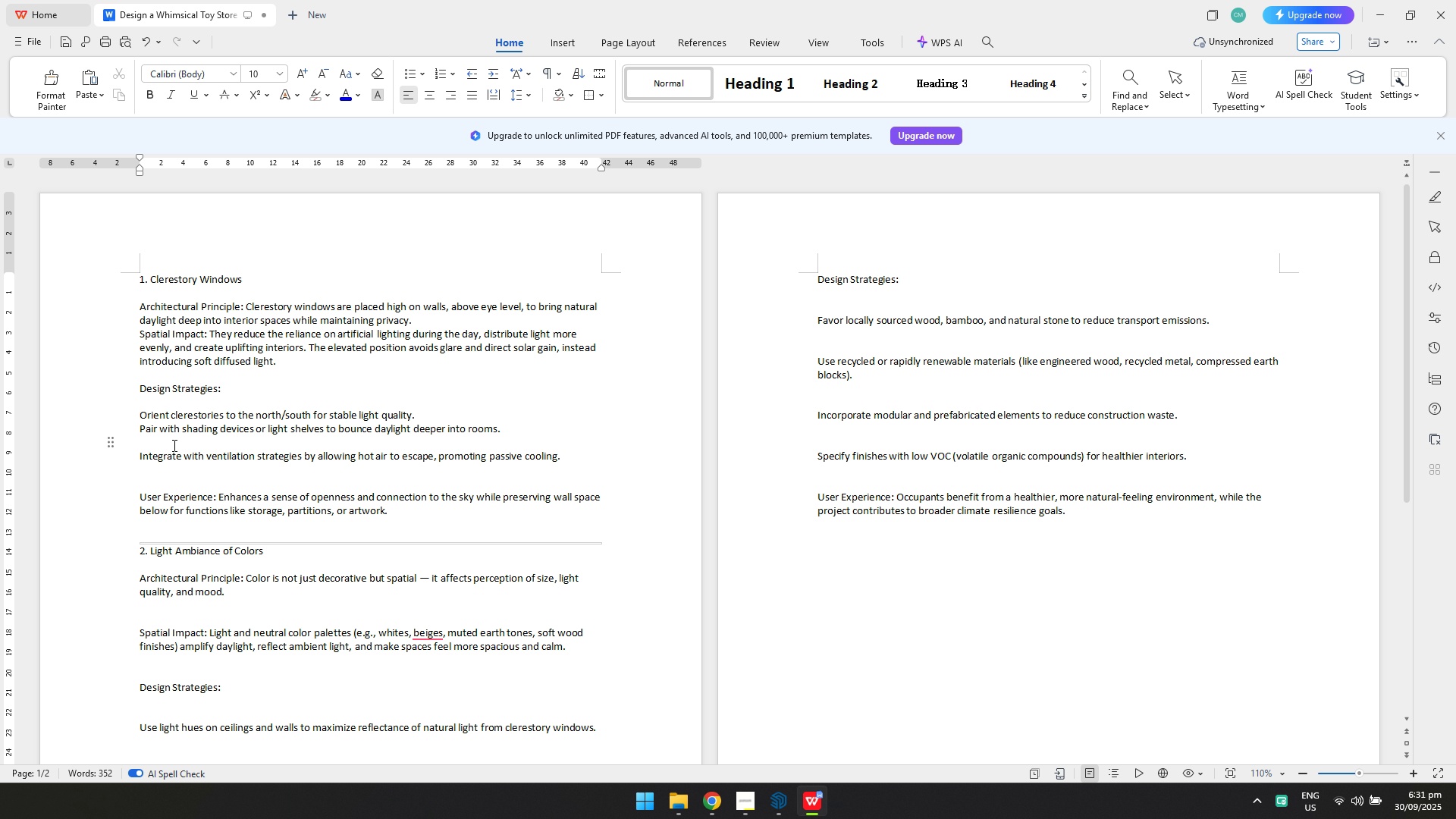 
key(Backspace)
 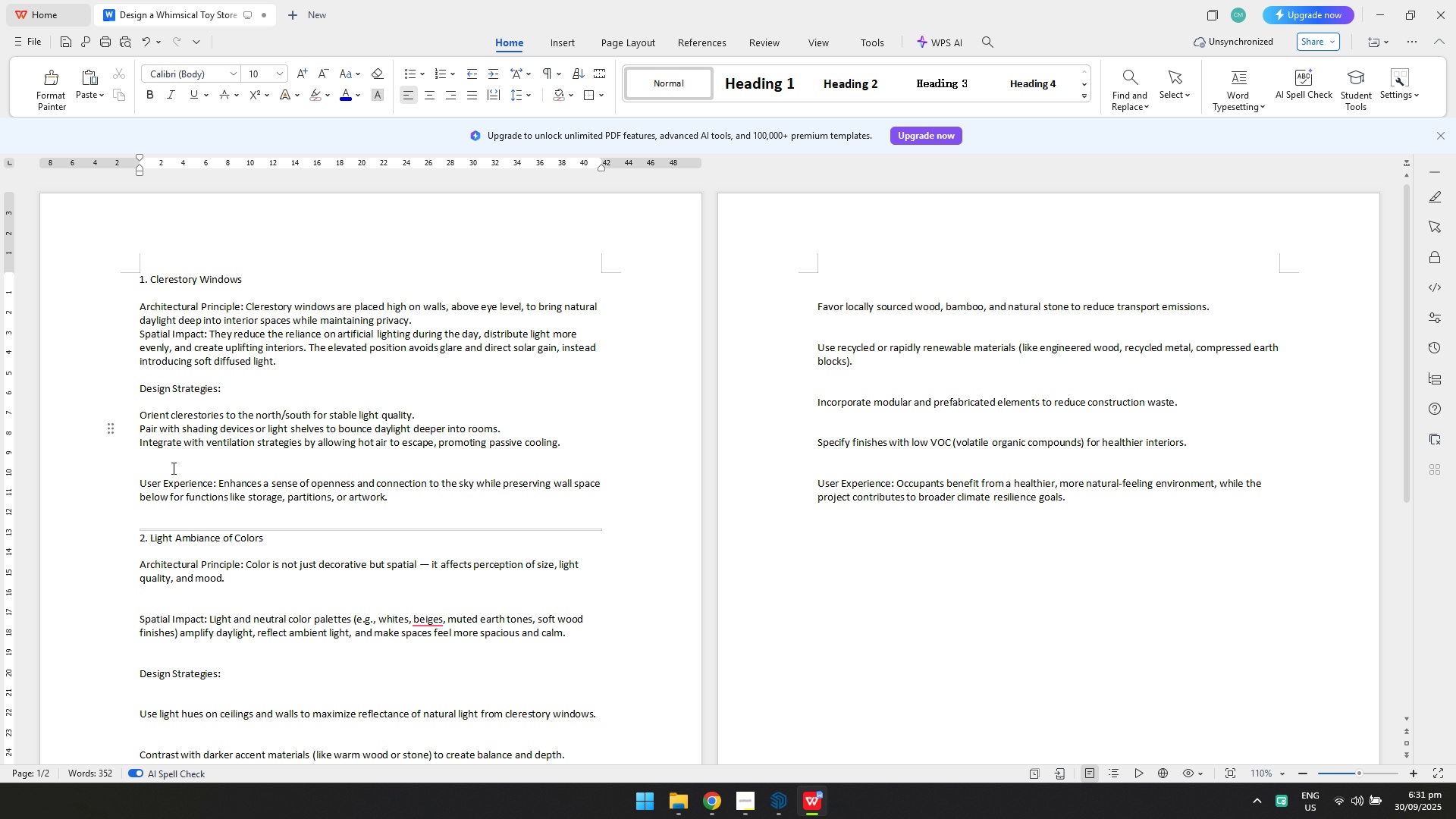 
left_click([172, 468])
 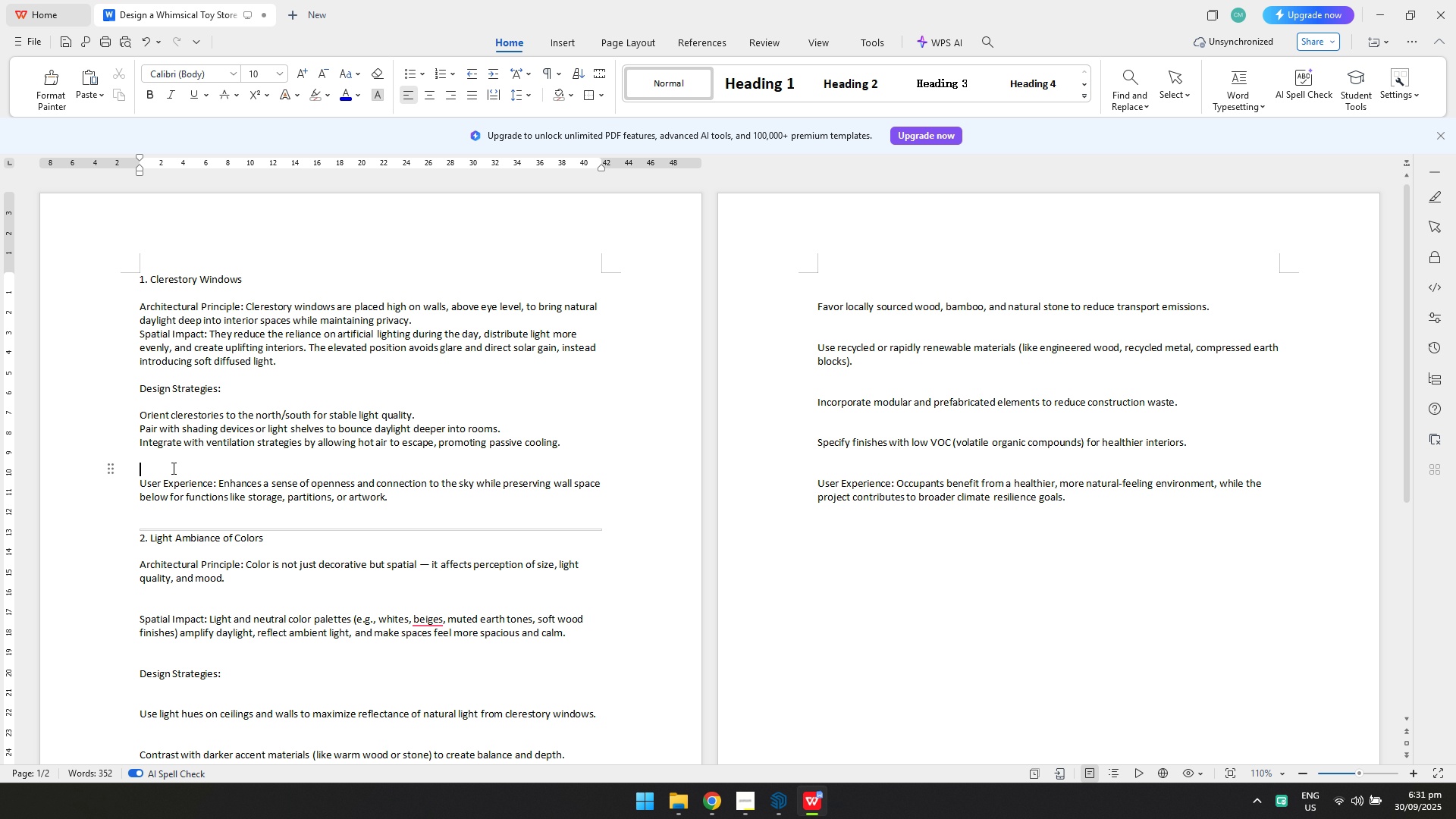 
key(Backspace)
 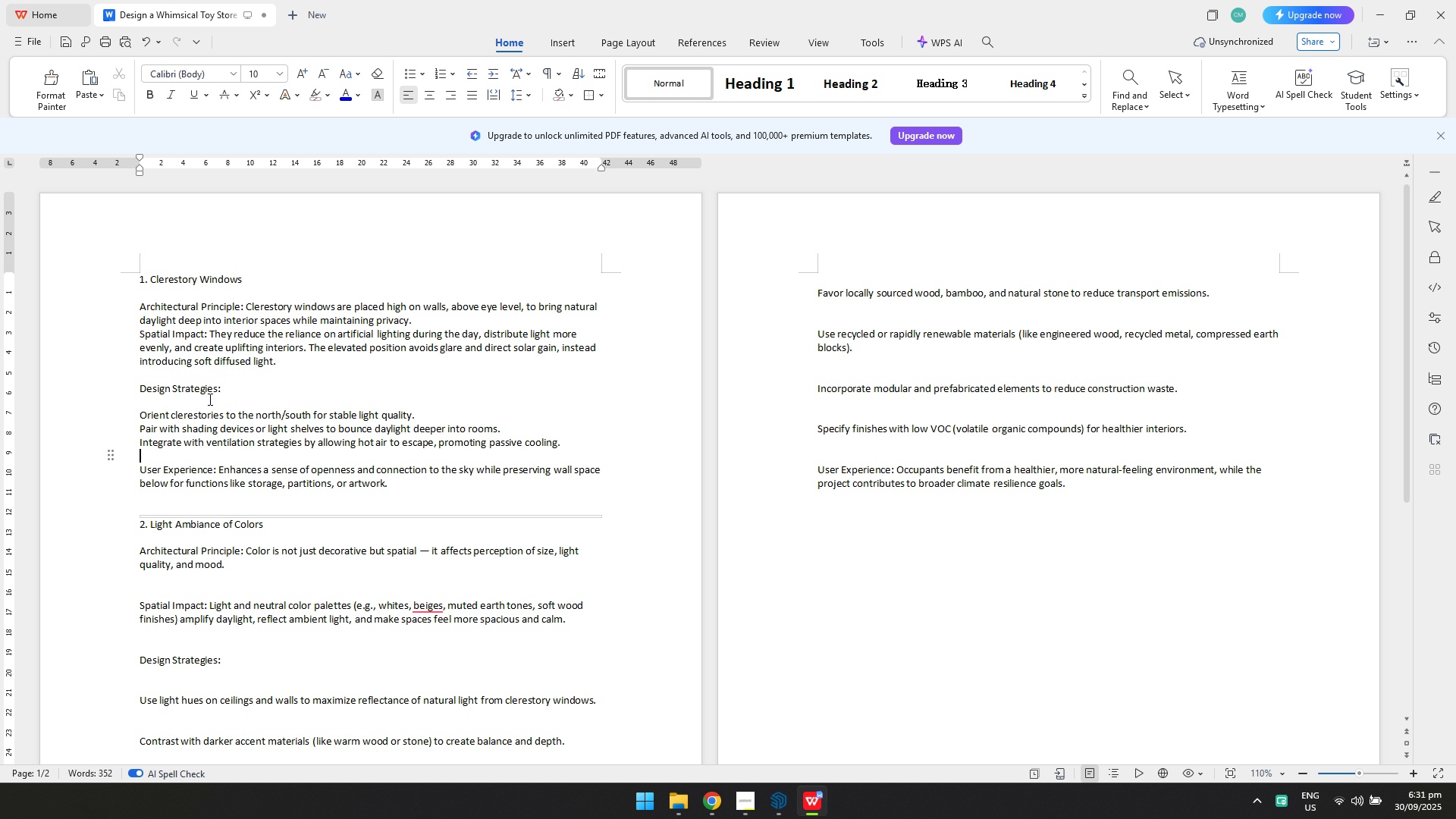 
left_click([209, 399])
 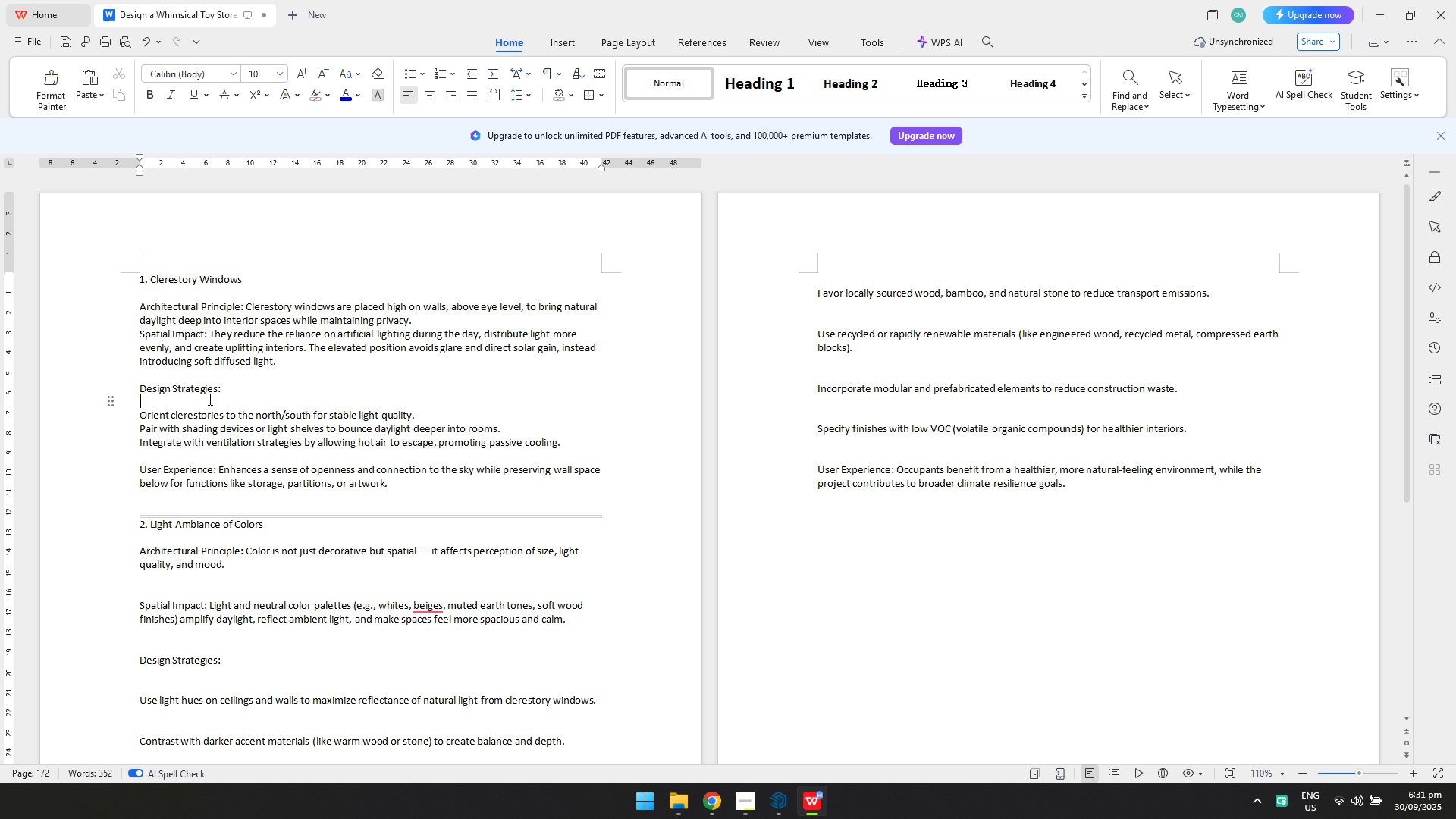 
key(Backspace)
 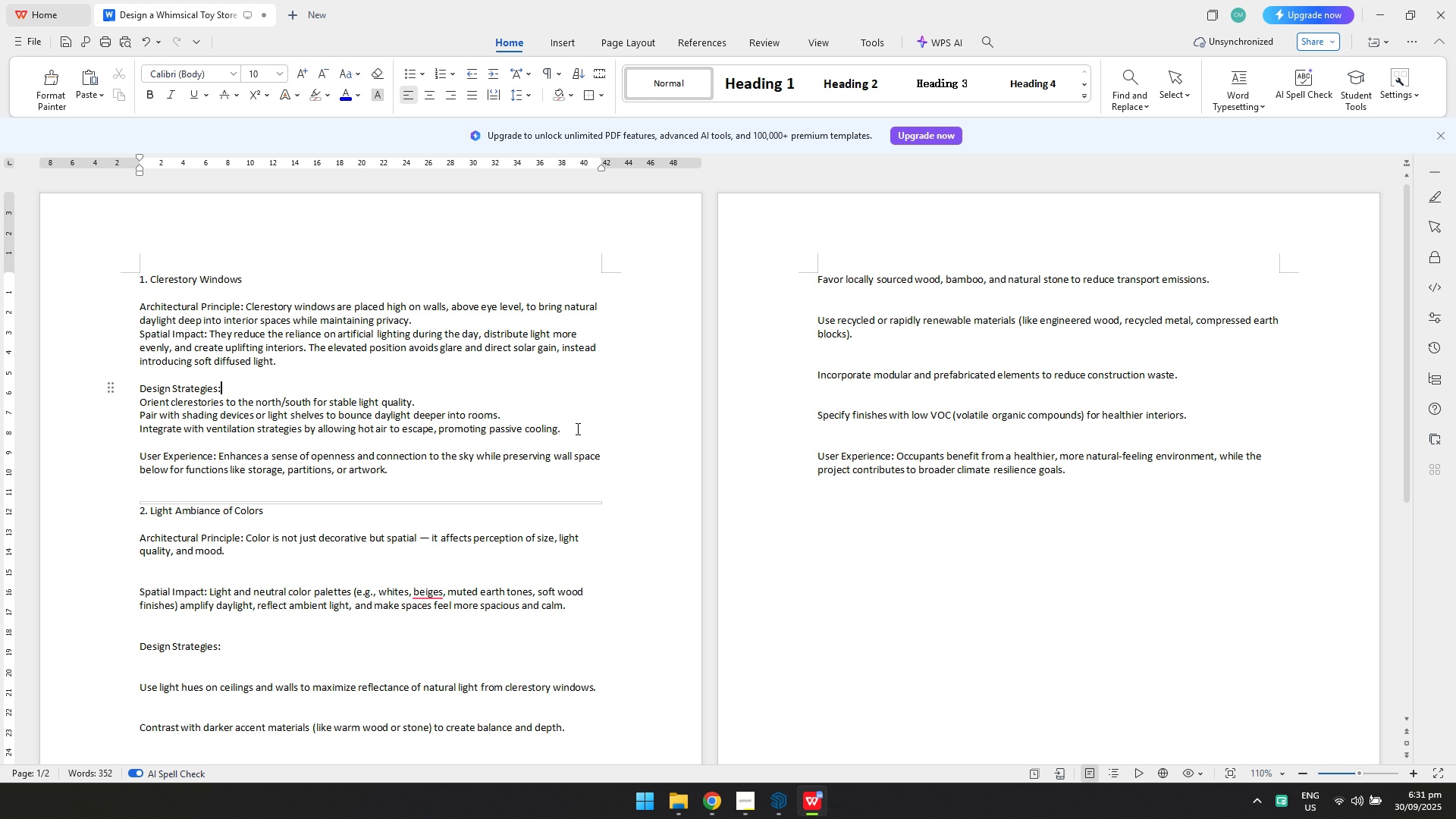 
key(Control+ControlLeft)
 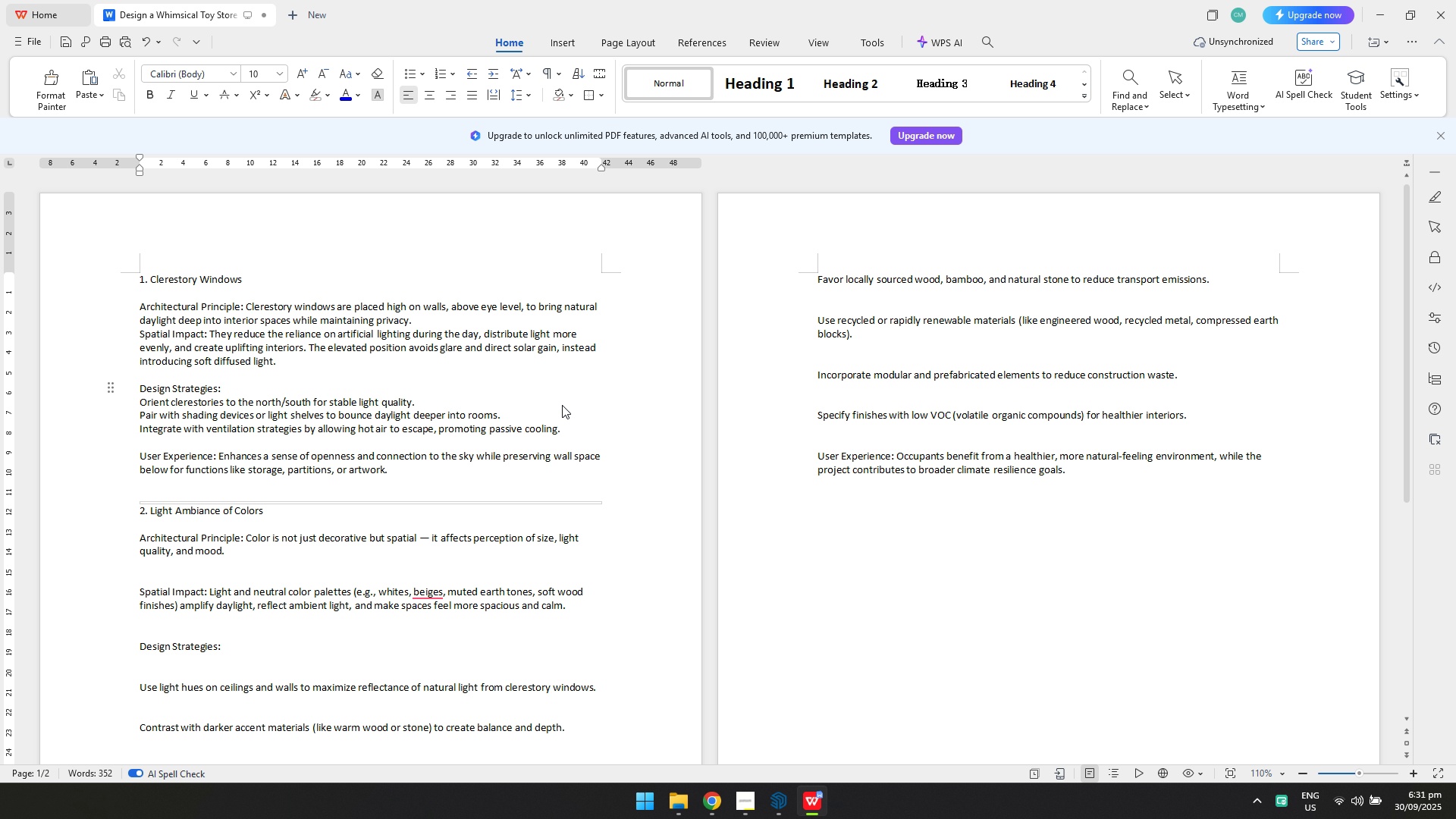 
key(Control+A)
 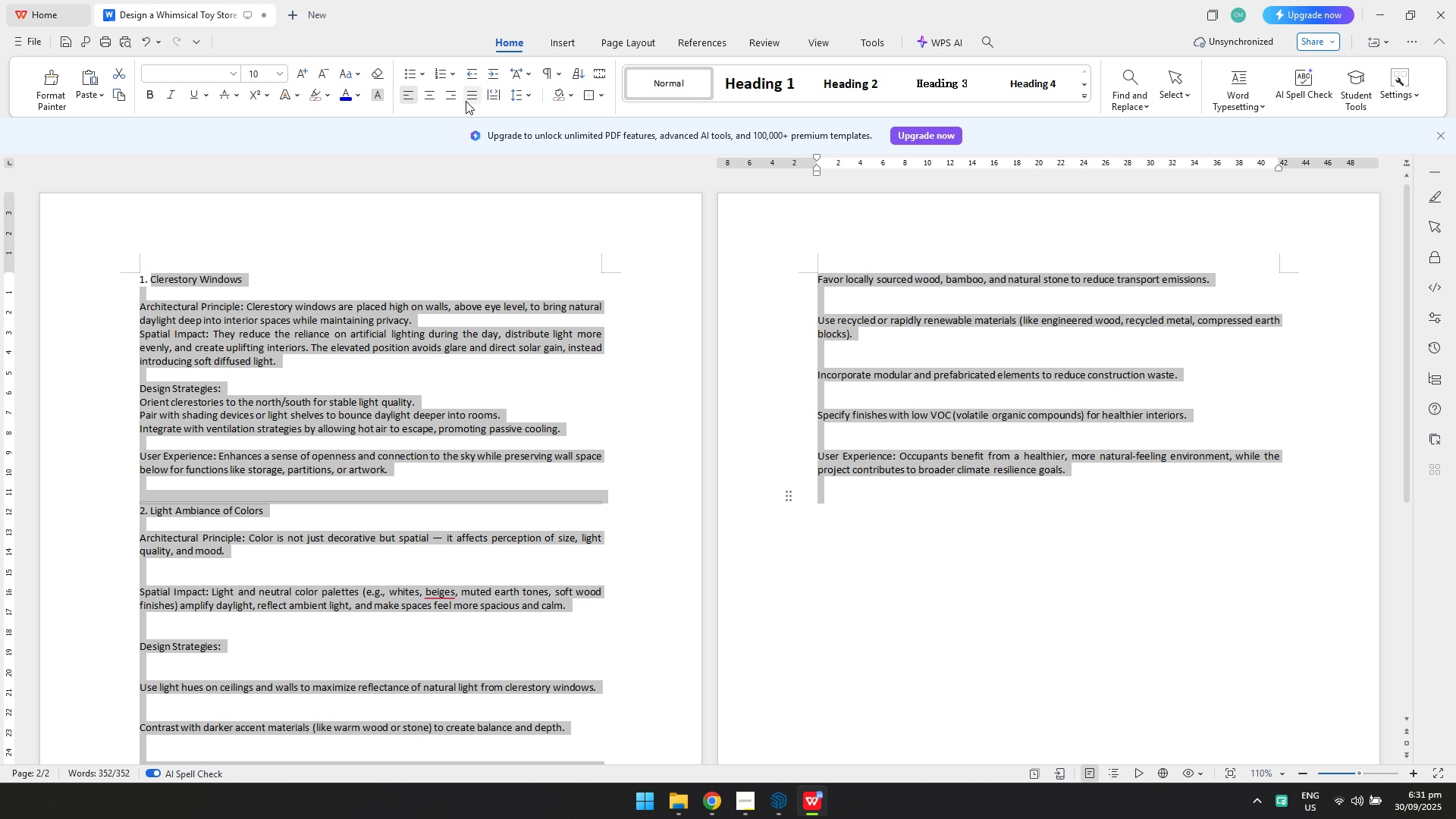 
double_click([394, 296])
 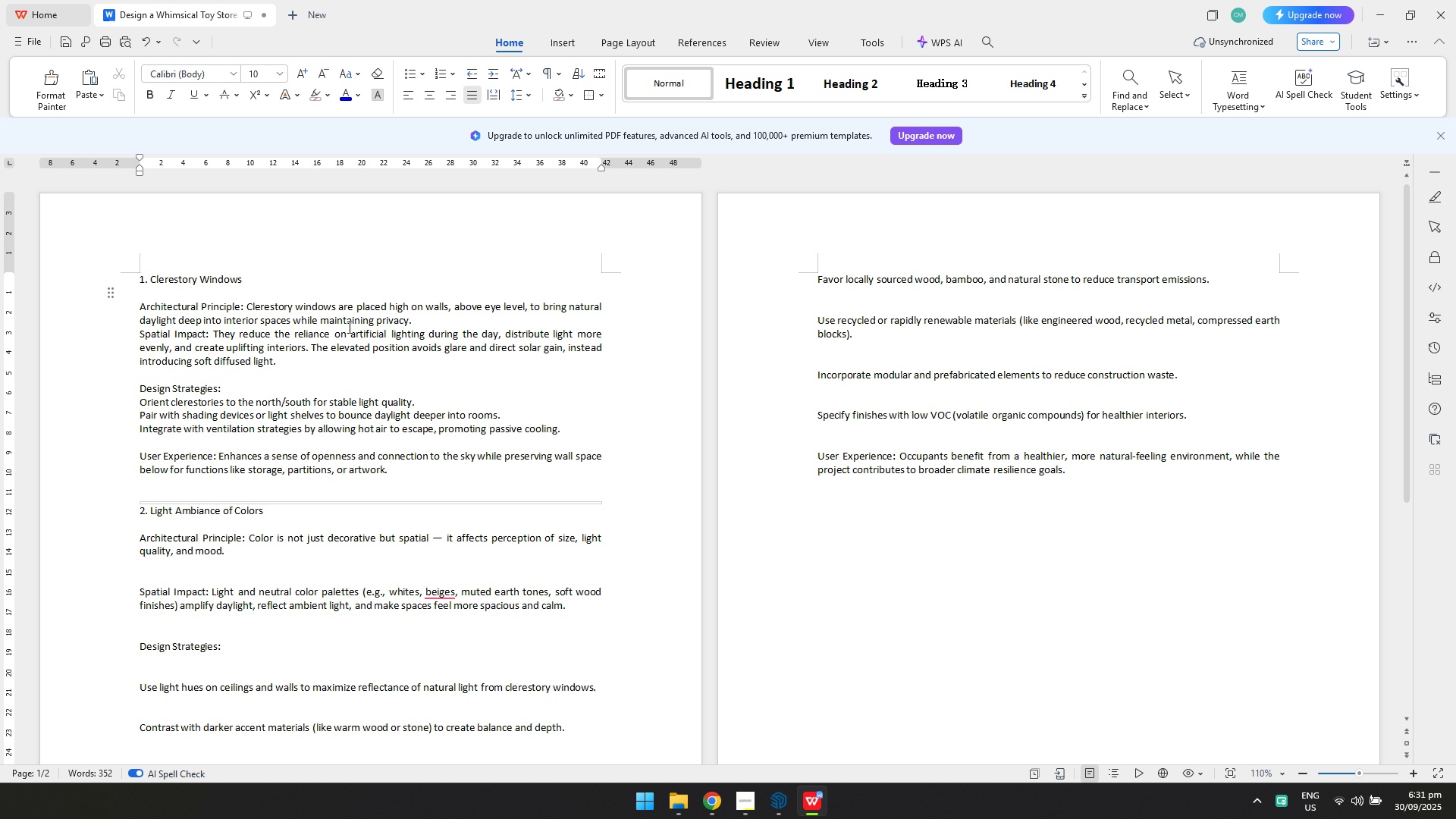 
left_click([421, 317])
 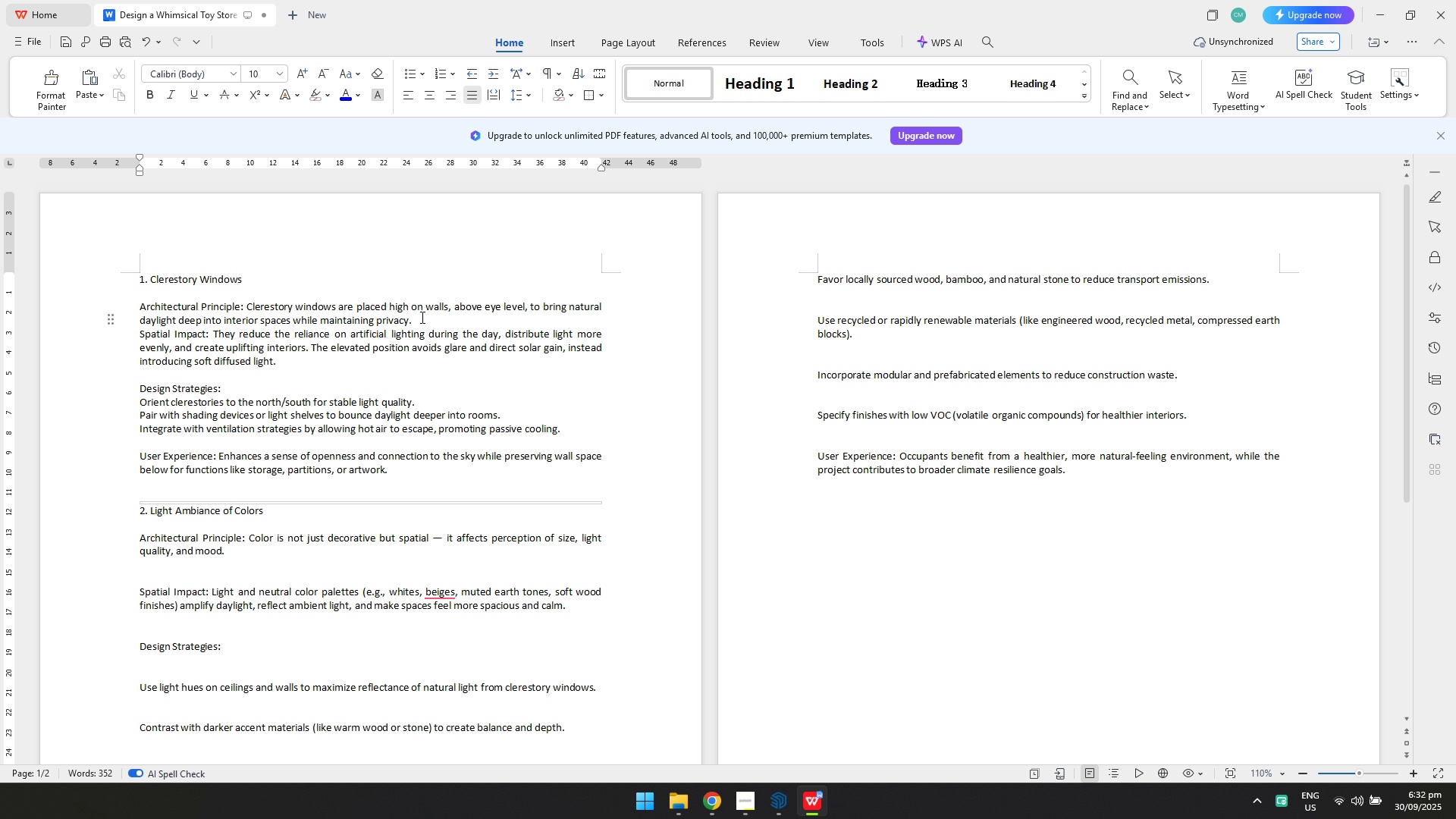 
key(Enter)
 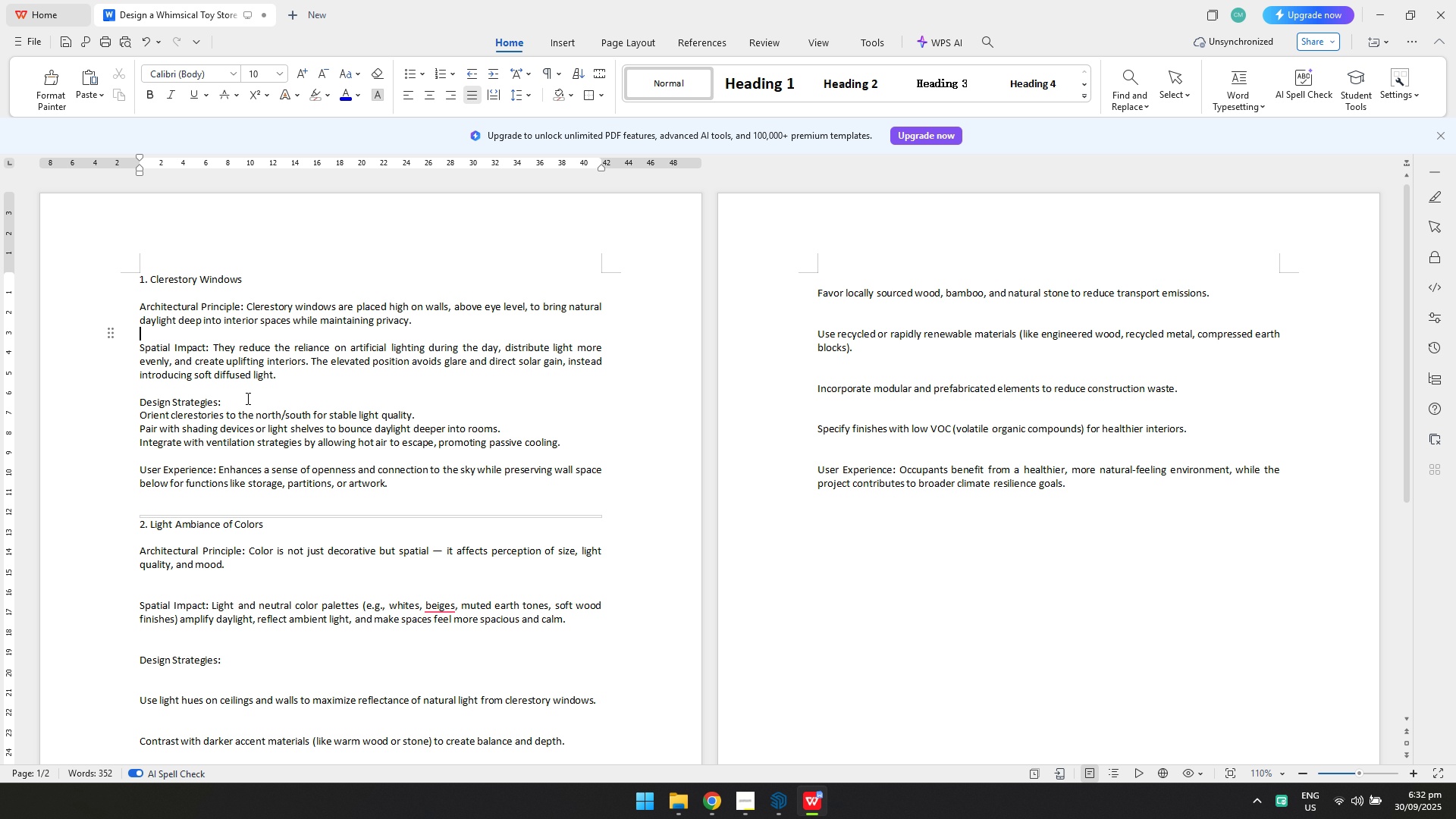 
left_click([246, 403])
 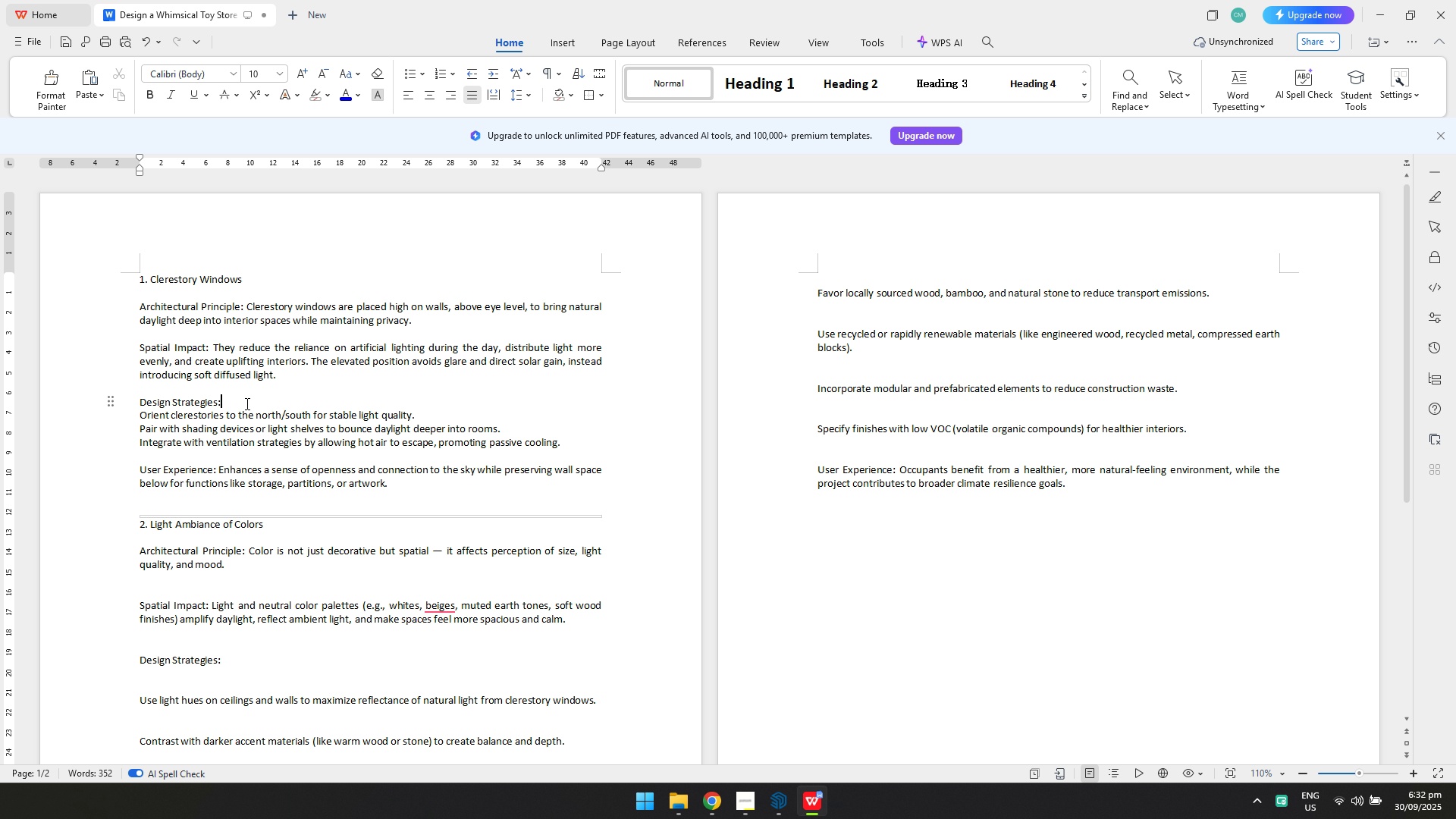 
key(Enter)
 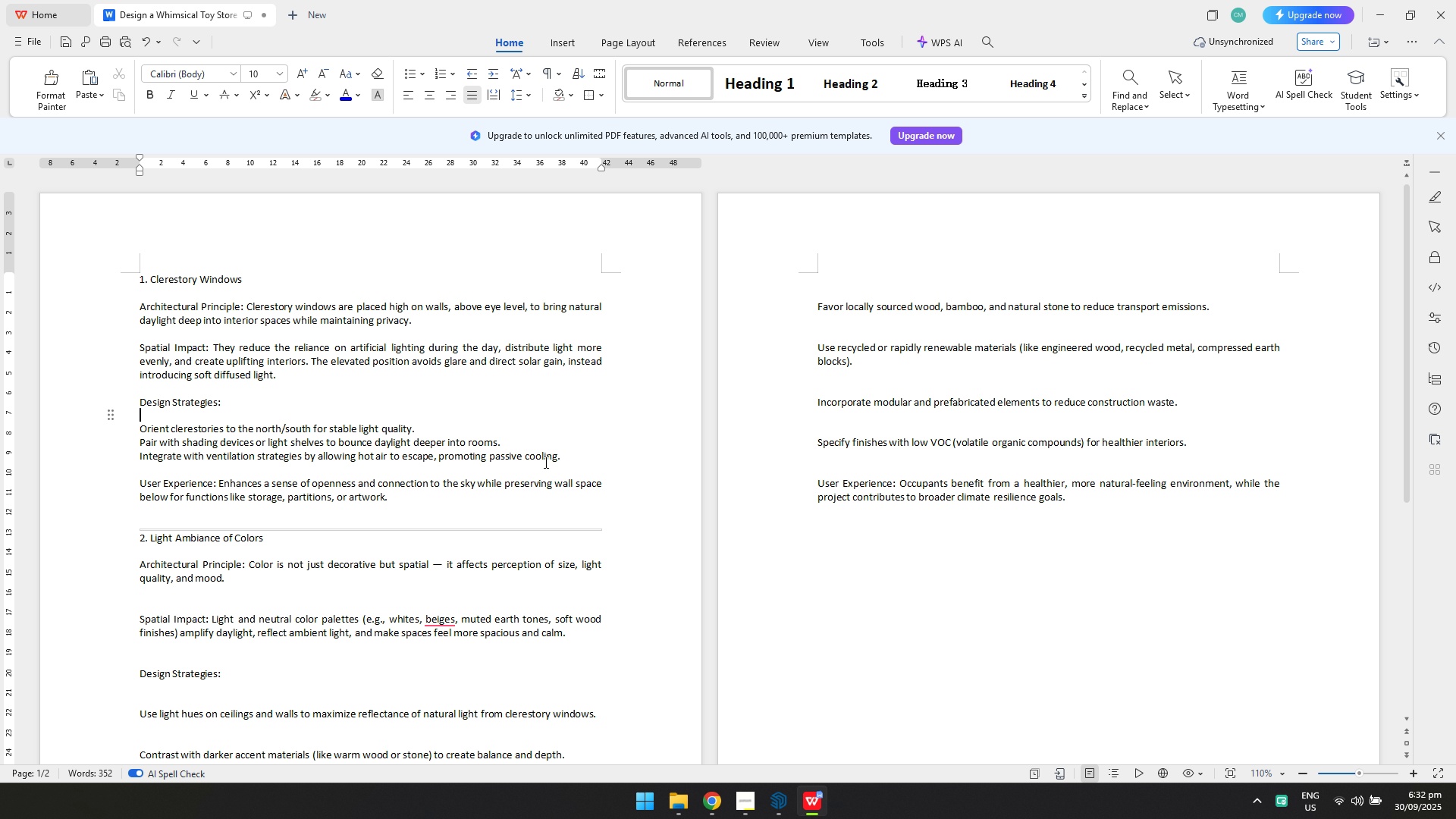 
left_click_drag(start_coordinate=[561, 457], to_coordinate=[128, 435])
 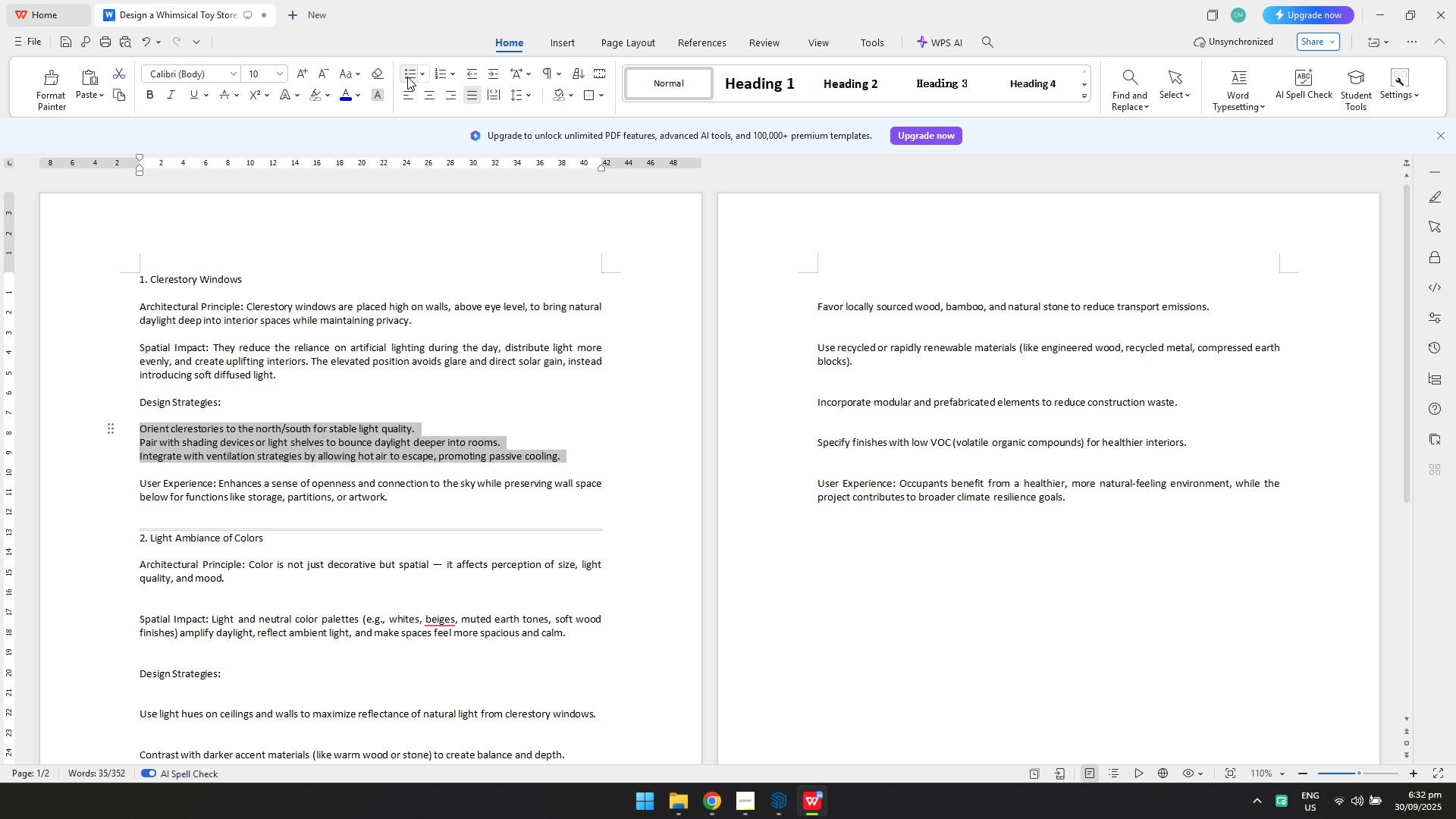 
double_click([336, 367])
 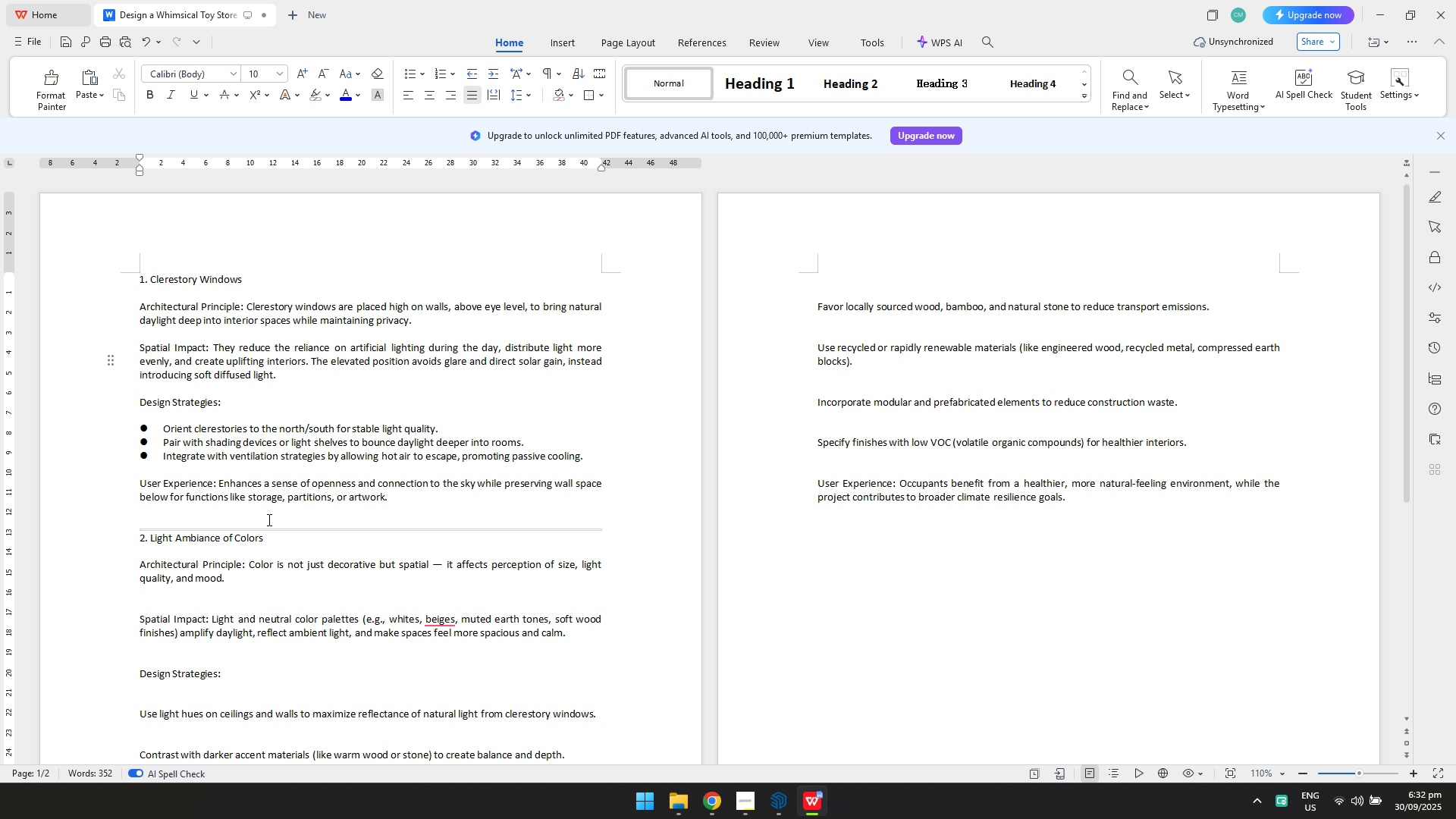 
left_click([381, 530])
 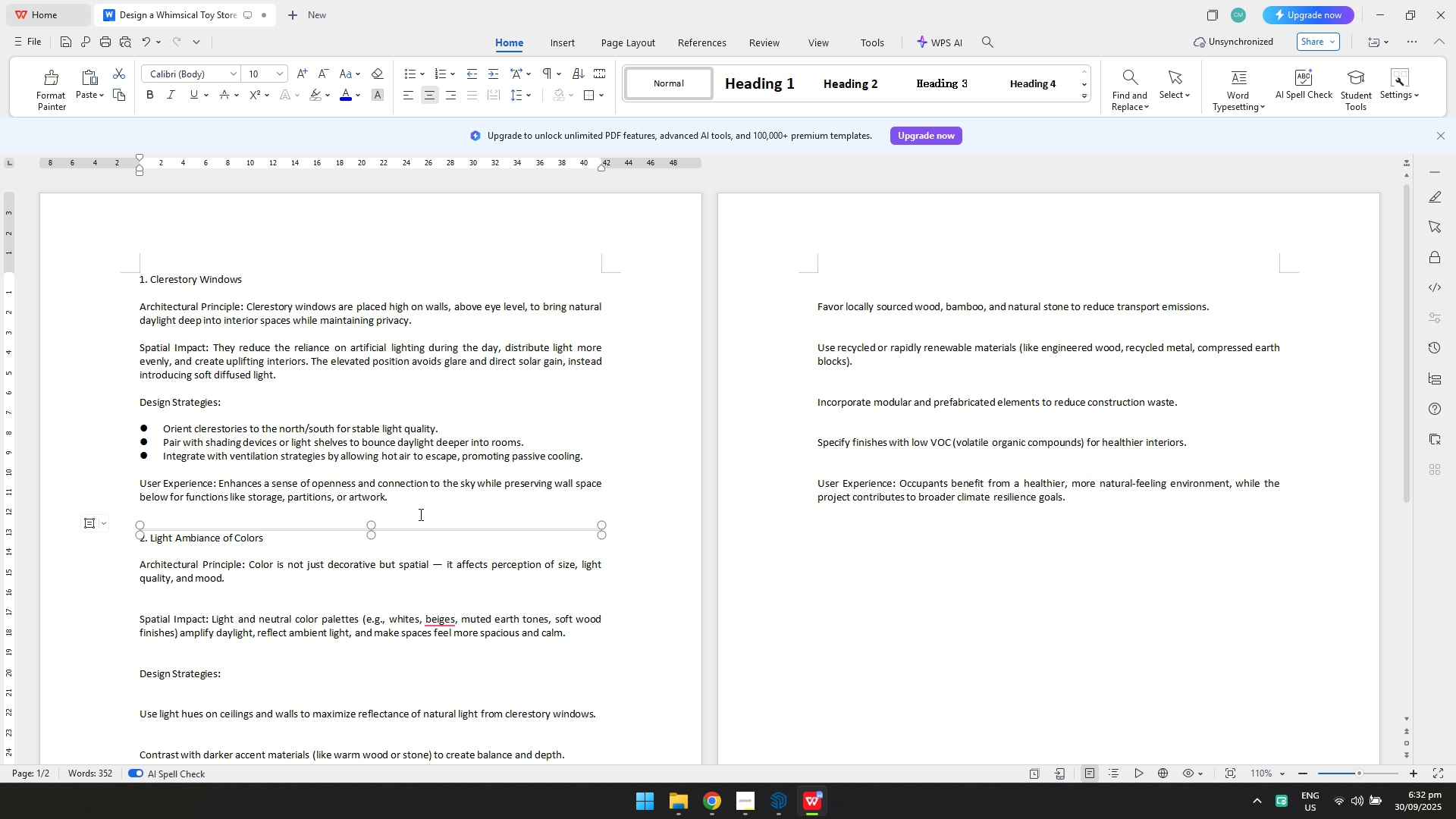 
hold_key(key=ShiftLeft, duration=0.82)
left_click_drag(start_coordinate=[428, 529], to_coordinate=[428, 515])
 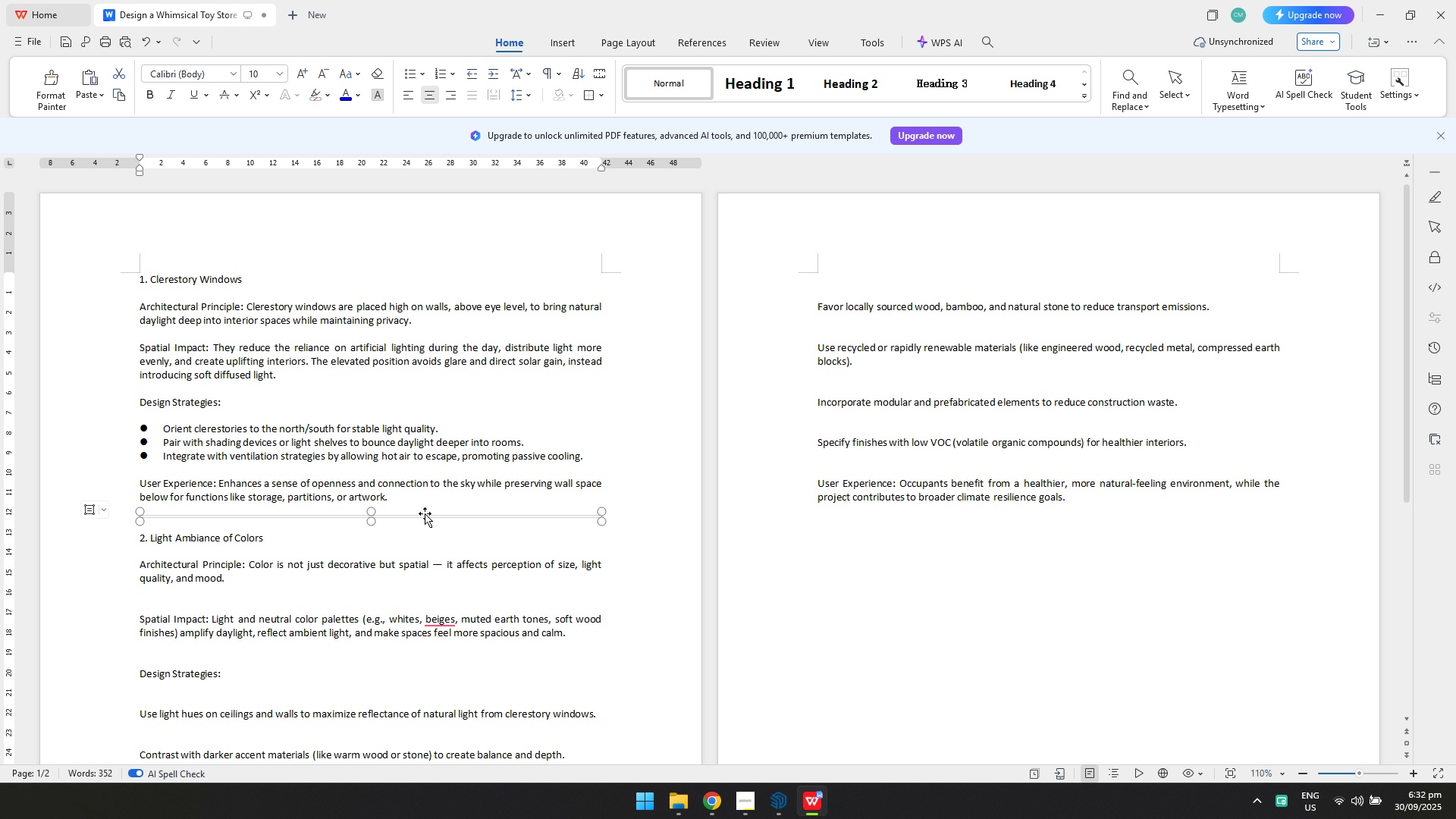 
left_click_drag(start_coordinate=[425, 513], to_coordinate=[425, 518])
 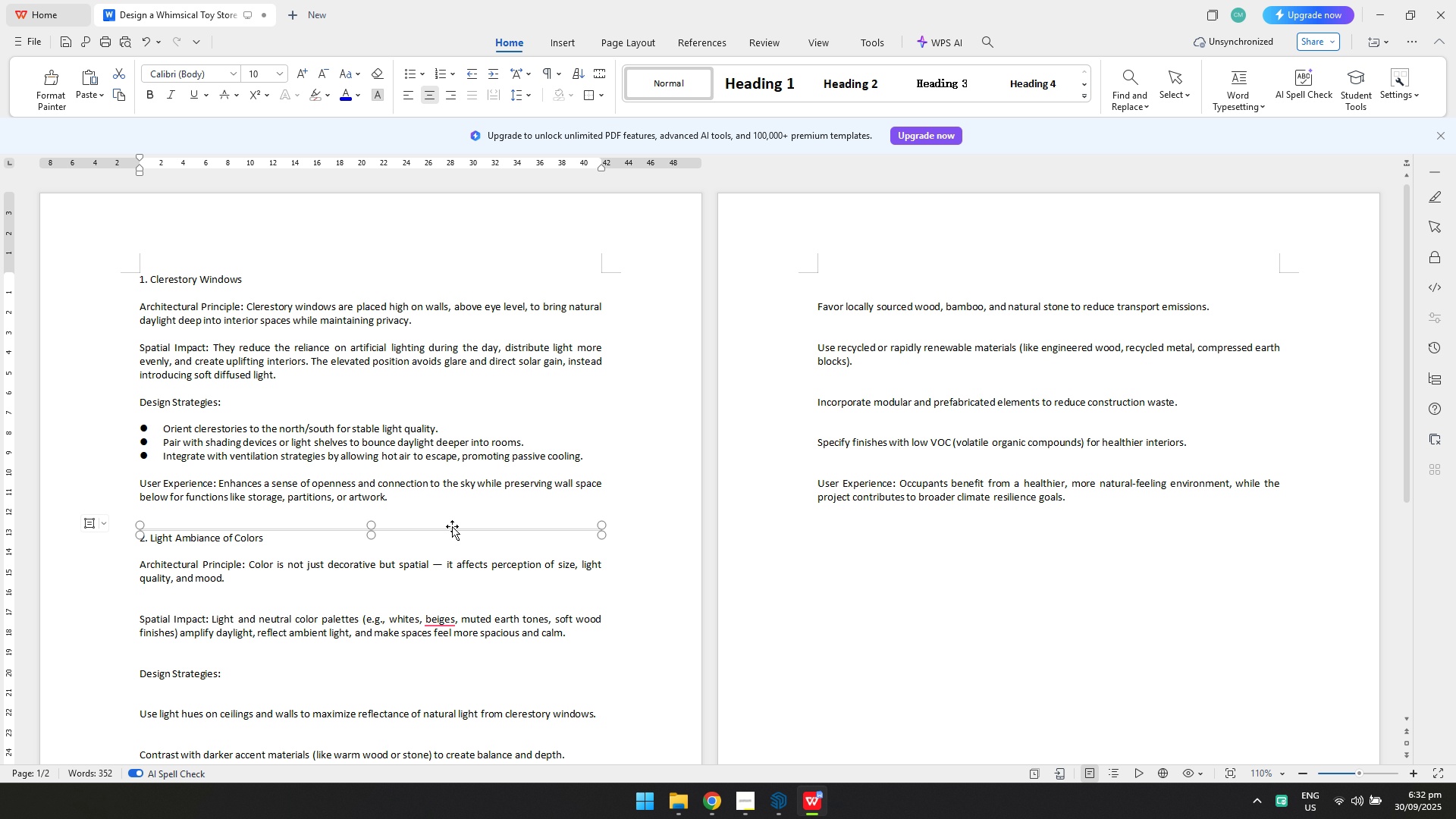 
left_click_drag(start_coordinate=[452, 526], to_coordinate=[451, 519])
 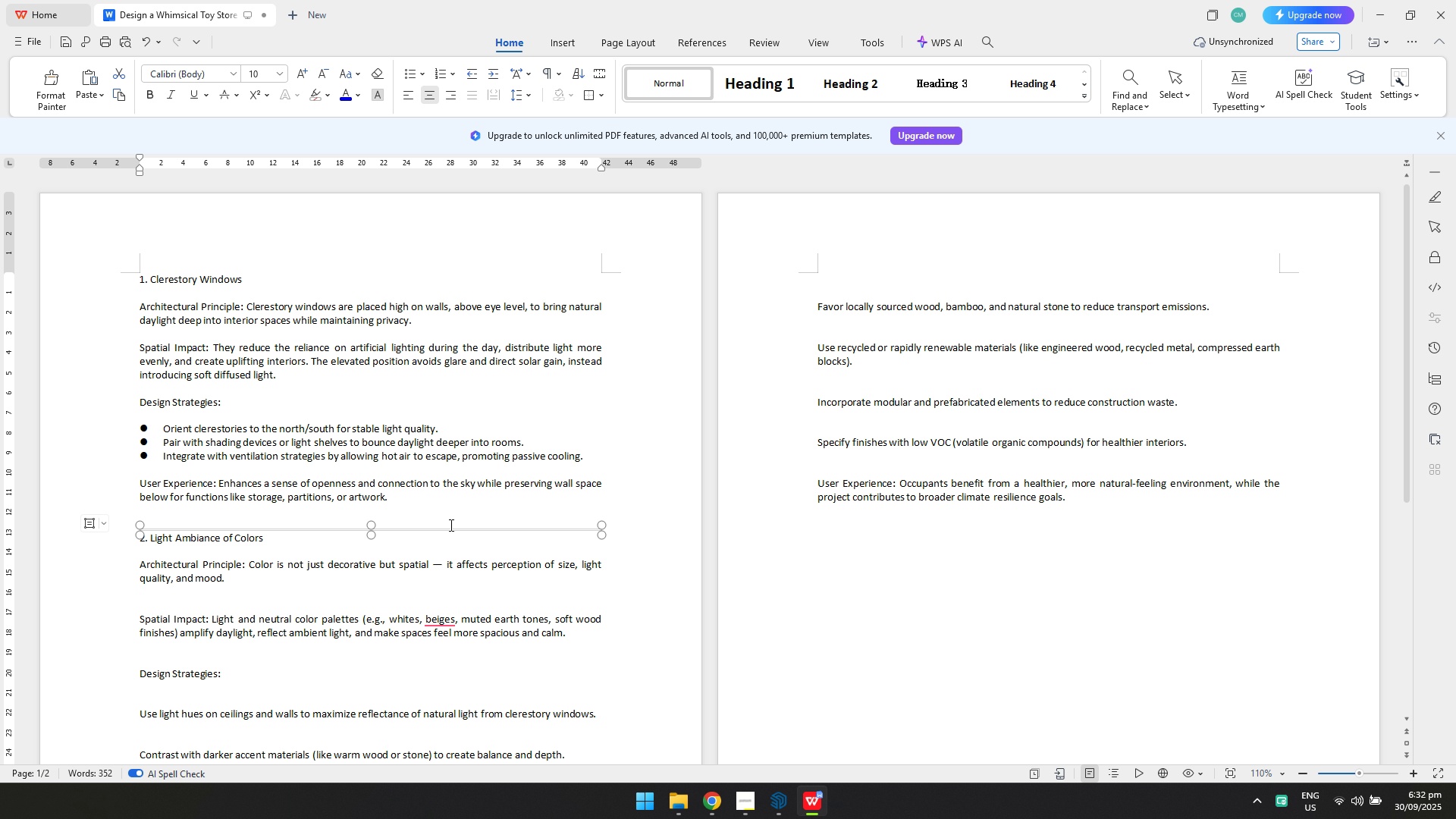 
left_click_drag(start_coordinate=[450, 526], to_coordinate=[450, 518])
 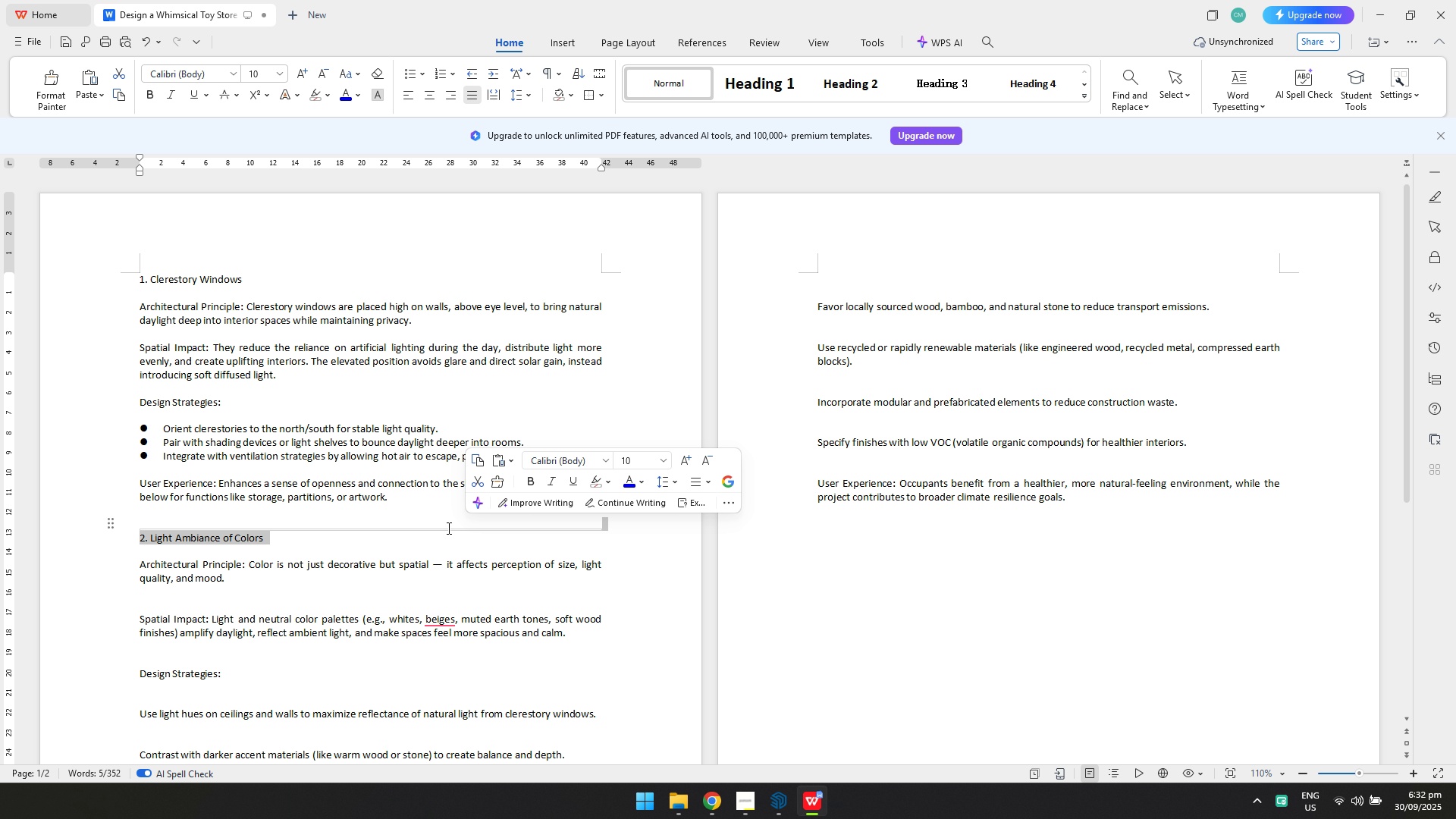 
left_click([454, 528])
 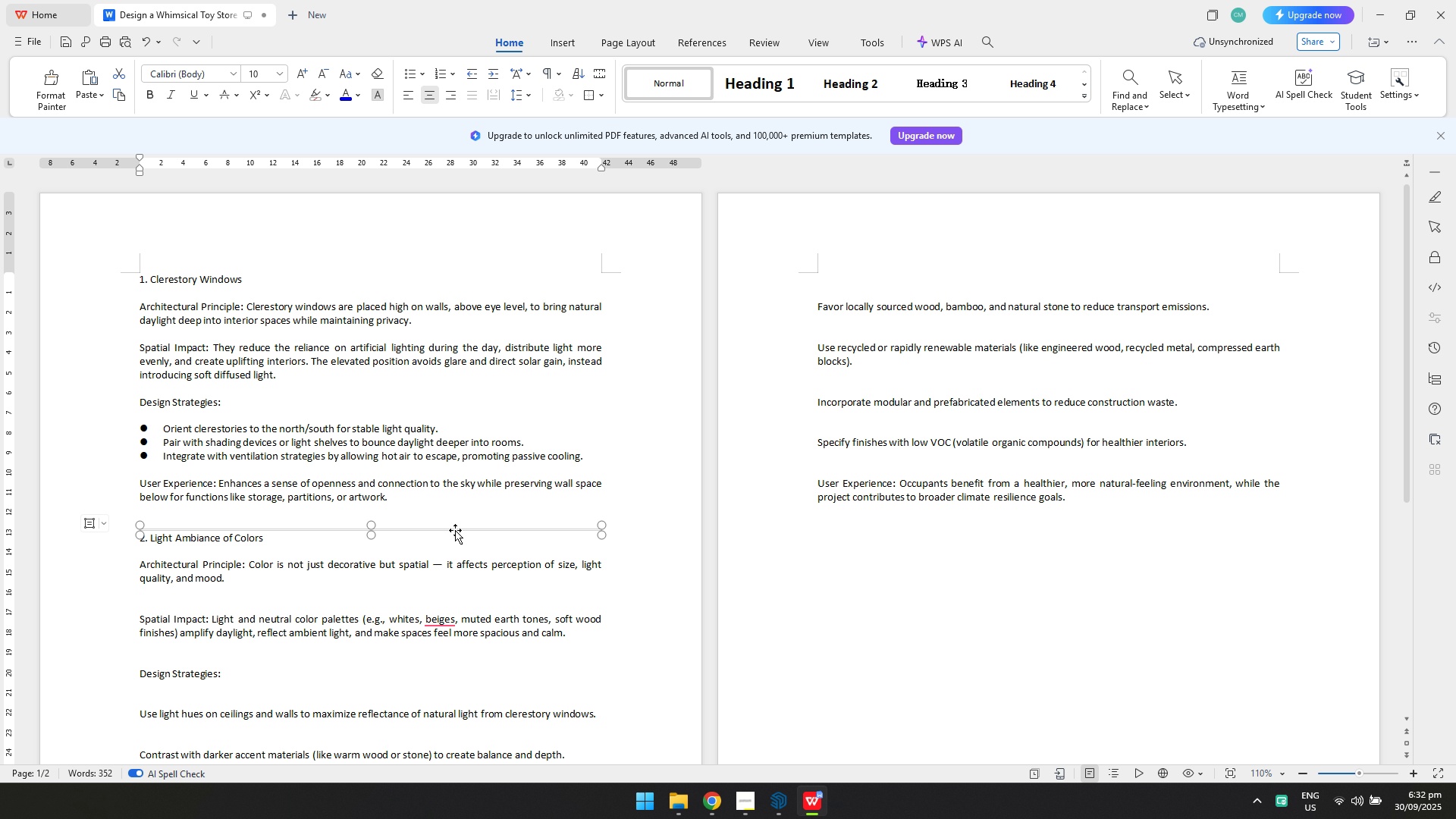 
left_click_drag(start_coordinate=[455, 530], to_coordinate=[455, 520])
 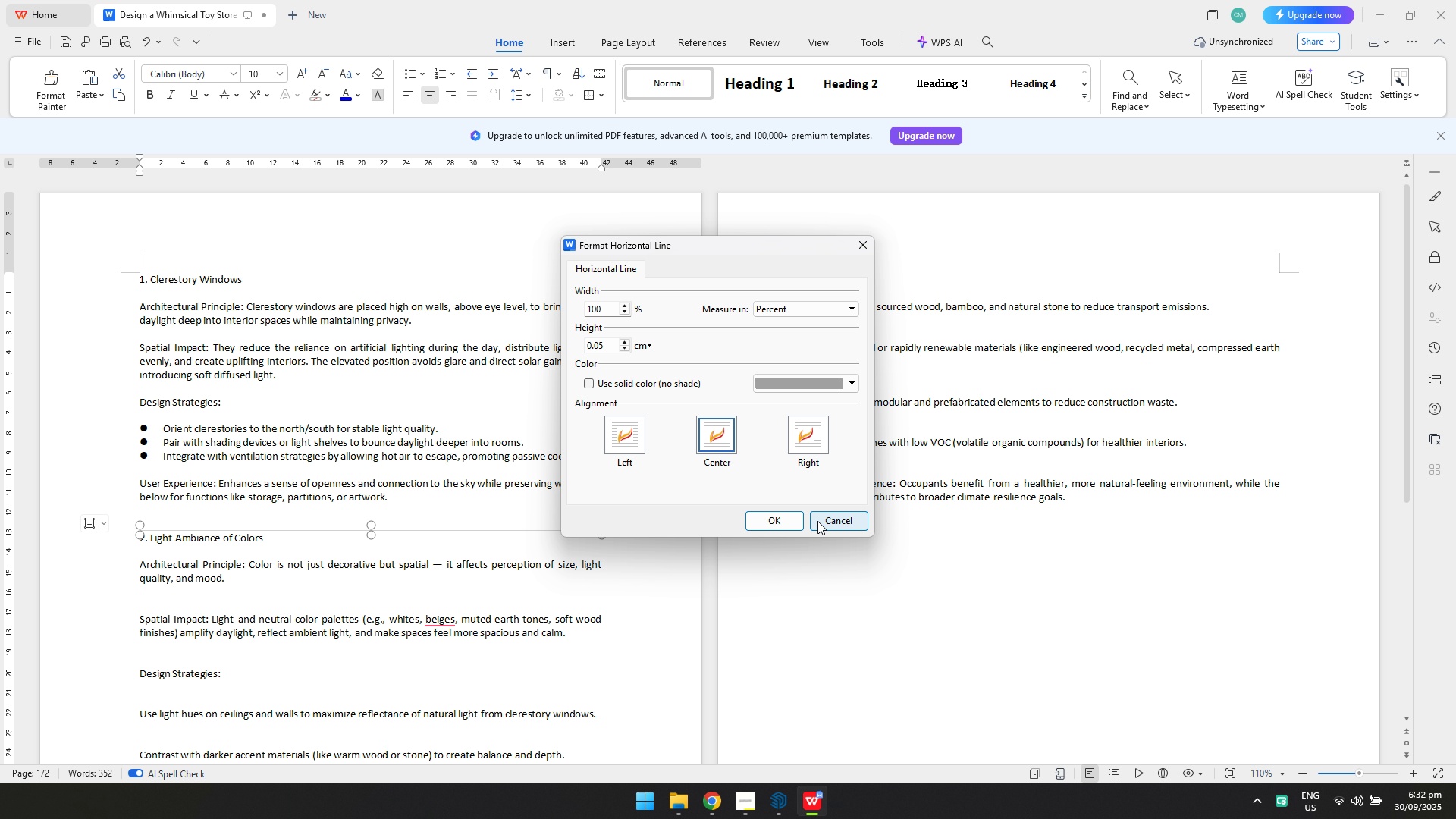 
left_click([820, 521])
 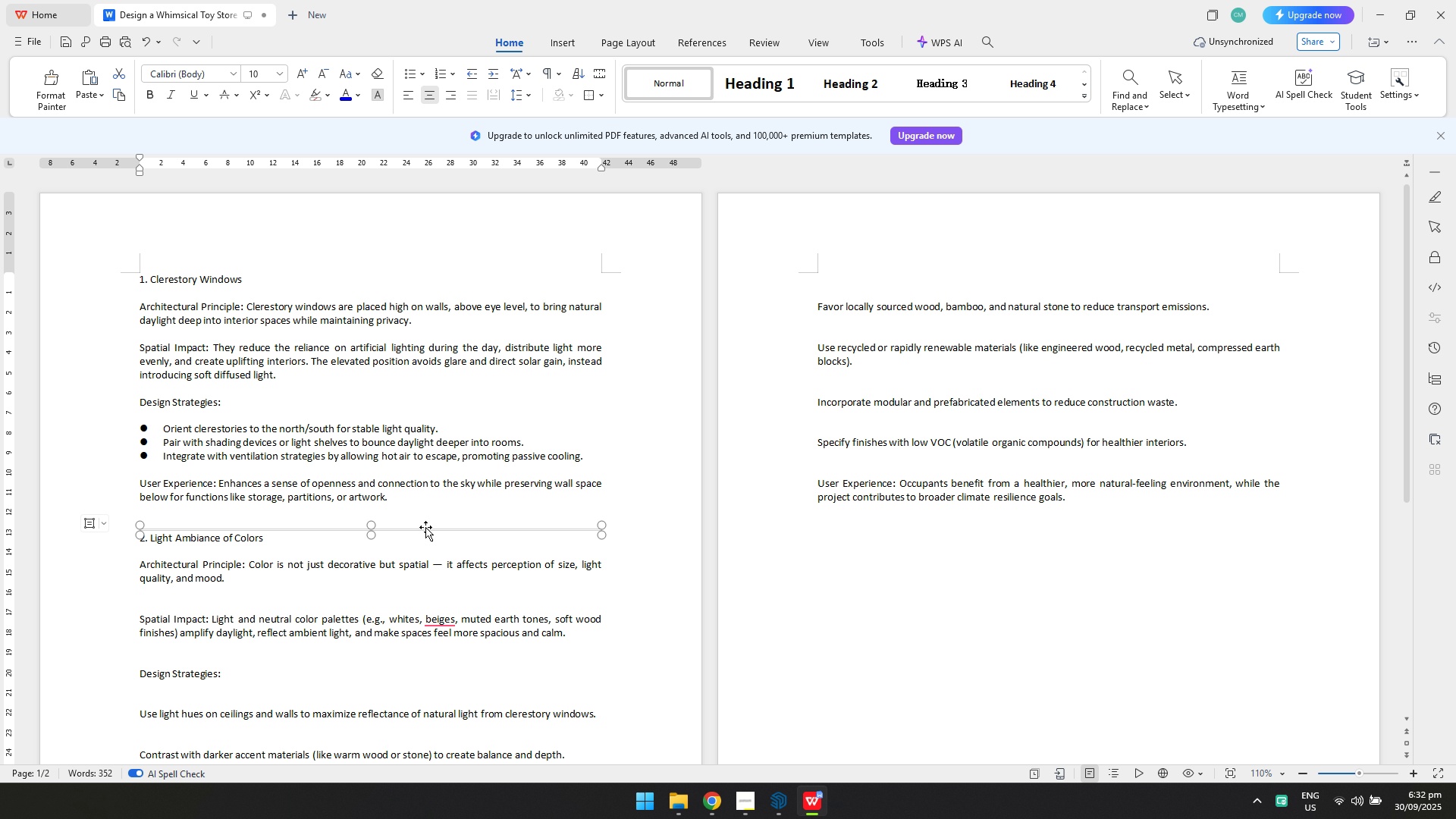 
left_click_drag(start_coordinate=[425, 527], to_coordinate=[425, 517])
 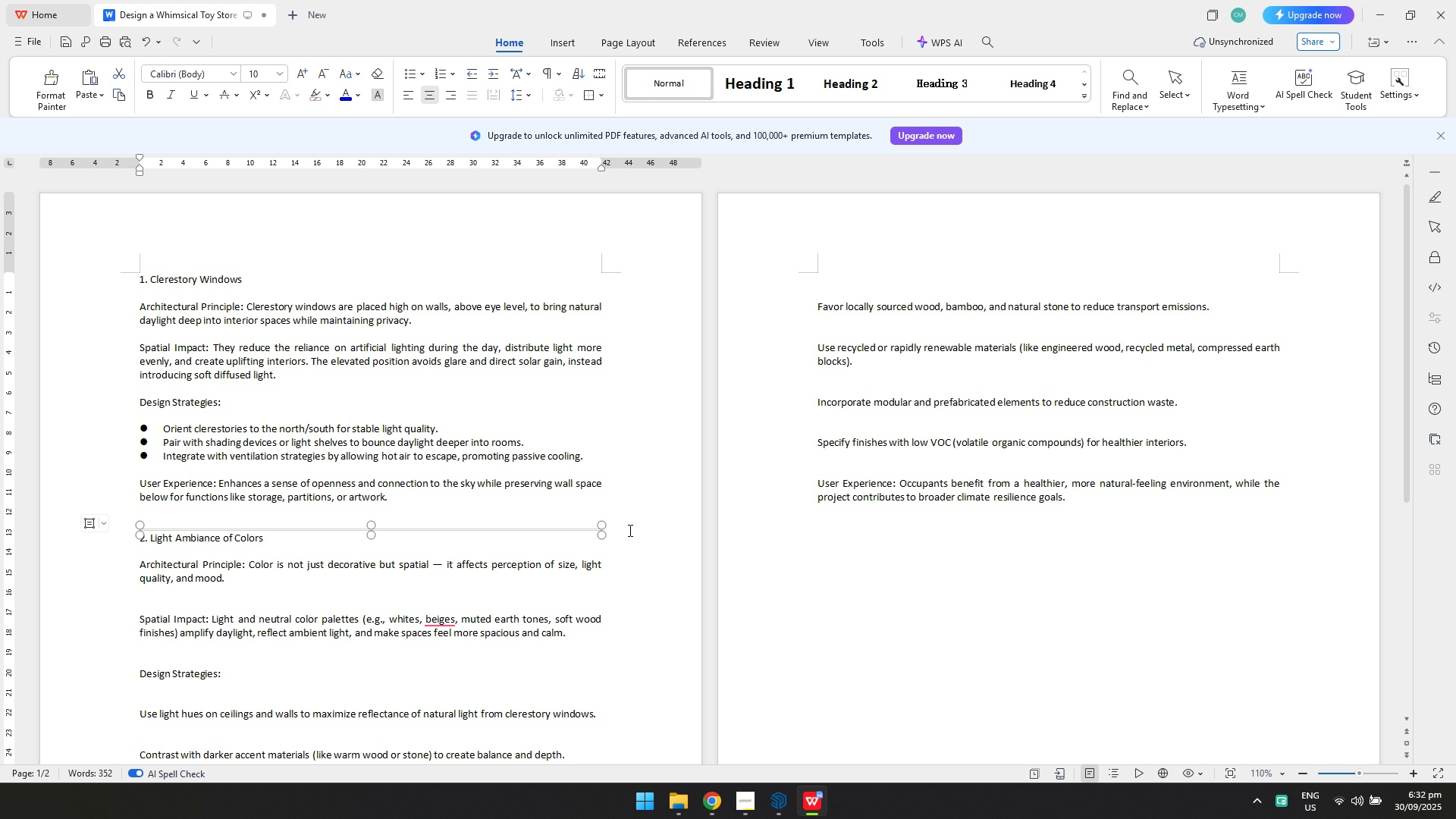 
left_click([653, 532])
 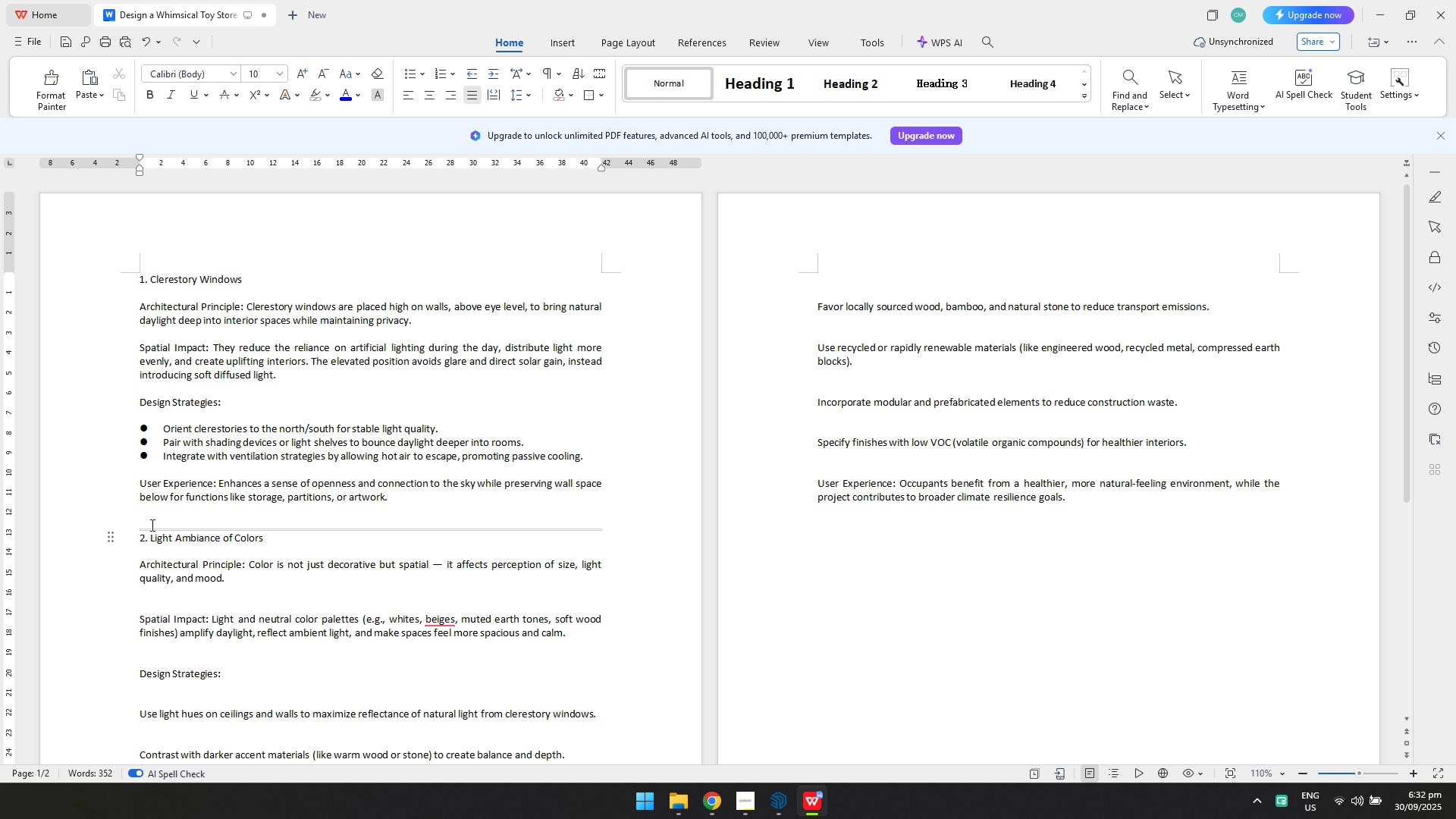 
left_click([152, 522])
 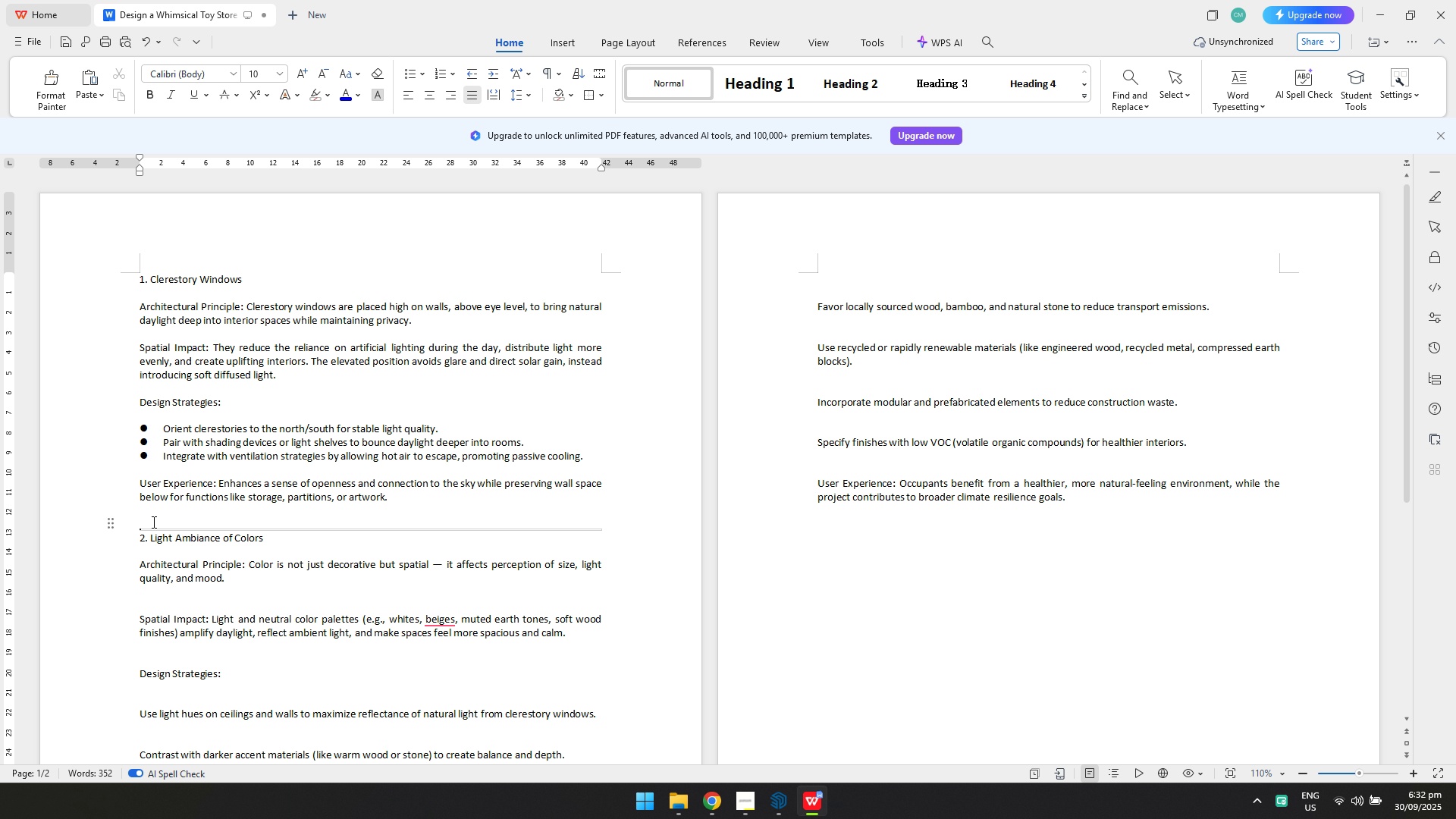 
key(Enter)
 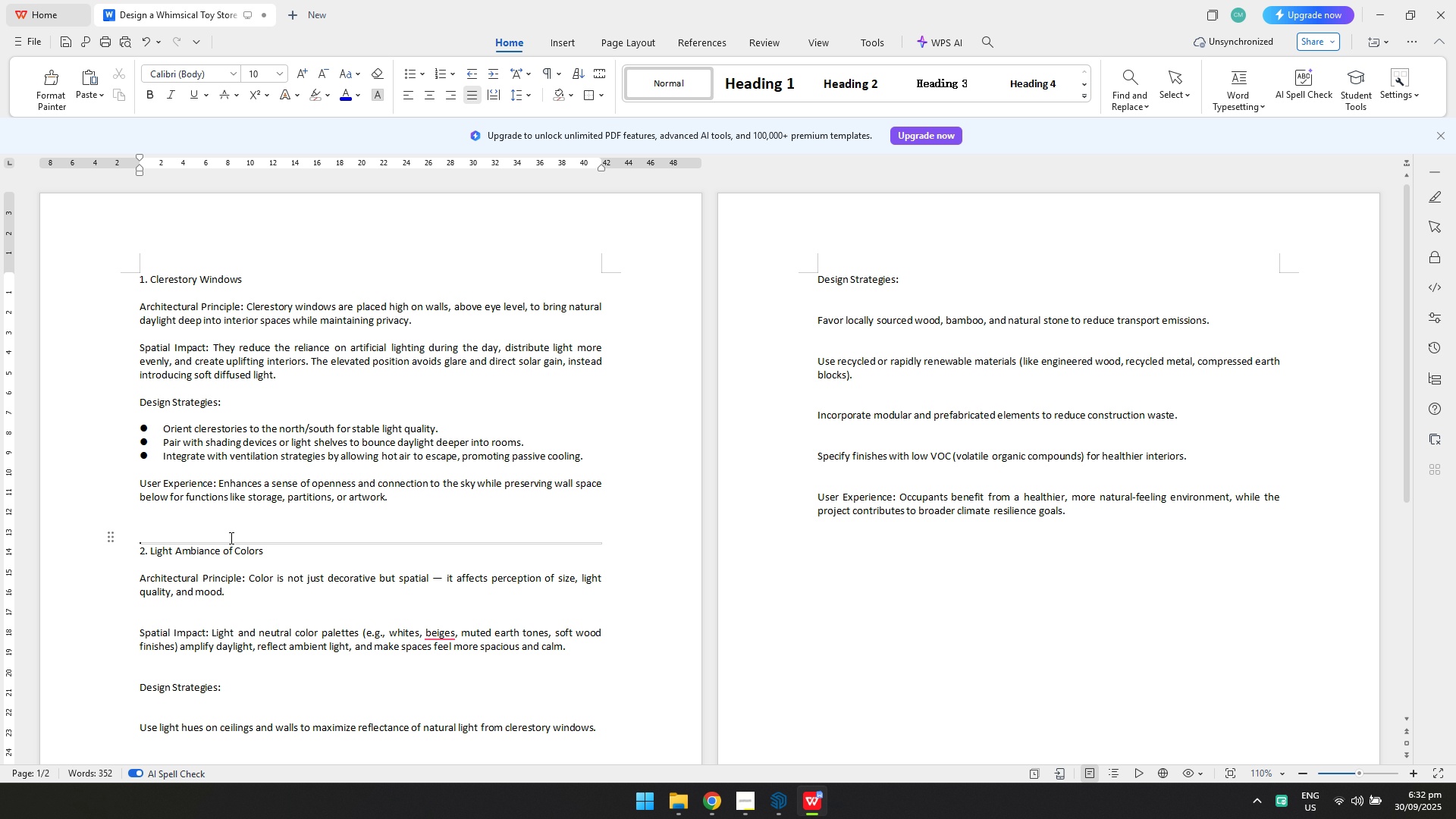 
left_click_drag(start_coordinate=[231, 544], to_coordinate=[231, 526])
 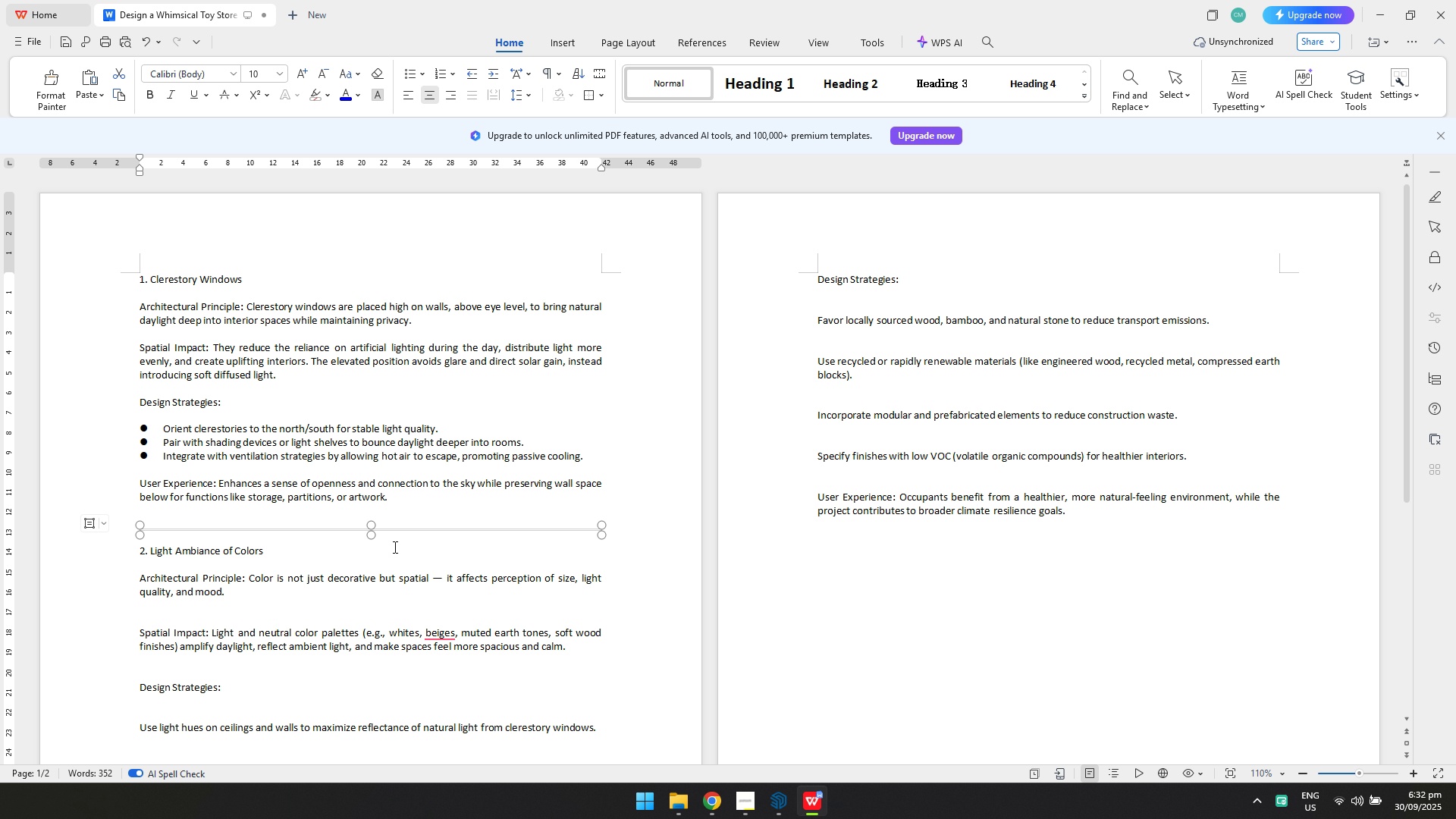 
left_click([397, 547])
 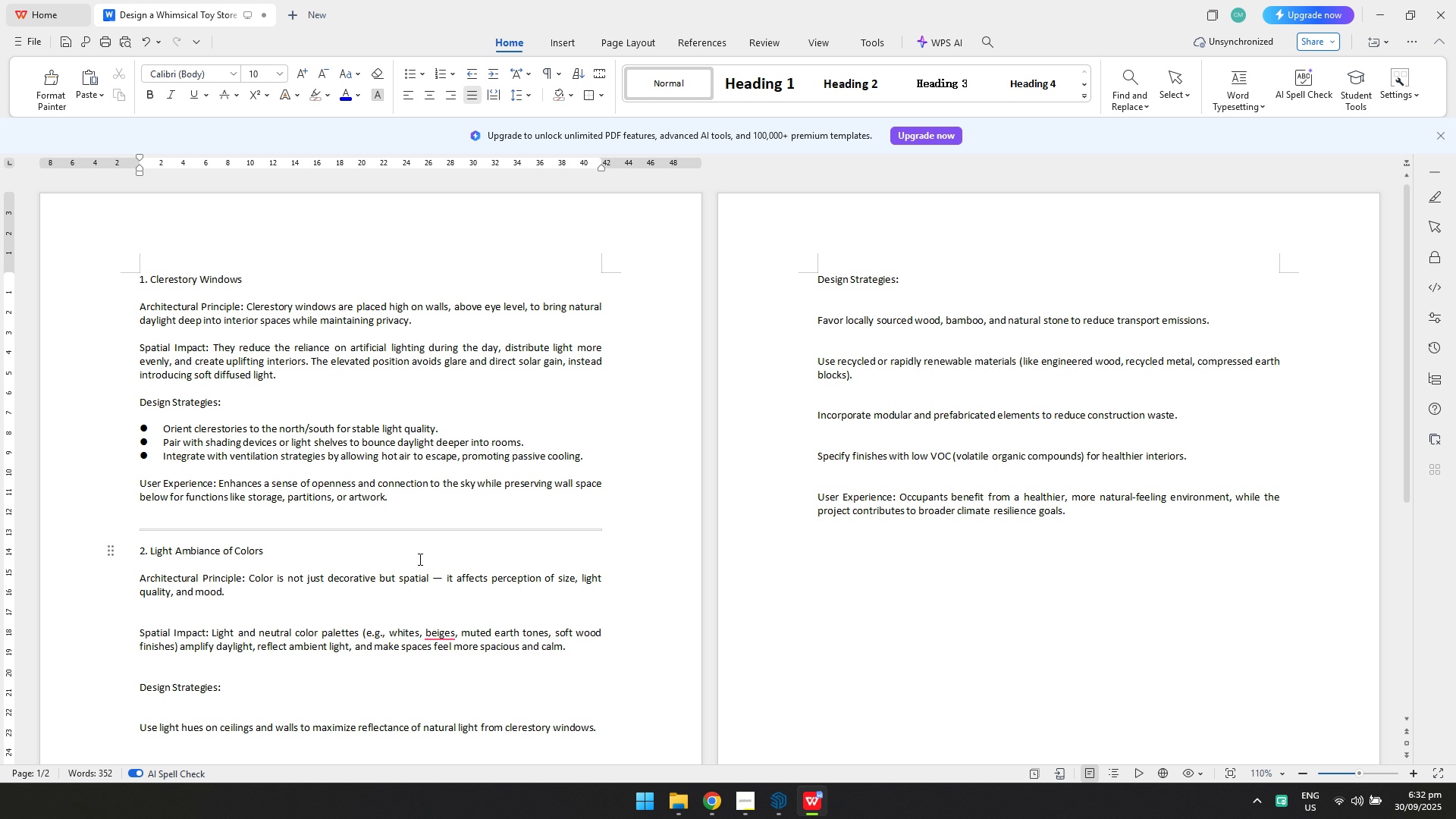 
scroll: coordinate [422, 559], scroll_direction: down, amount: 1.0
 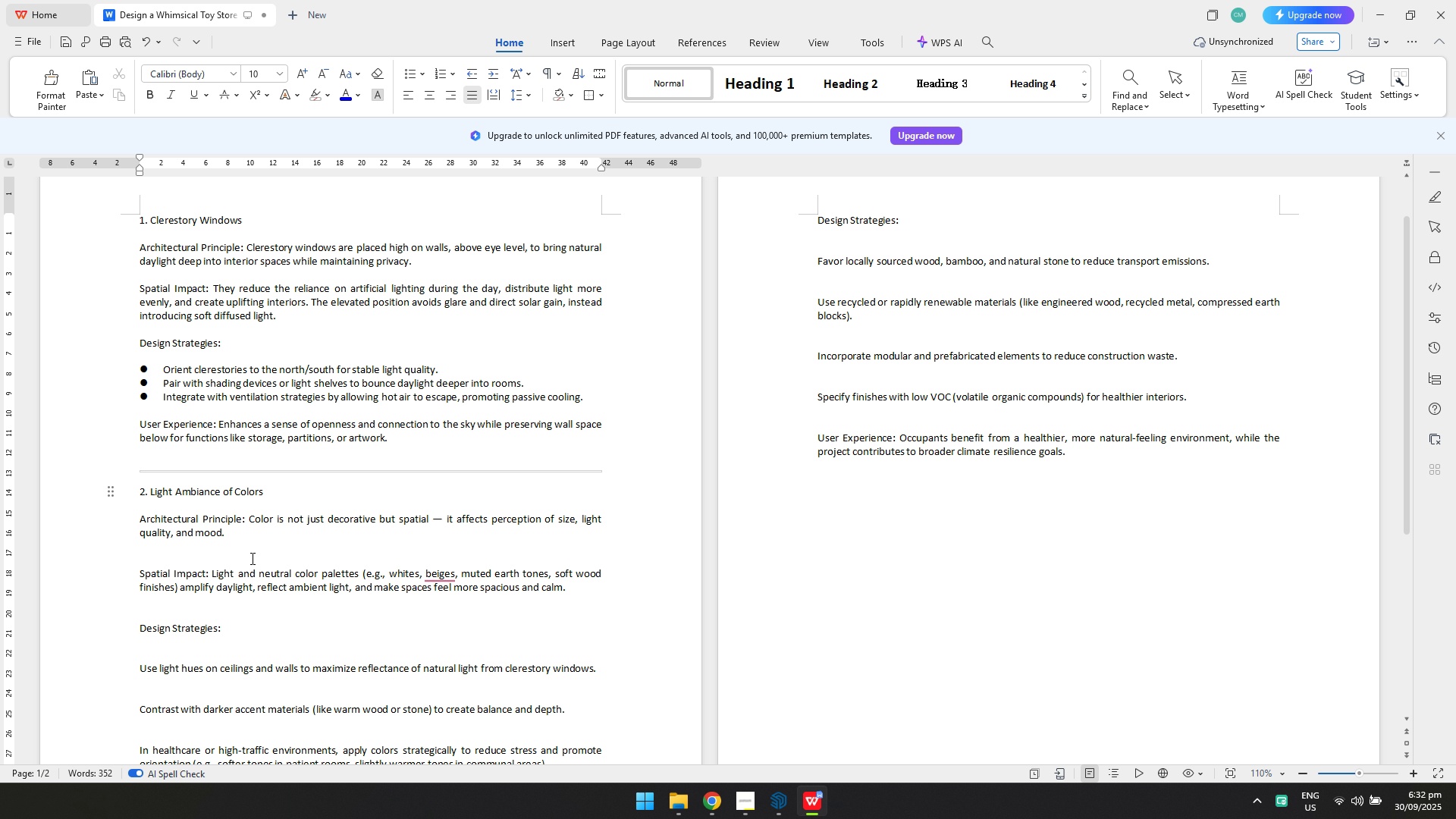 
left_click([251, 558])
 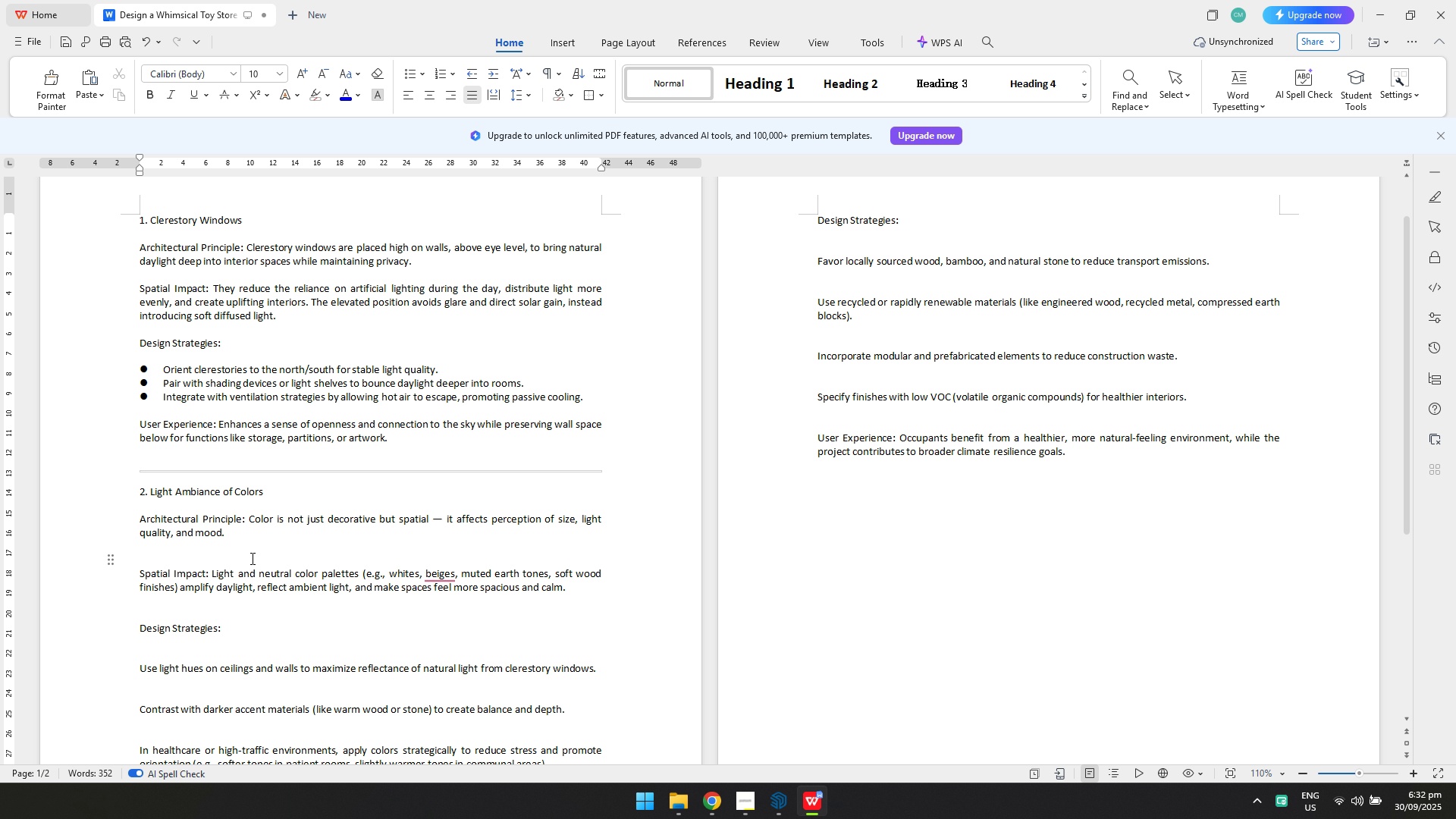 
key(Backspace)
 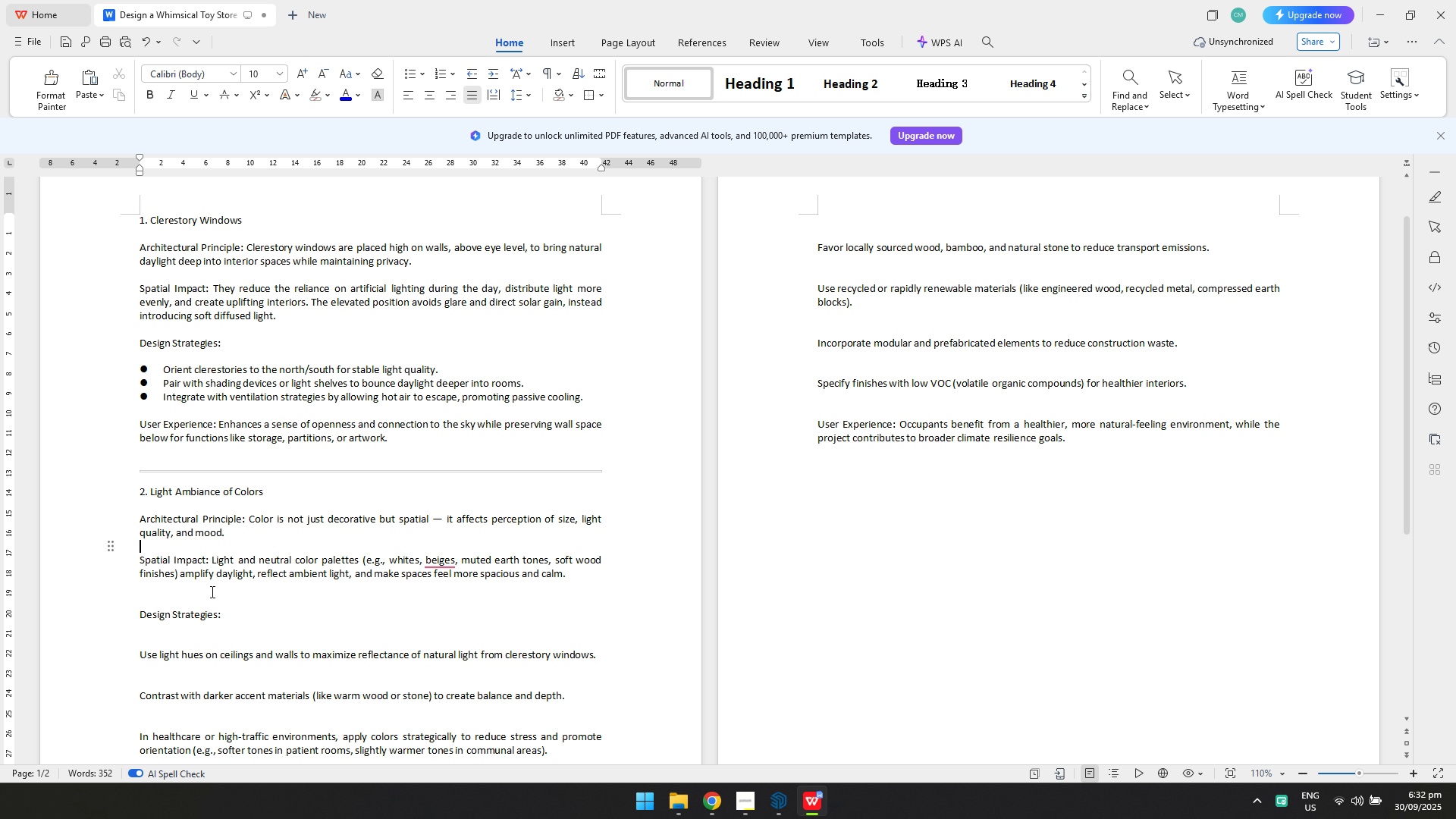 
left_click([211, 593])
 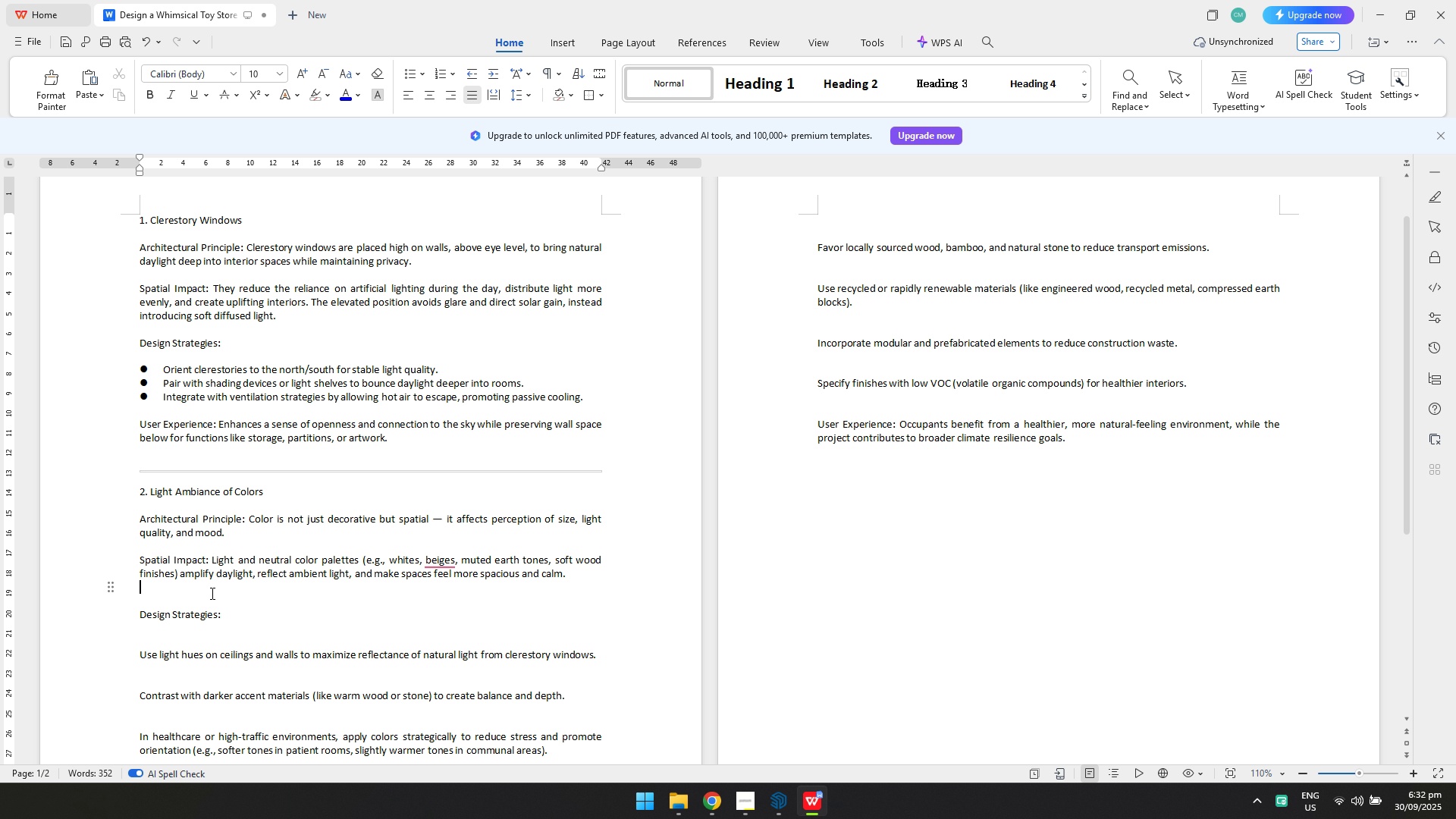 
key(Backspace)
 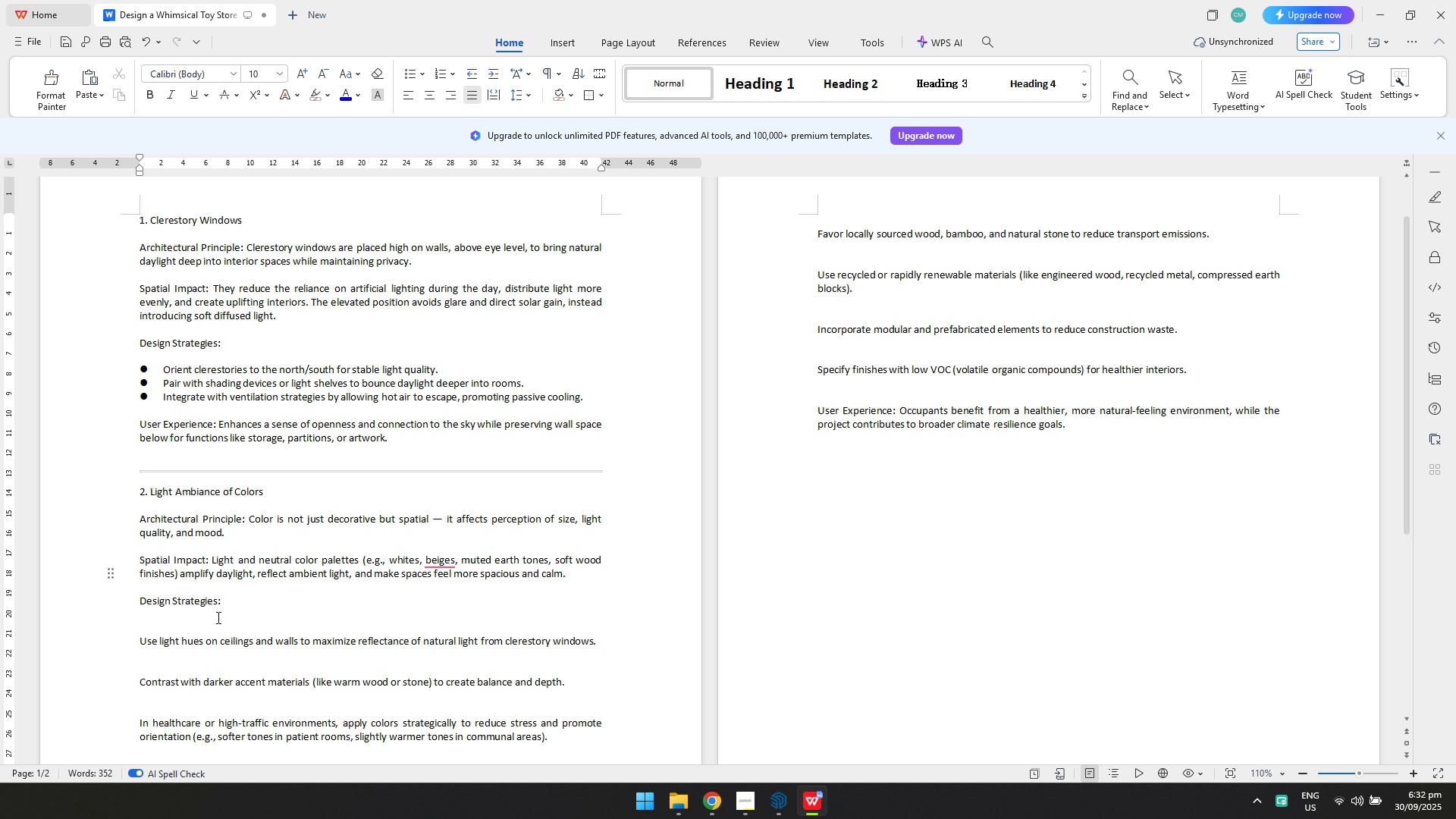 
left_click([216, 619])
 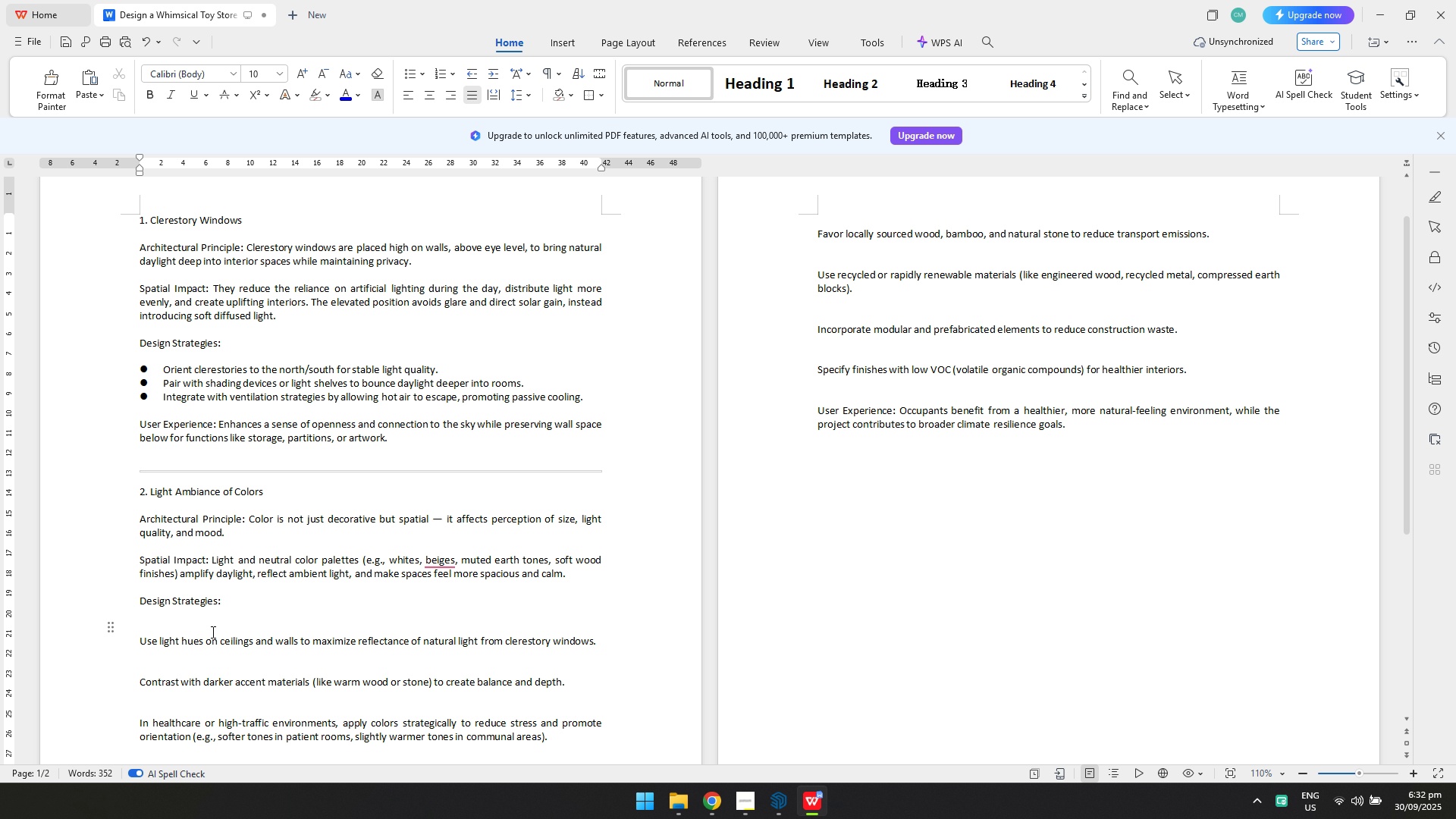 
key(Backspace)
 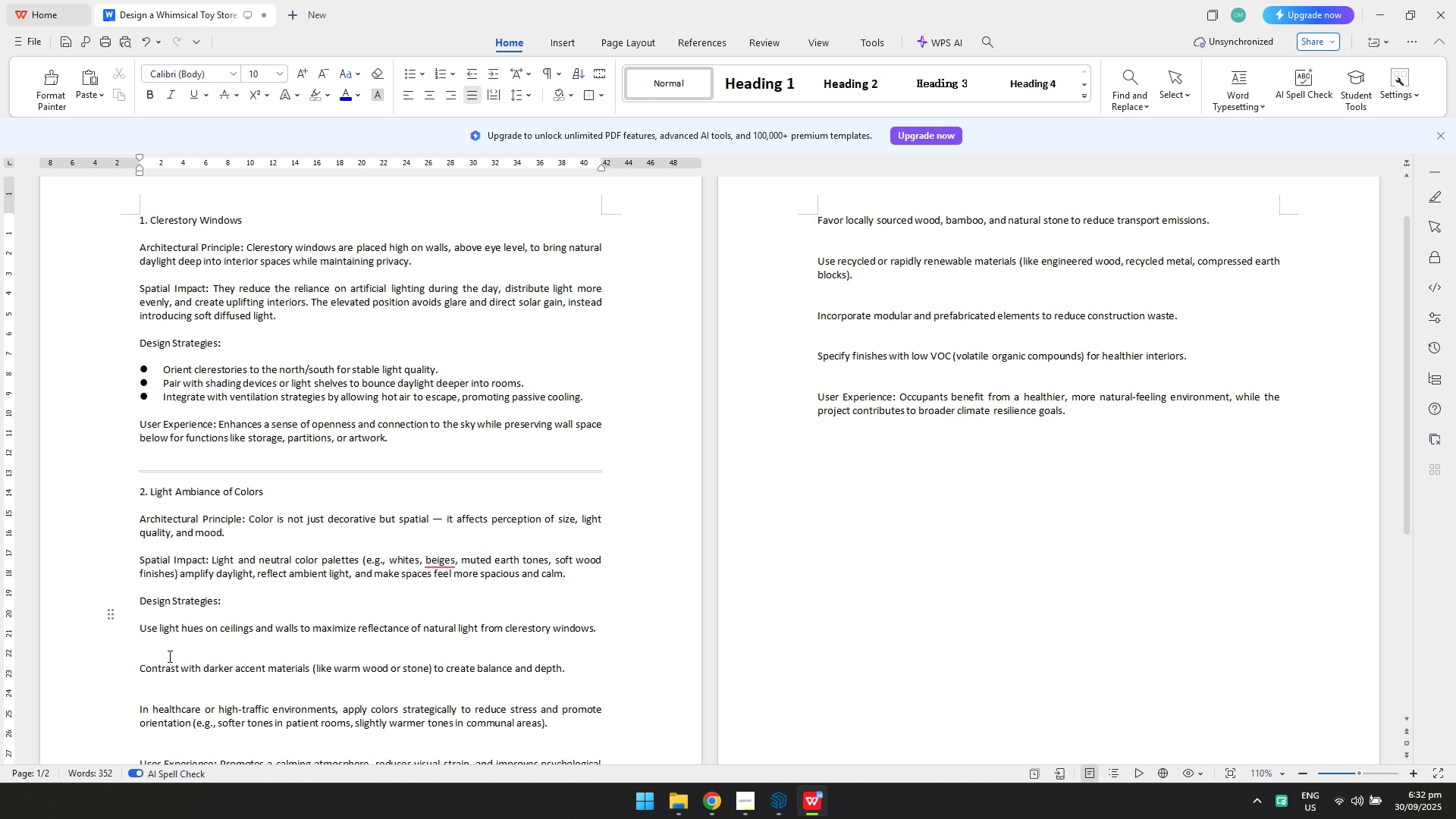 
left_click([168, 656])
 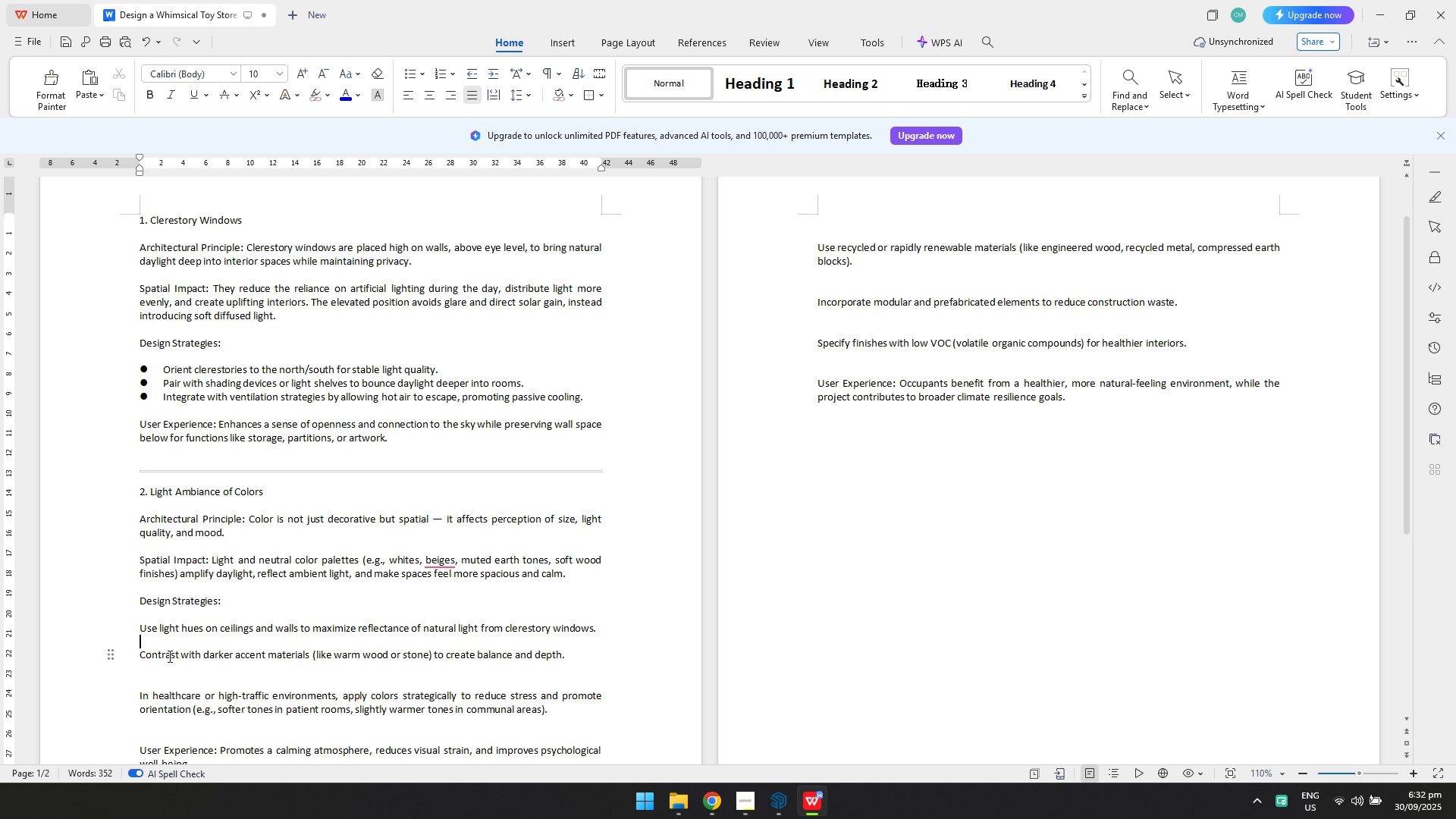 
key(Backspace)
 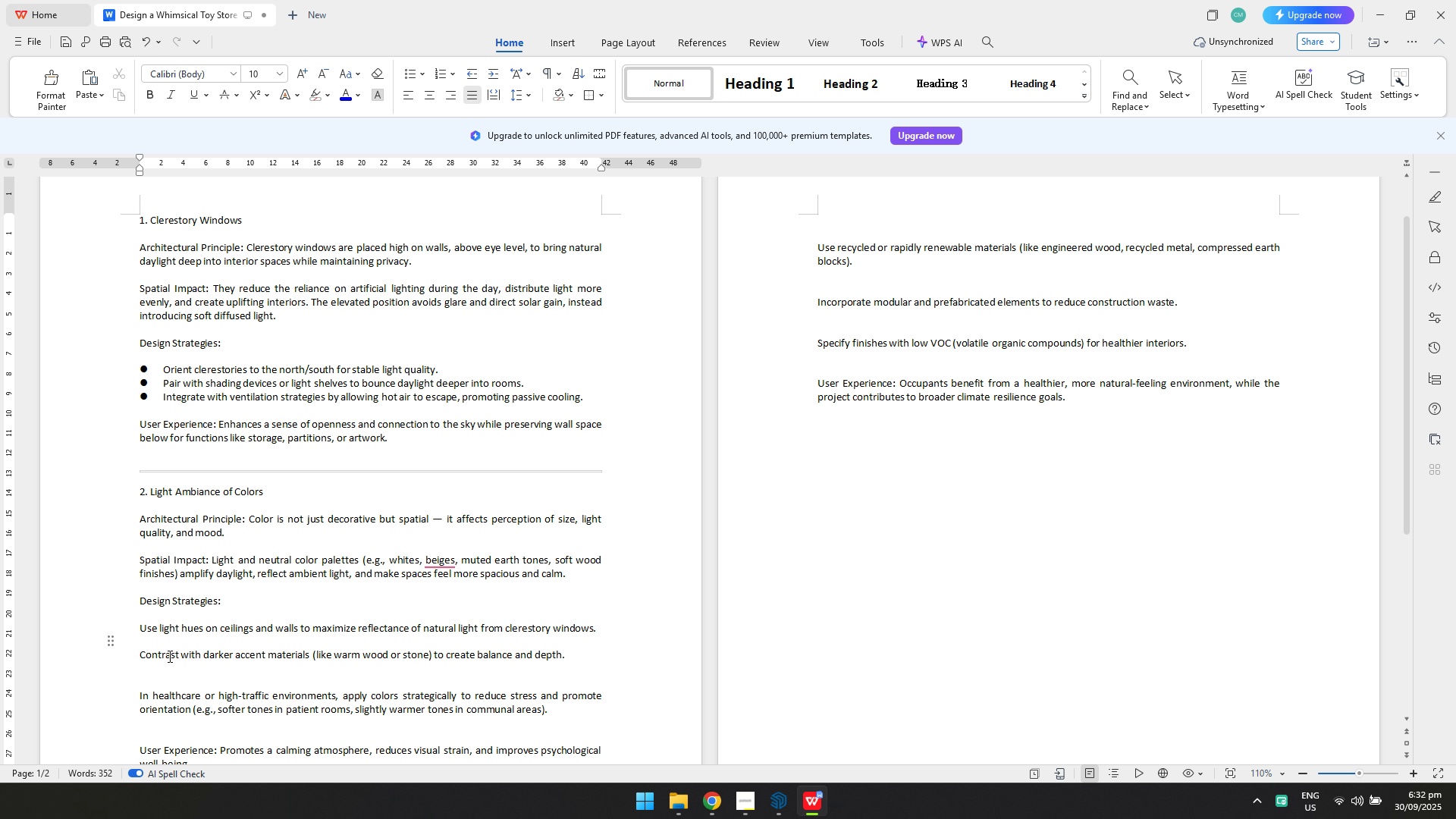 
key(Backspace)
 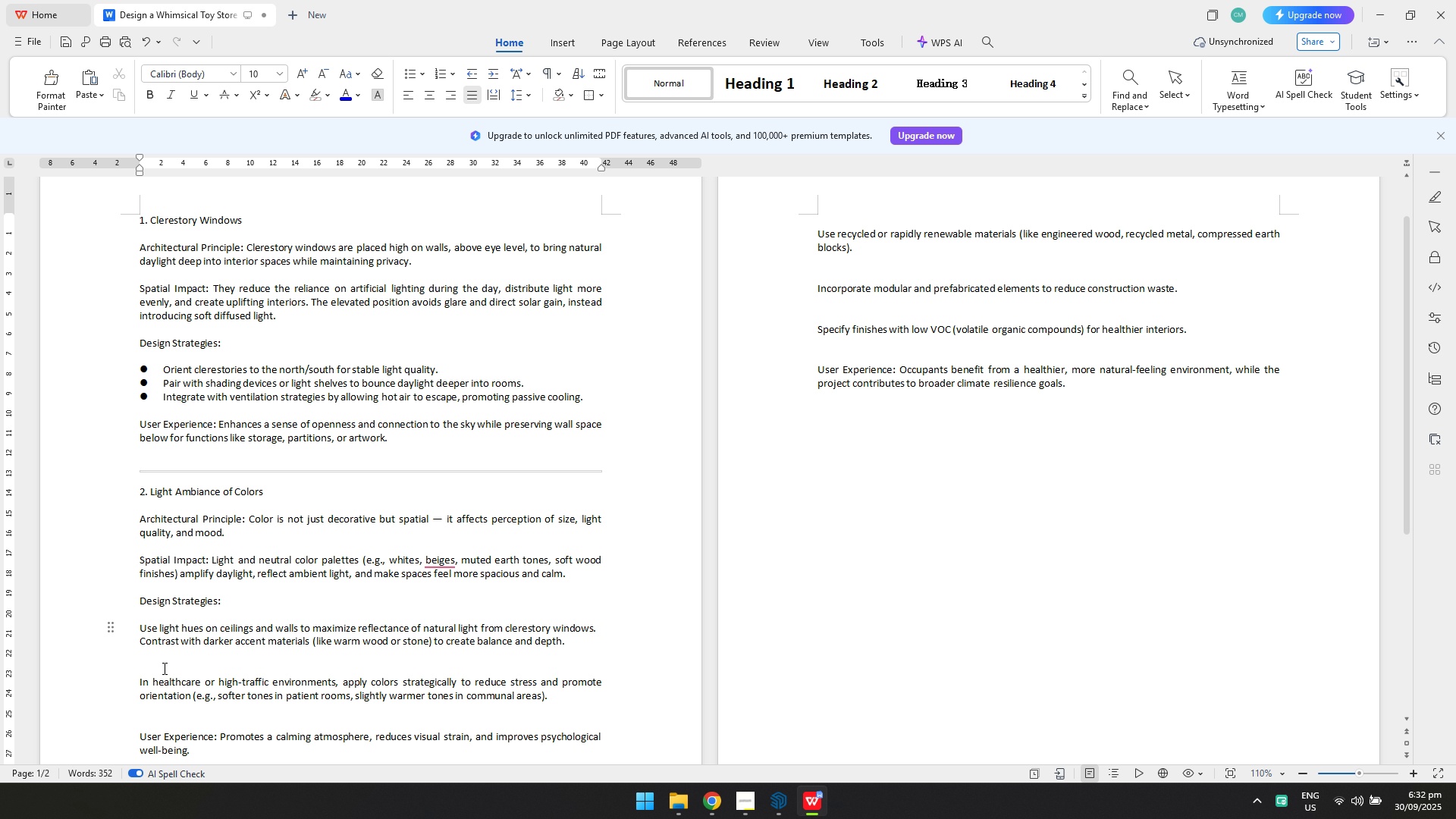 
left_click([163, 668])
 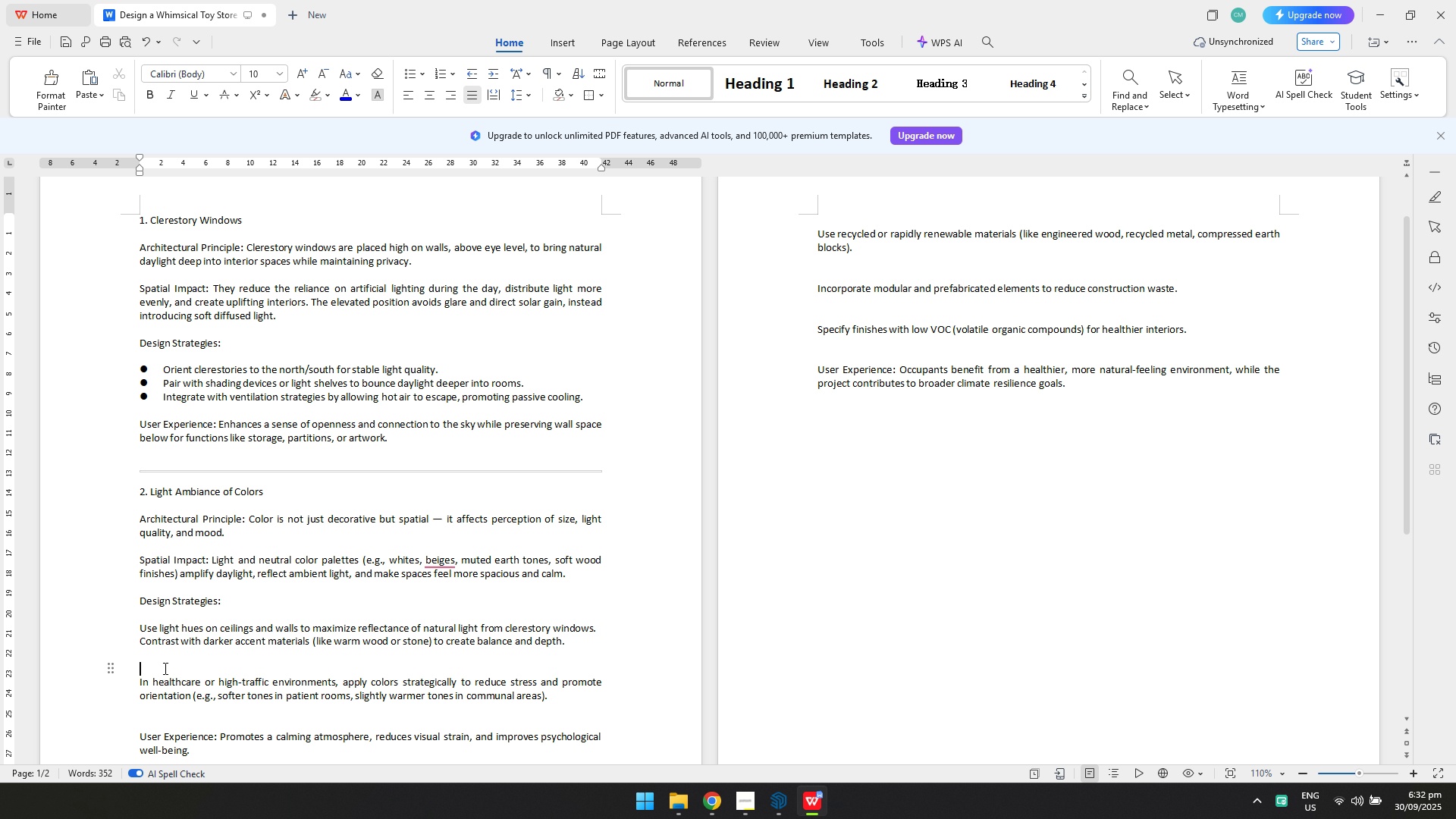 
key(Backspace)
 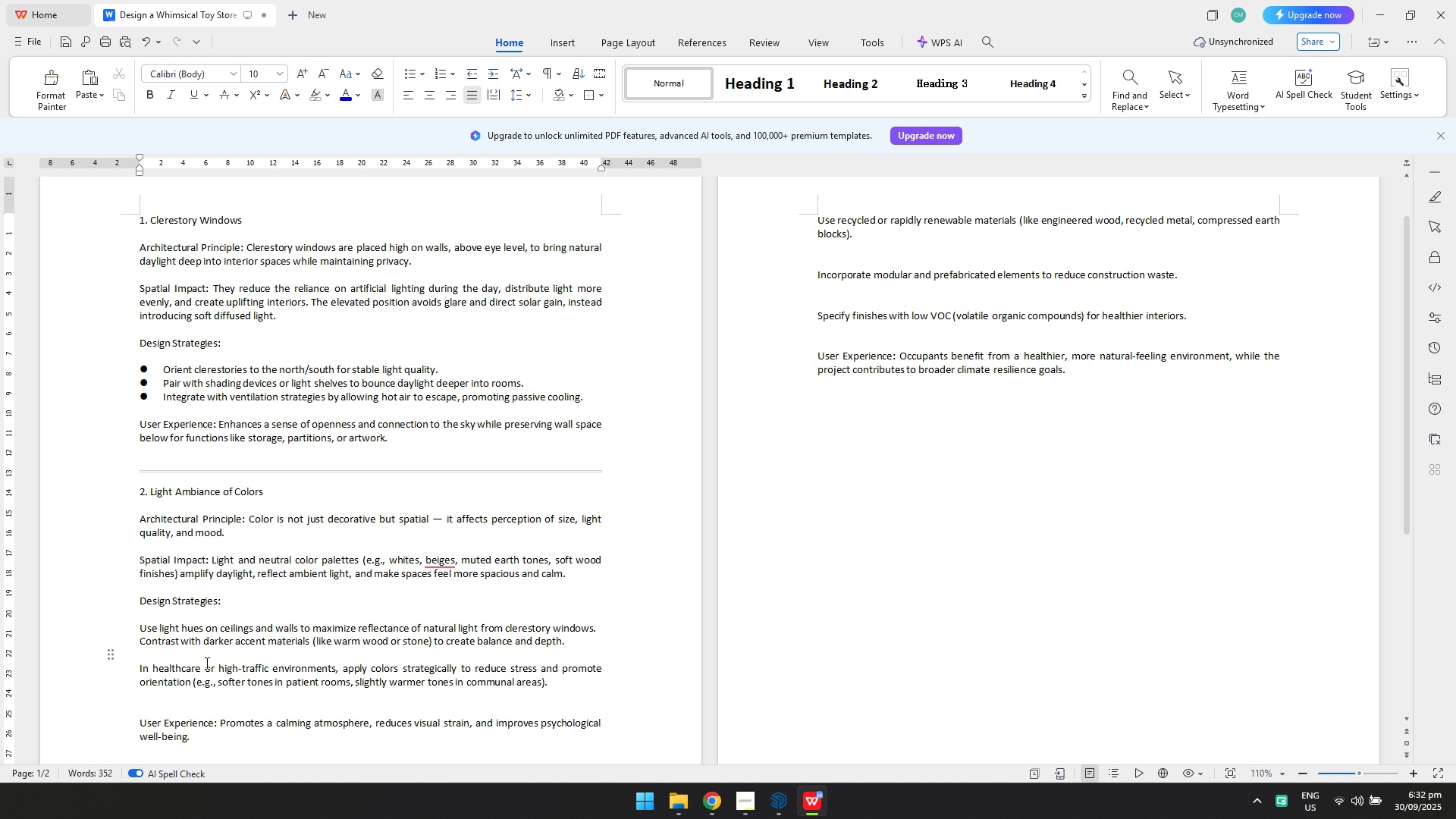 
key(Backspace)
 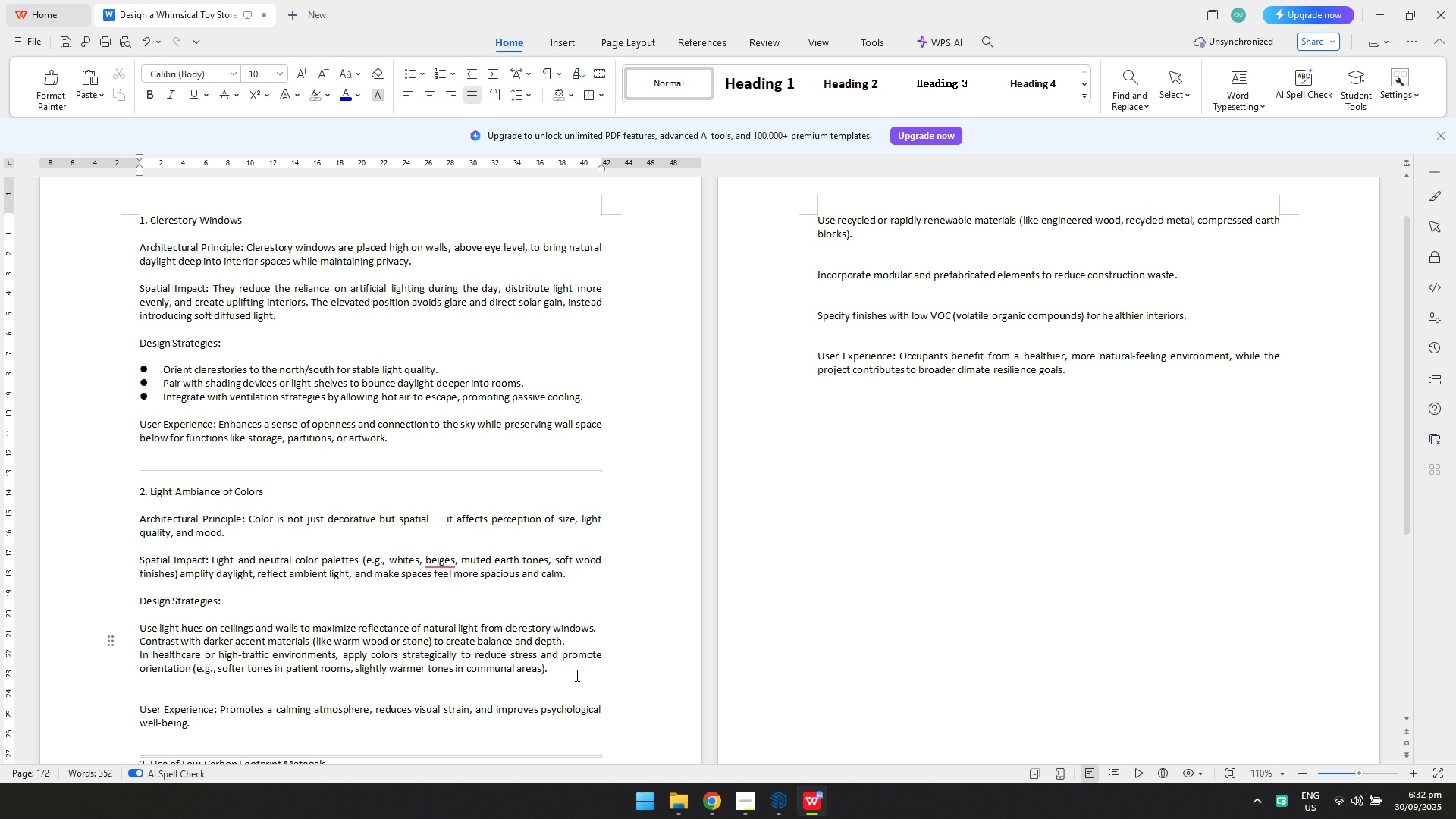 
left_click_drag(start_coordinate=[572, 674], to_coordinate=[115, 632])
 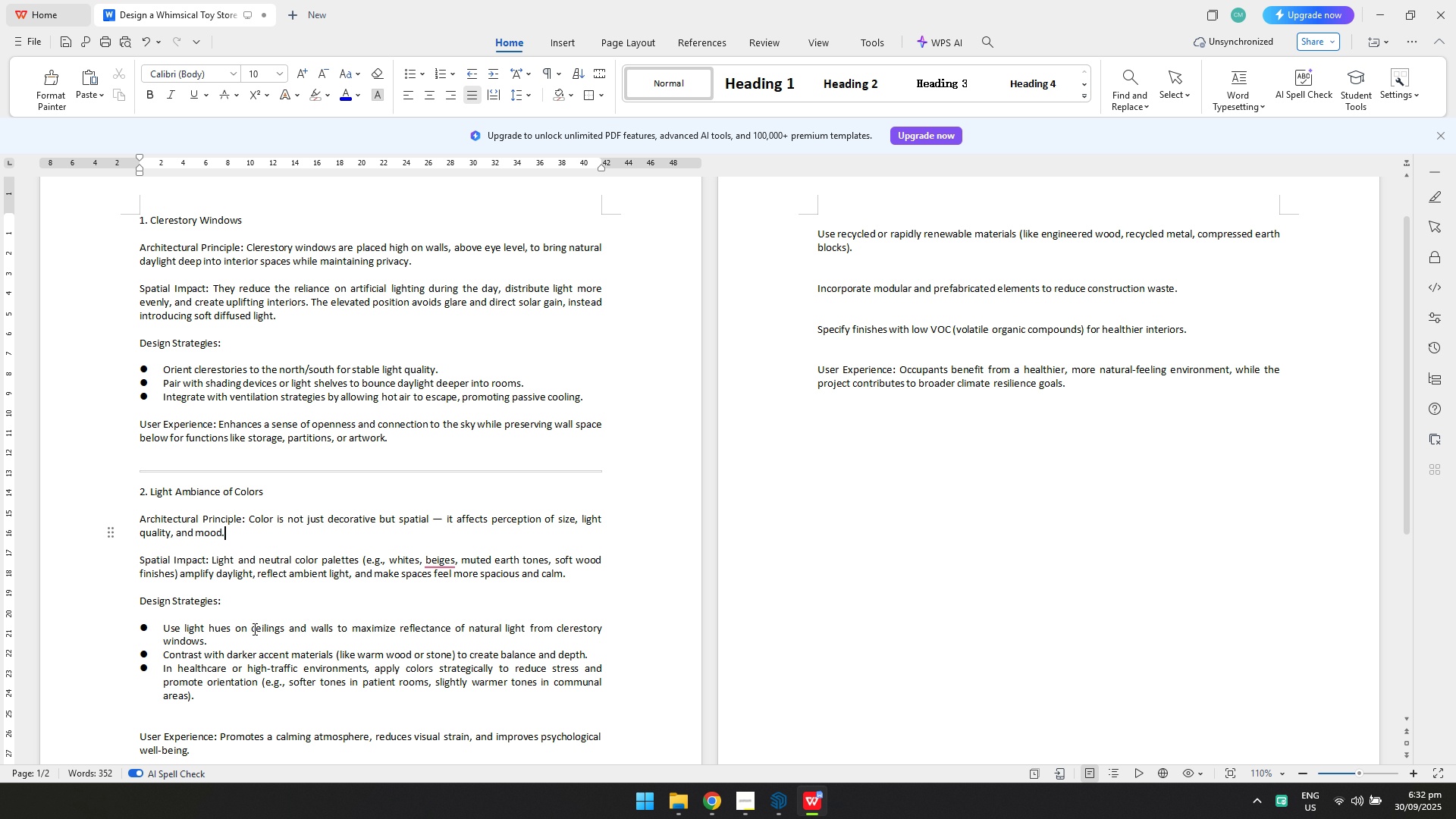 
key(Backspace)
 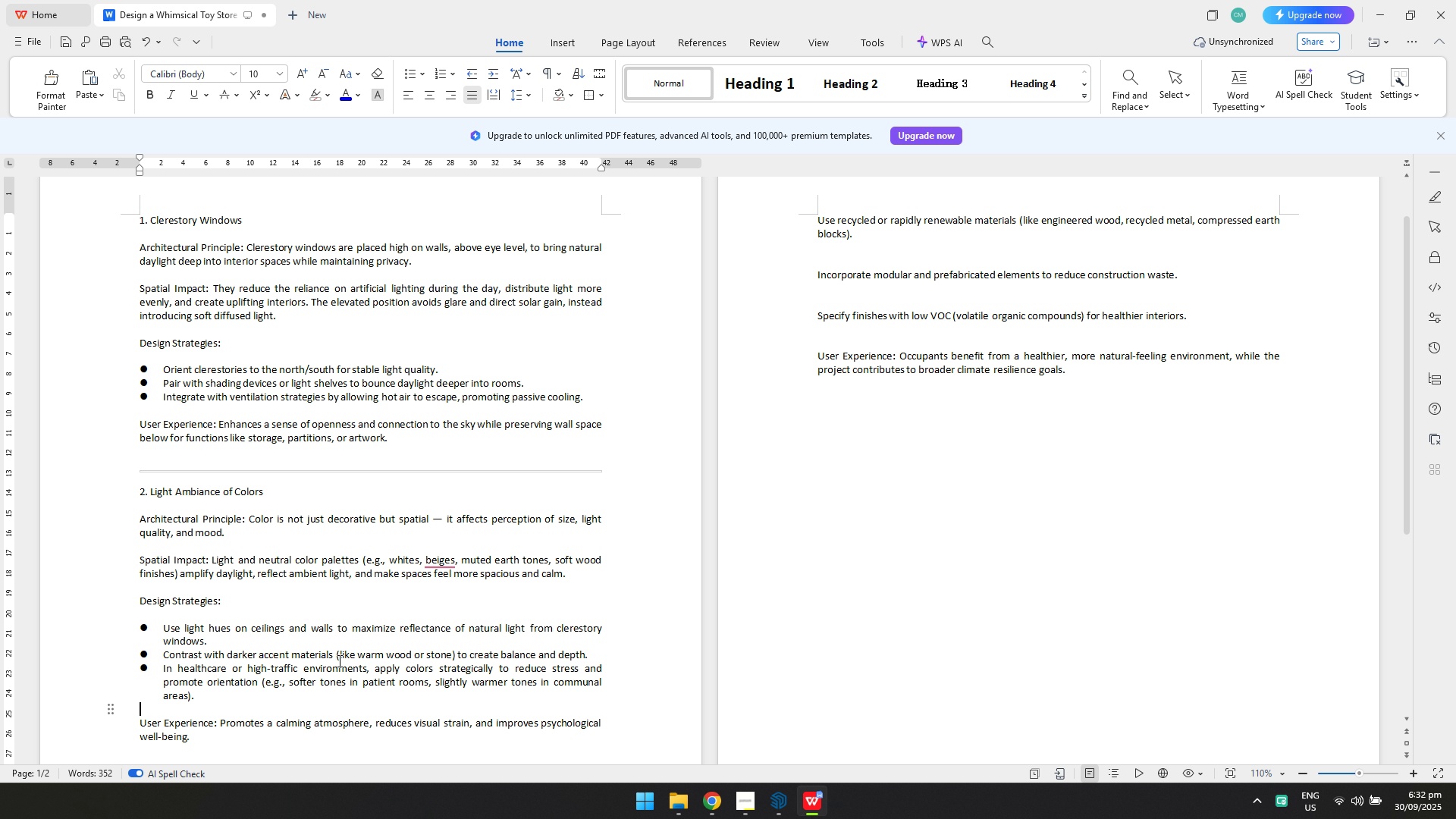 
scroll: coordinate [466, 663], scroll_direction: down, amount: 1.0
 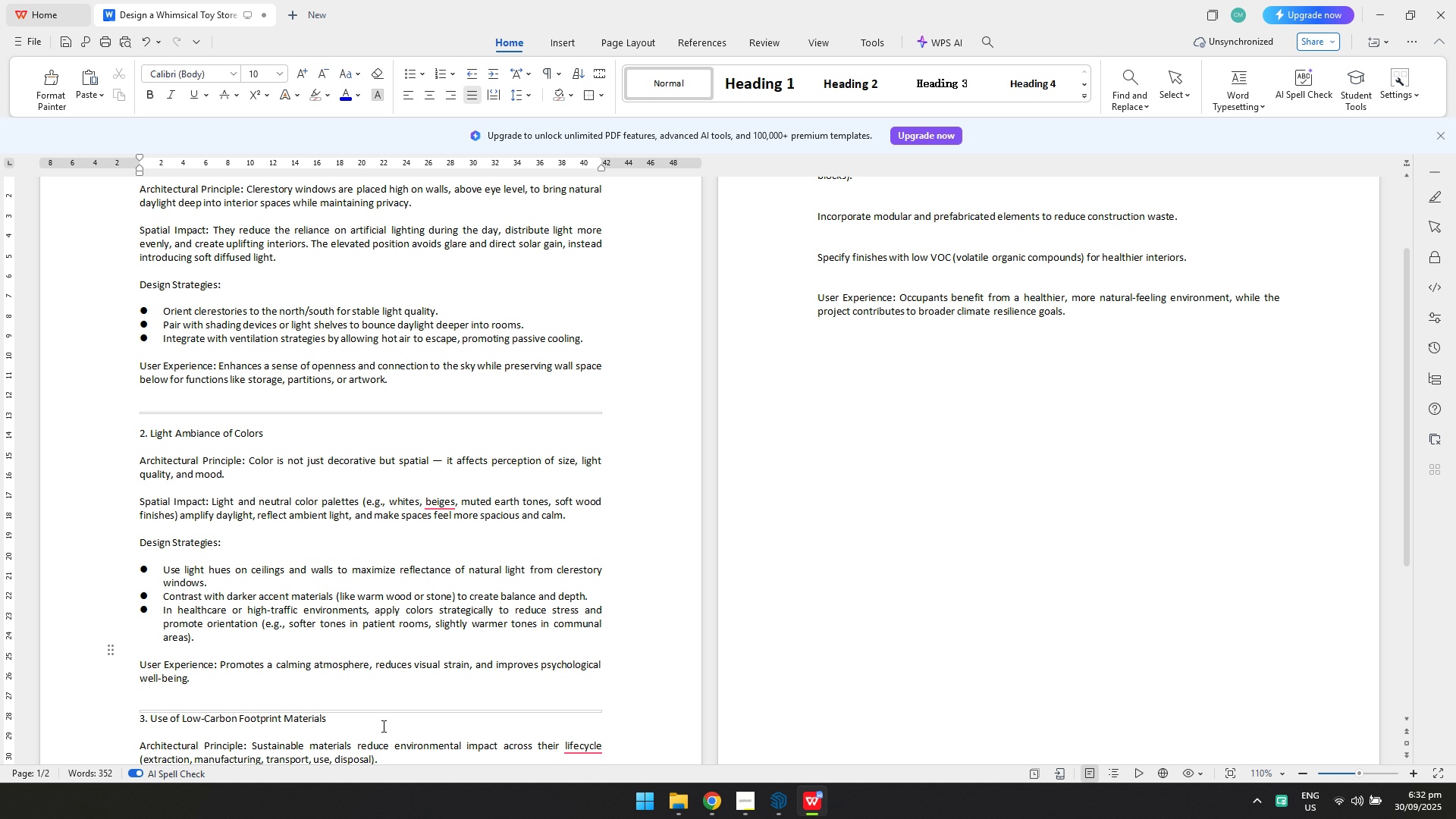 
left_click([251, 701])
 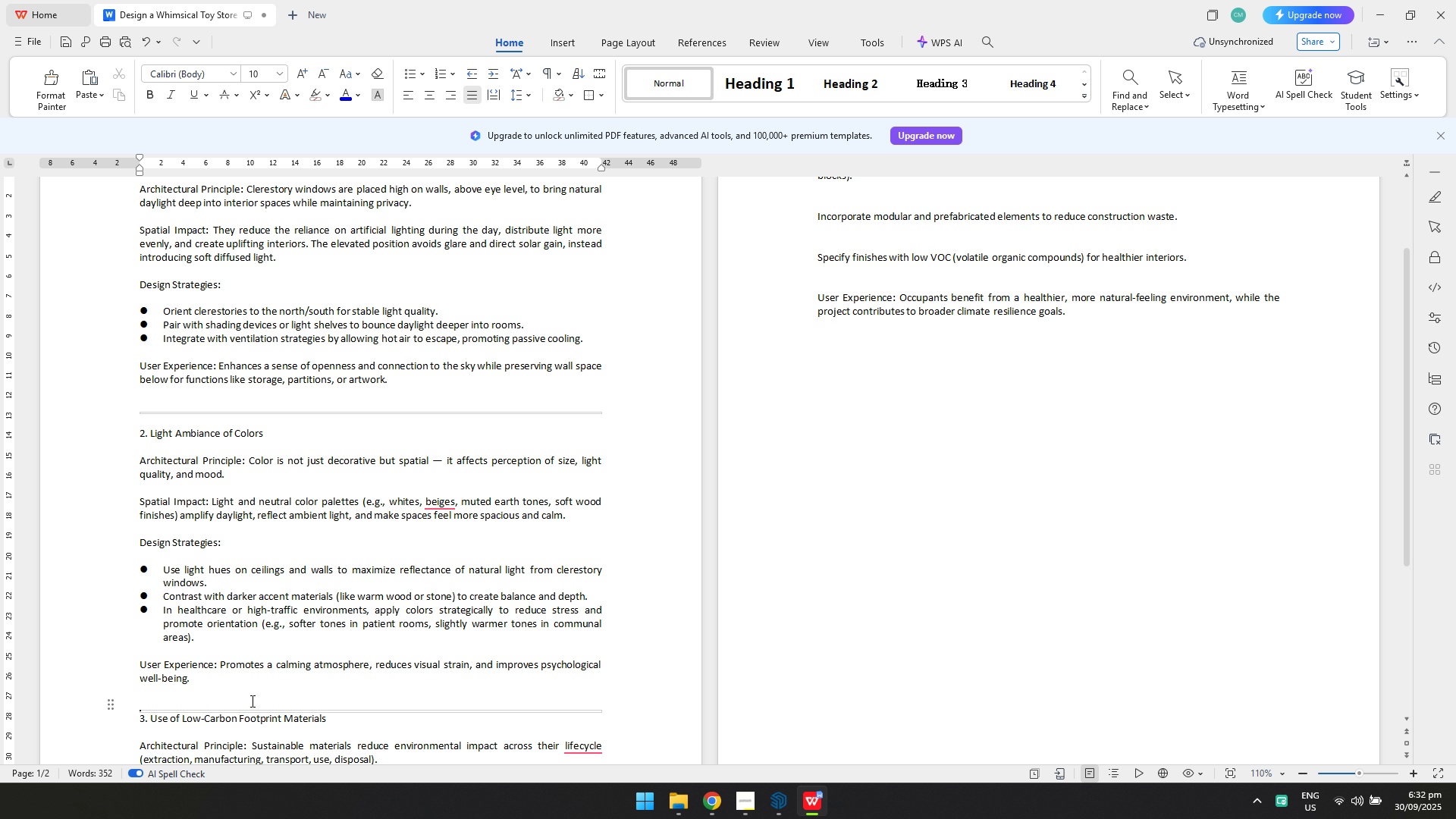 
key(Enter)
 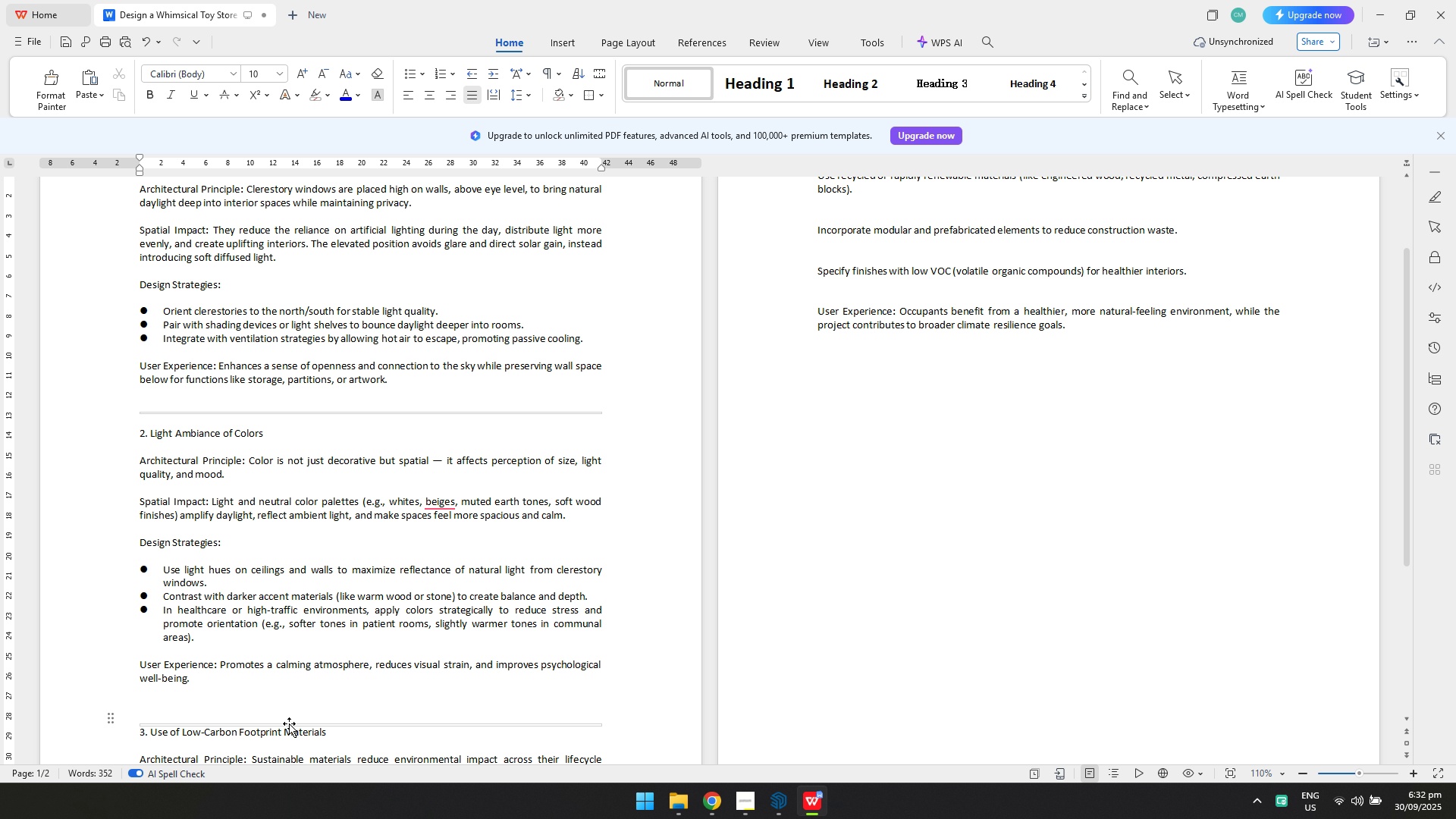 
left_click_drag(start_coordinate=[289, 723], to_coordinate=[290, 710])
 